 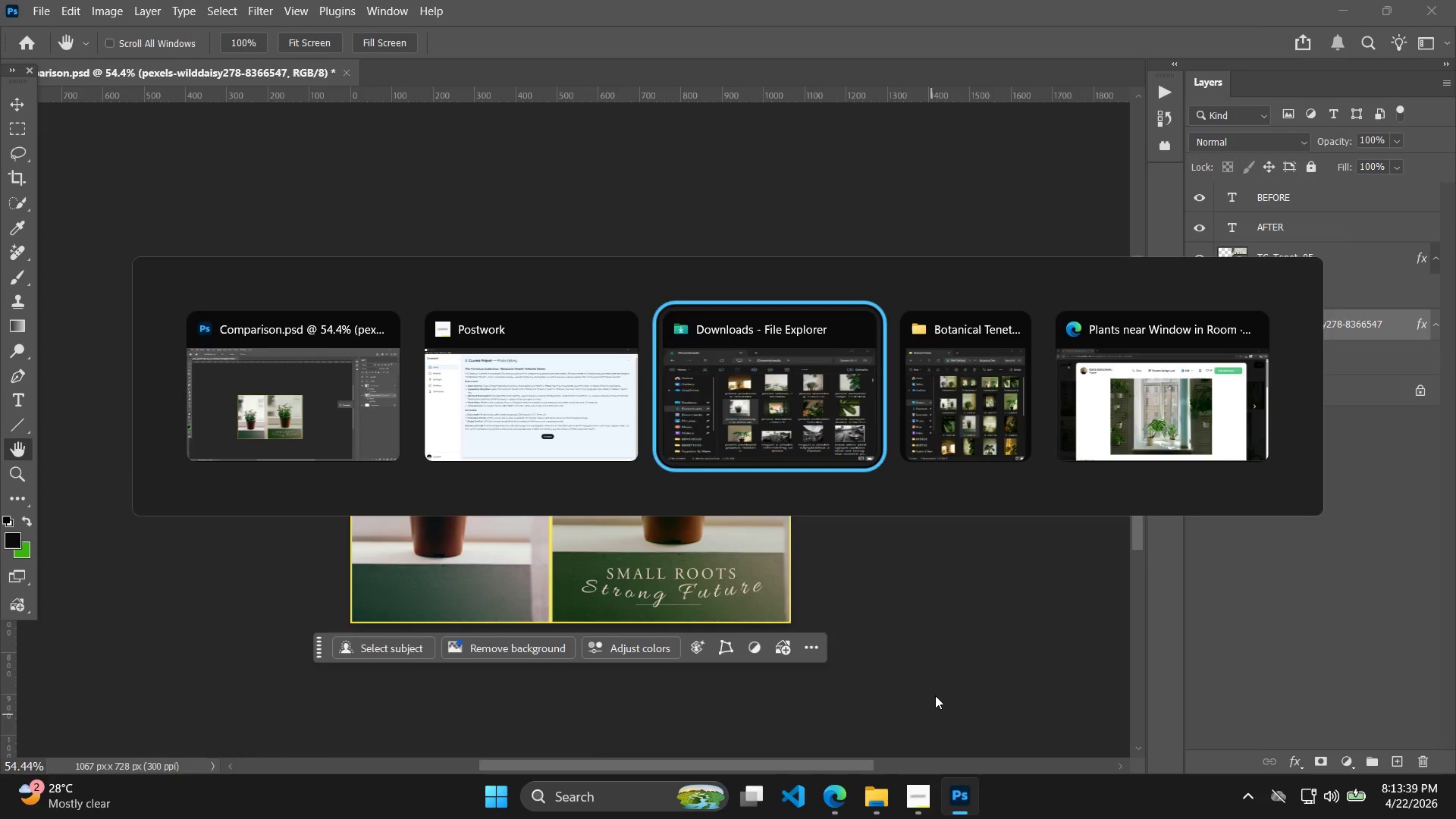 
key(Alt+Tab)
 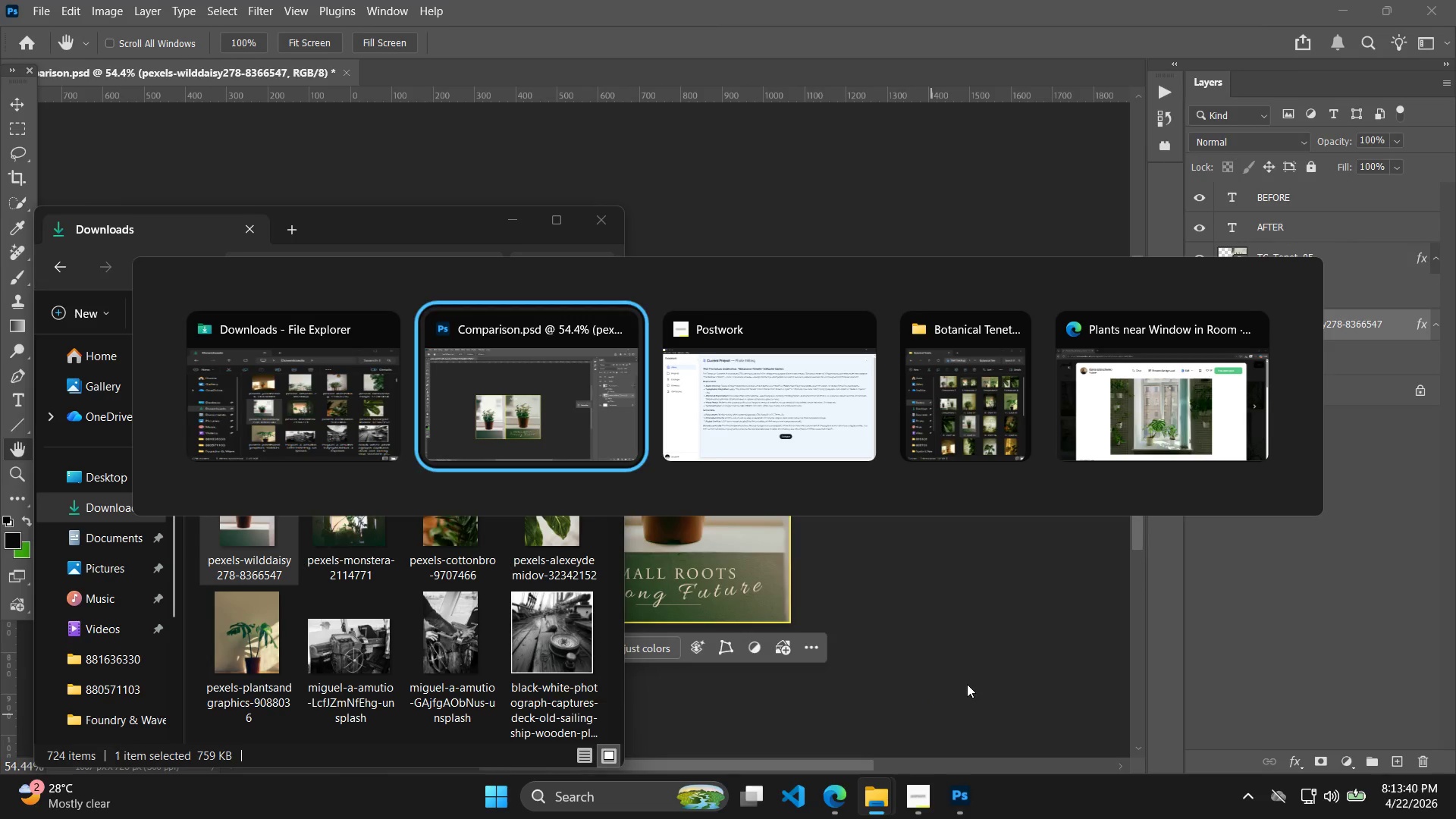 
key(Alt+Tab)
 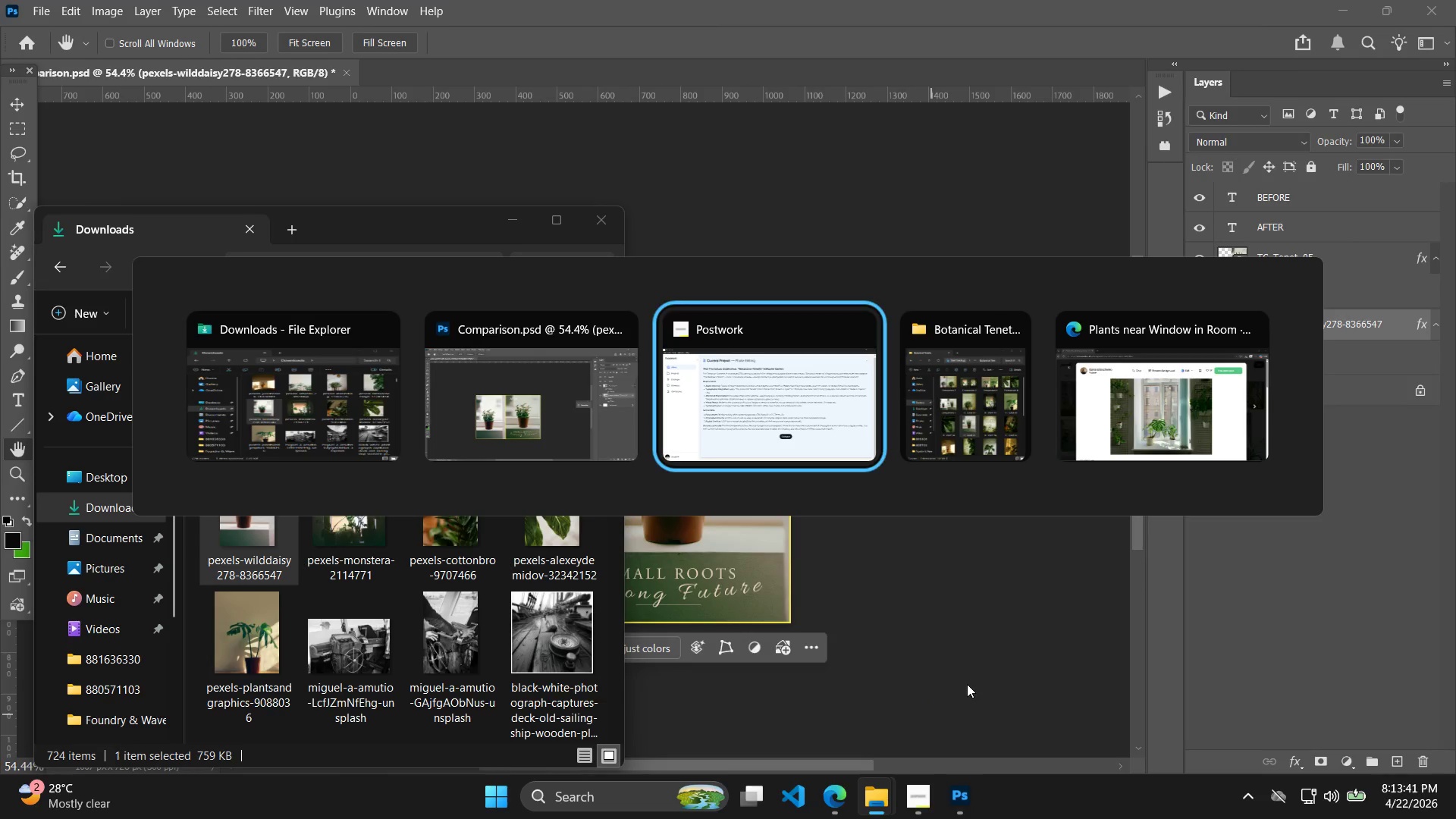 
key(Alt+Tab)
 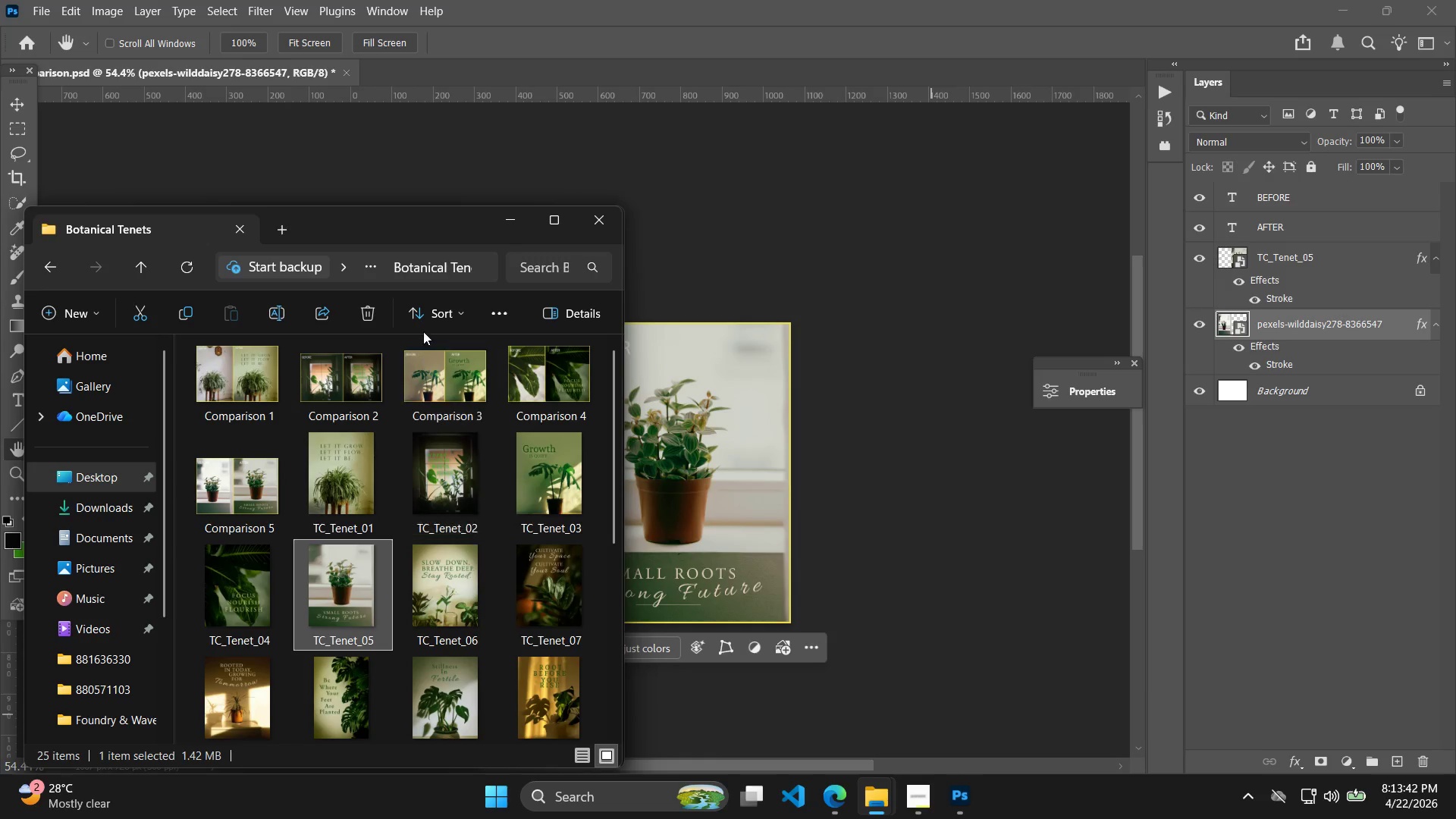 
left_click_drag(start_coordinate=[457, 224], to_coordinate=[479, 134])
 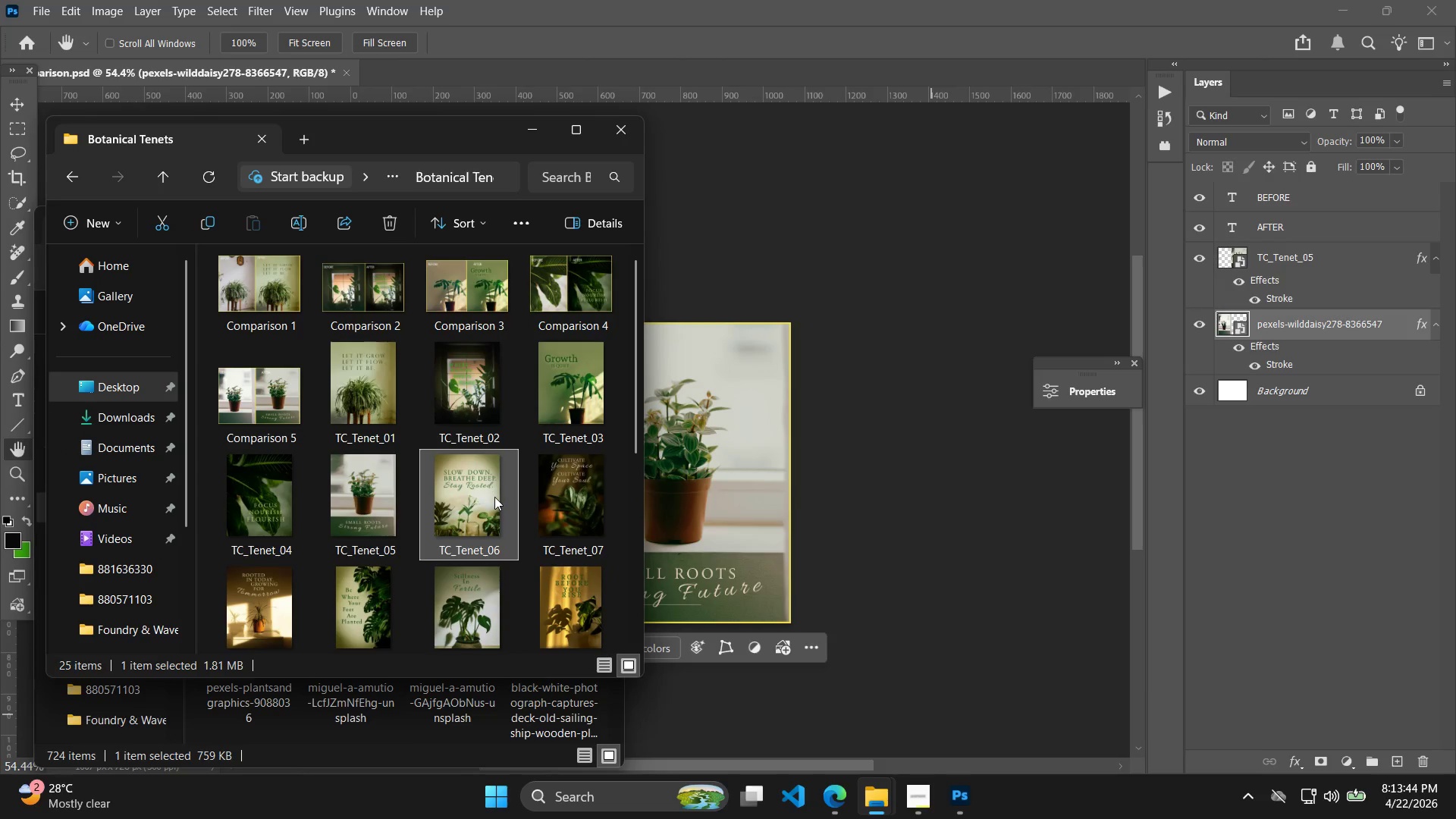 
left_click_drag(start_coordinate=[469, 491], to_coordinate=[734, 493])
 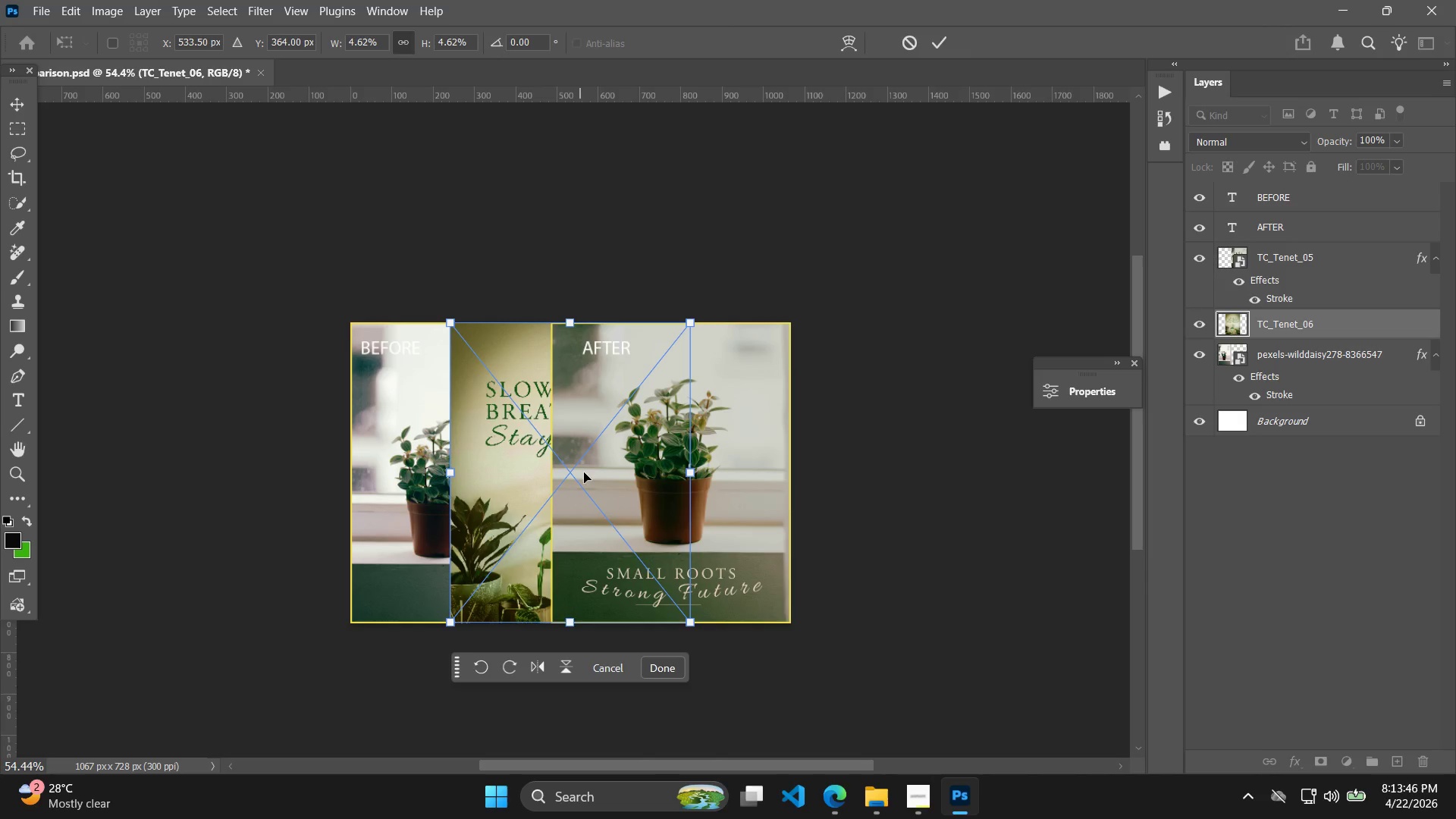 
hold_key(key=ShiftLeft, duration=1.08)
left_click_drag(start_coordinate=[525, 502], to_coordinate=[623, 507])
 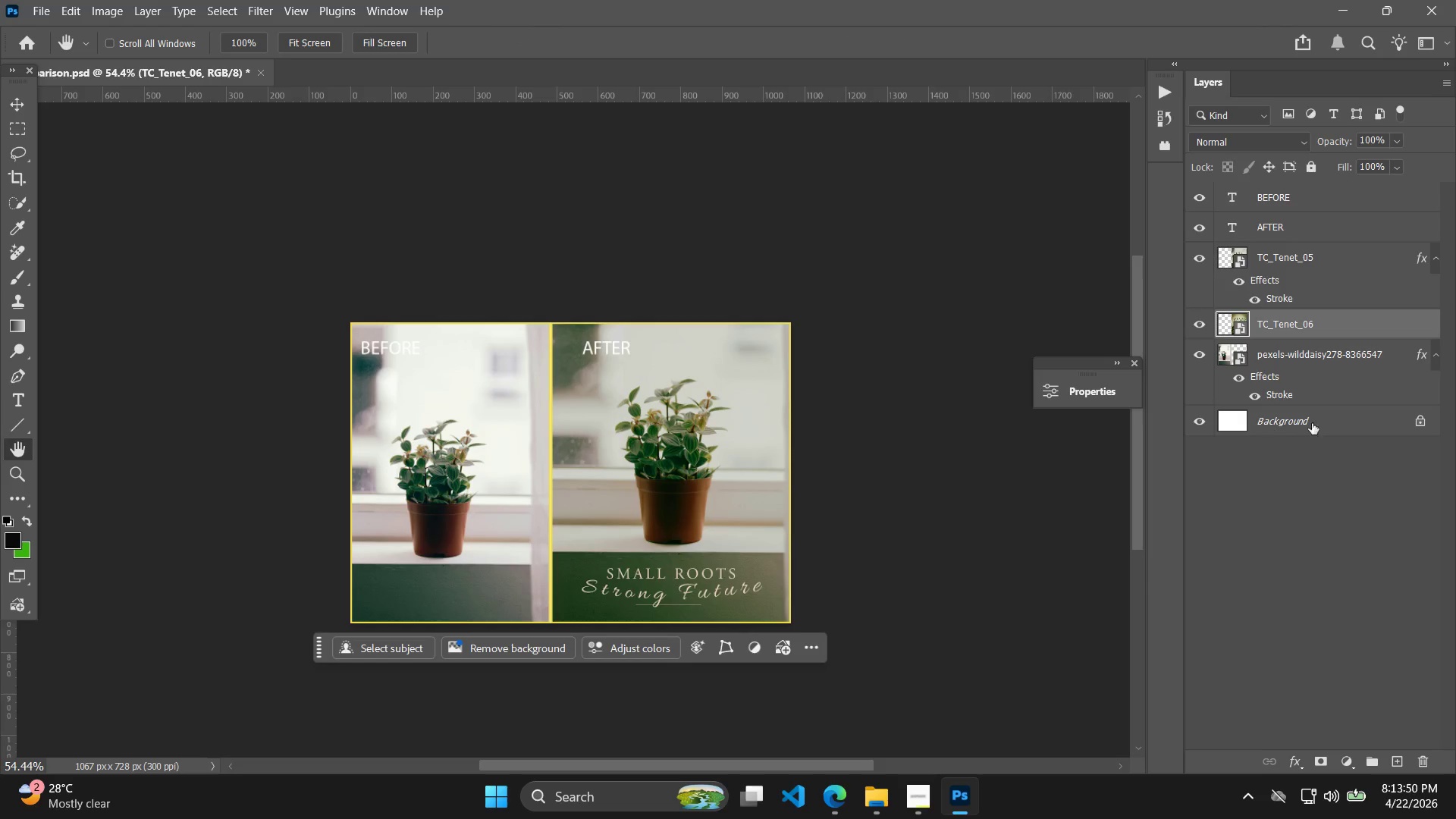 
left_click([1331, 324])
 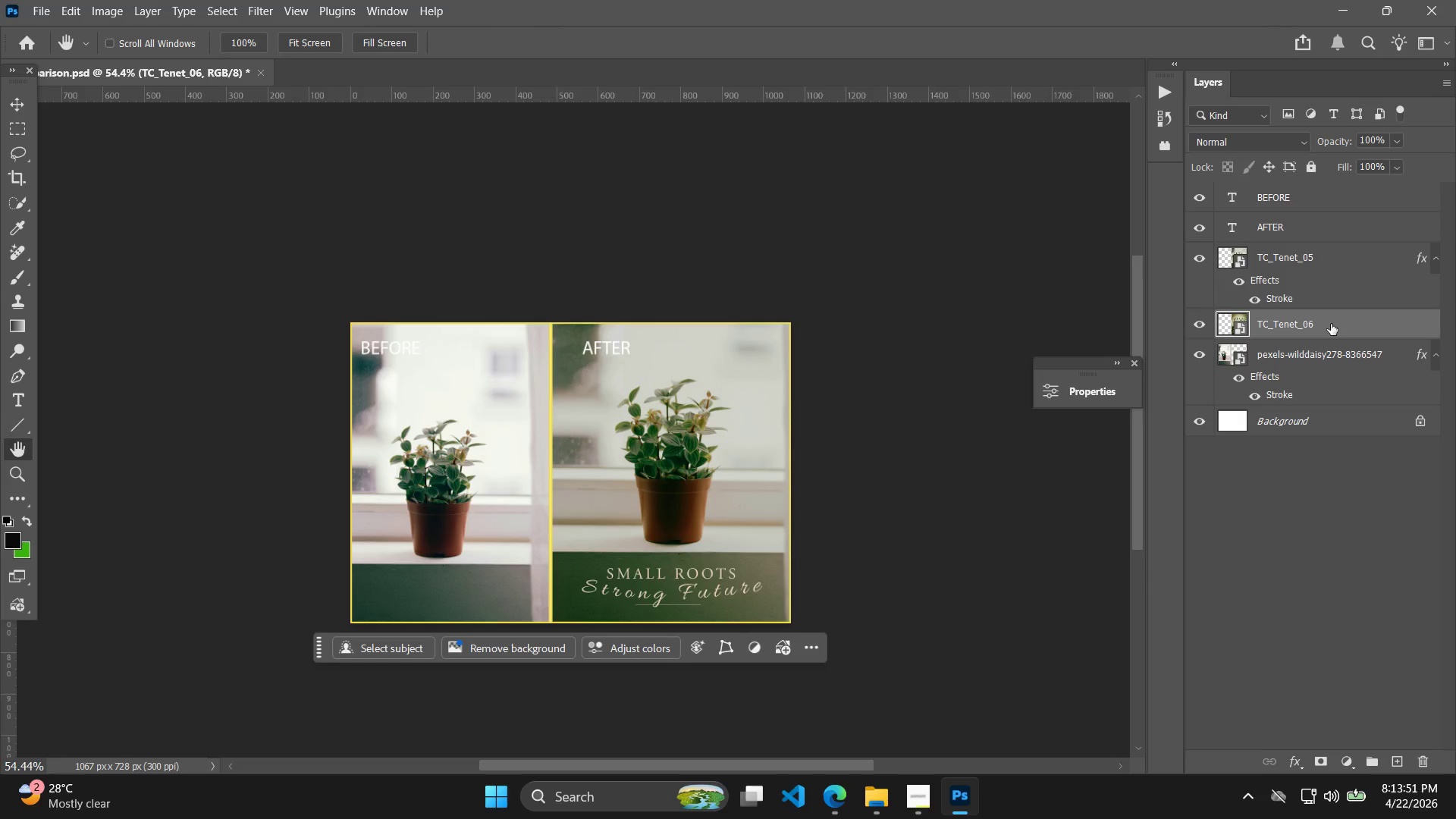 
key(Delete)
 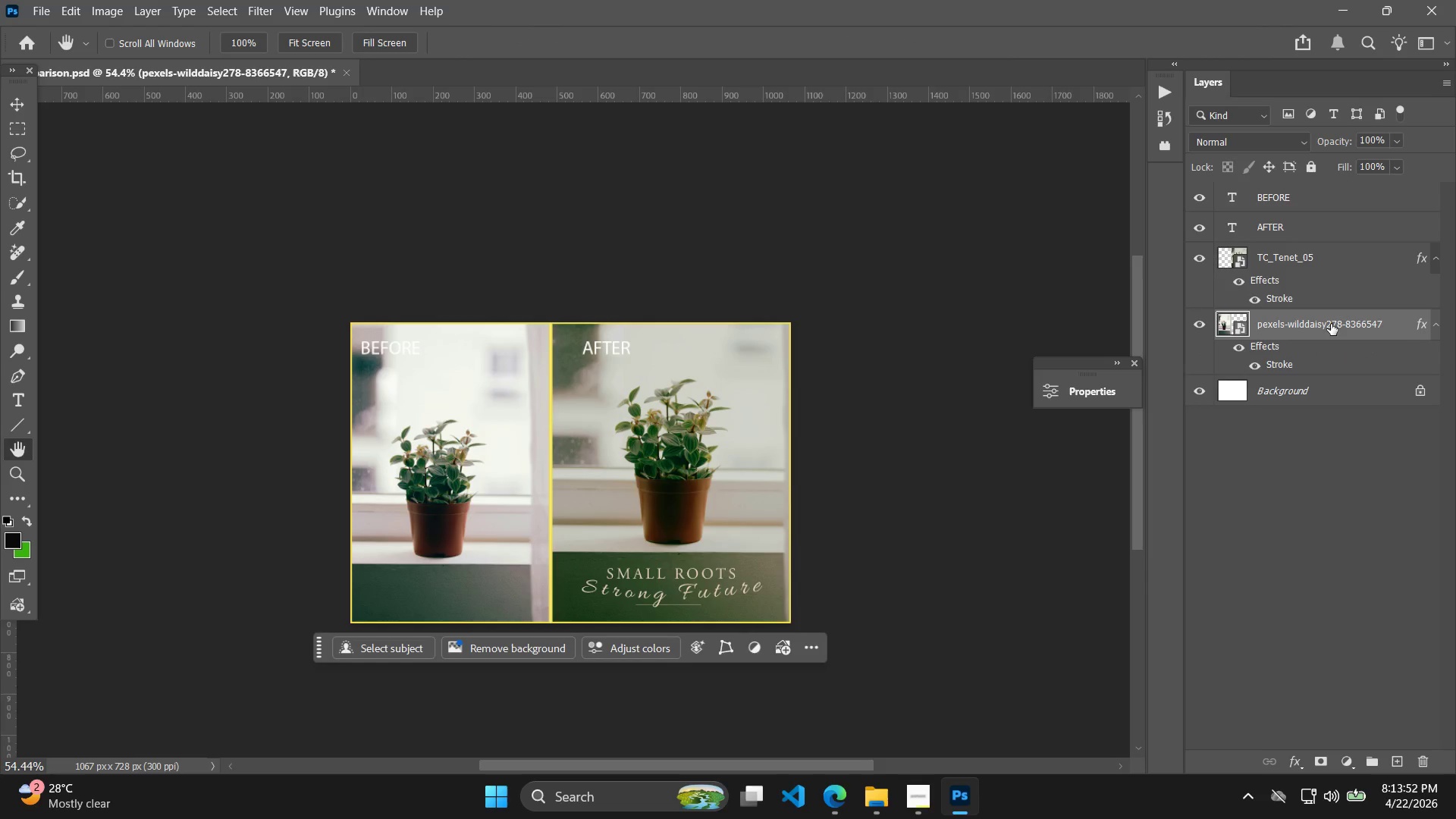 
key(Control+Z)
 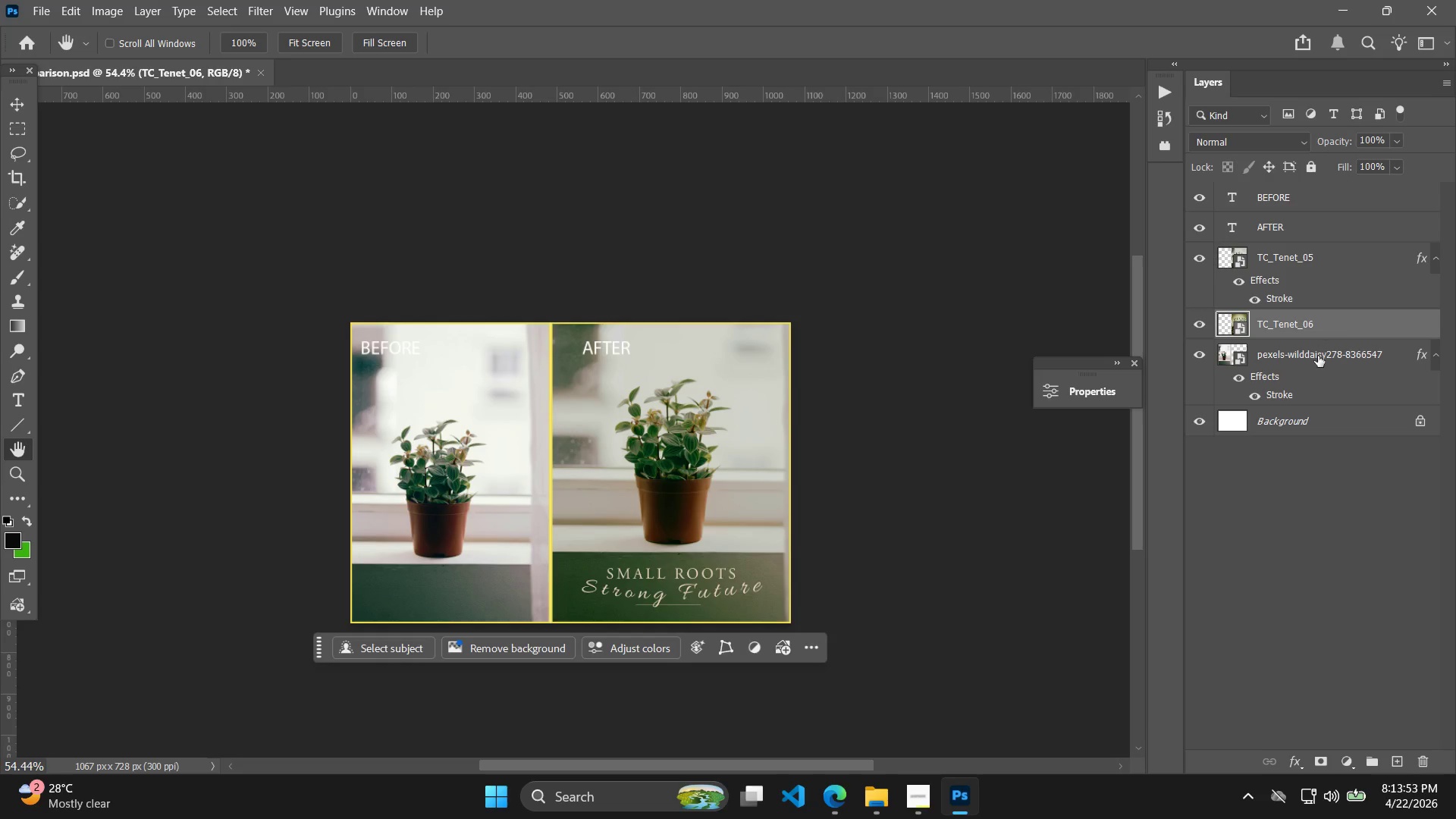 
left_click([1318, 356])
 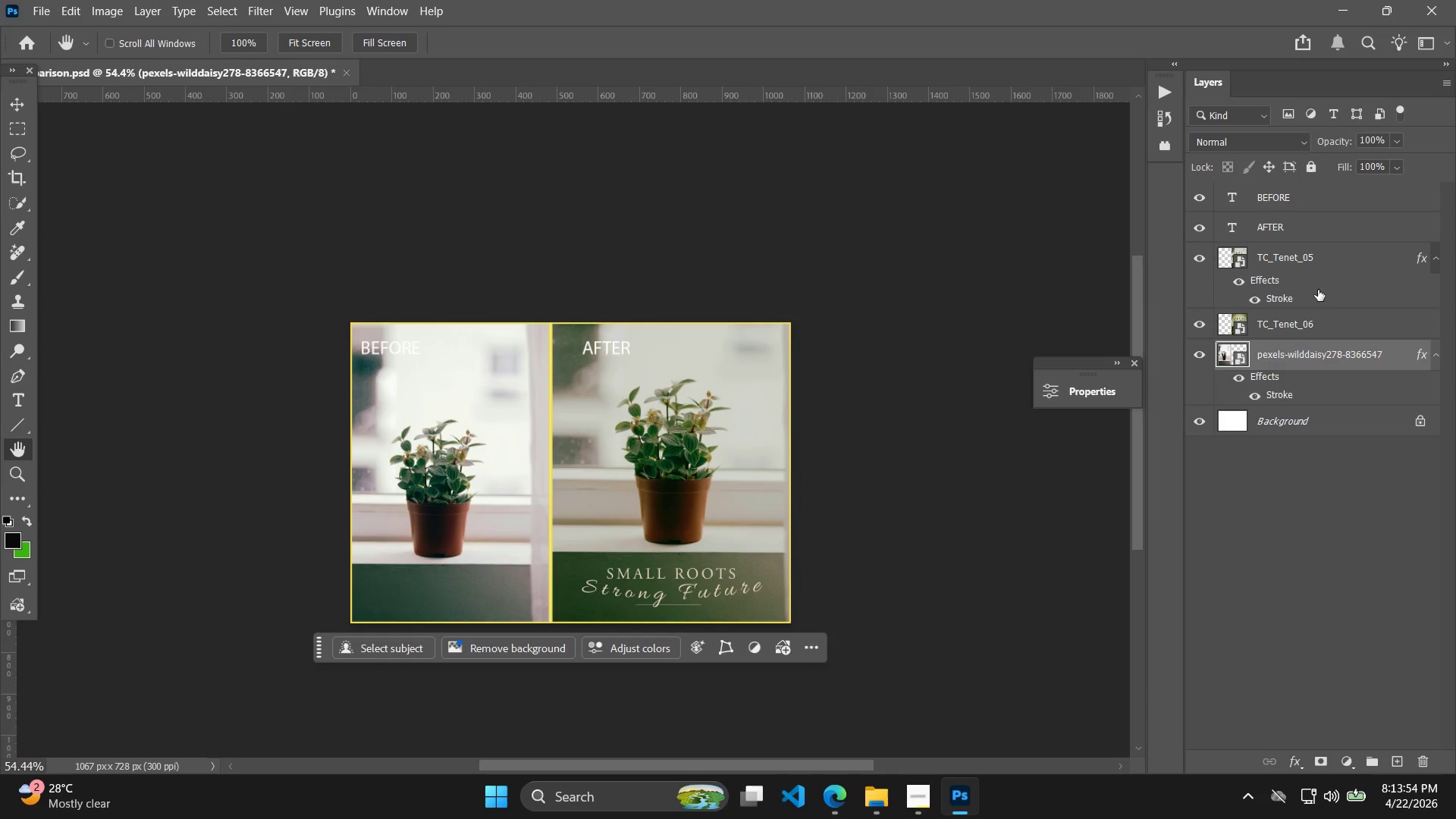 
left_click([1315, 268])
 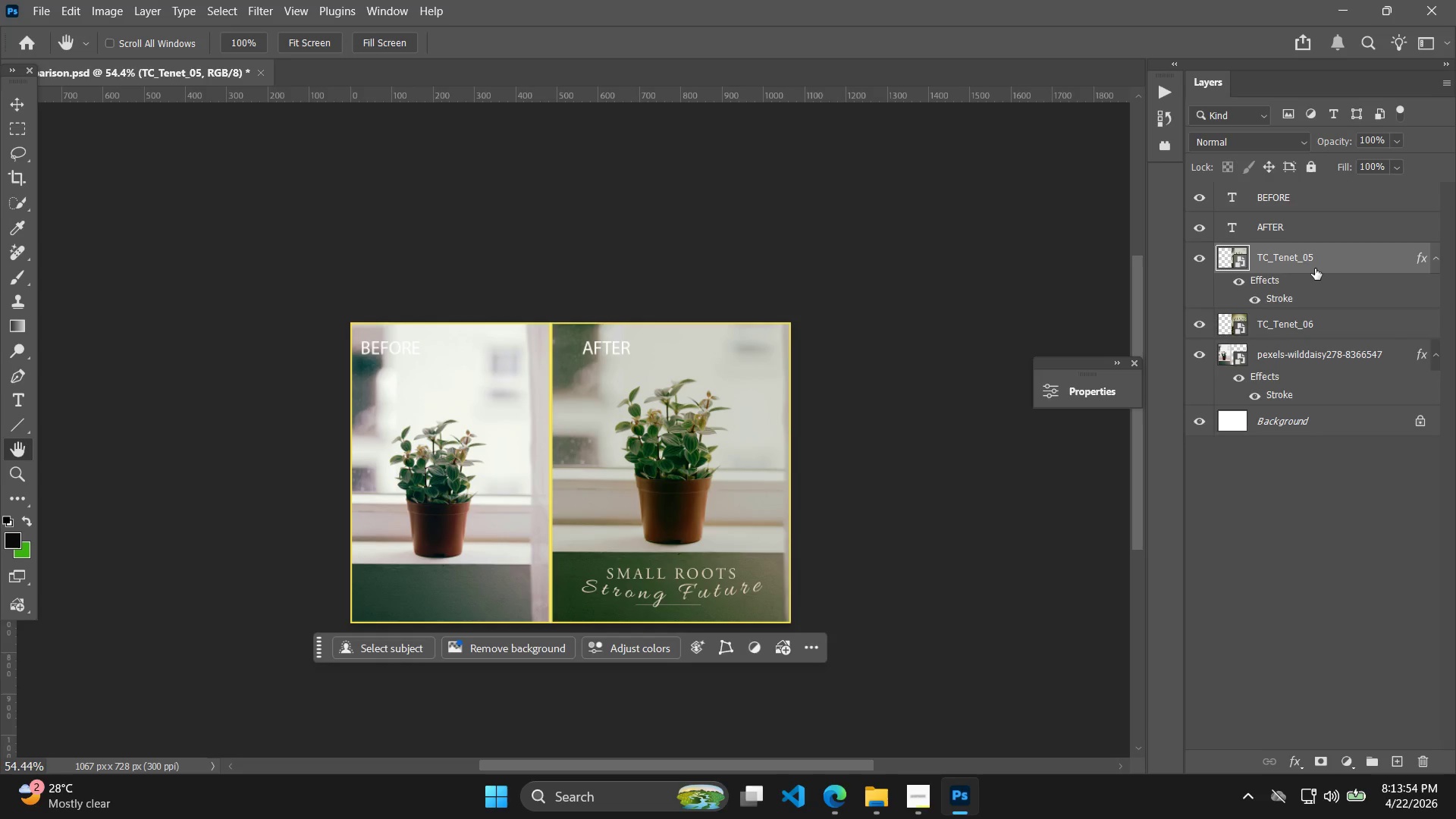 
key(Delete)
 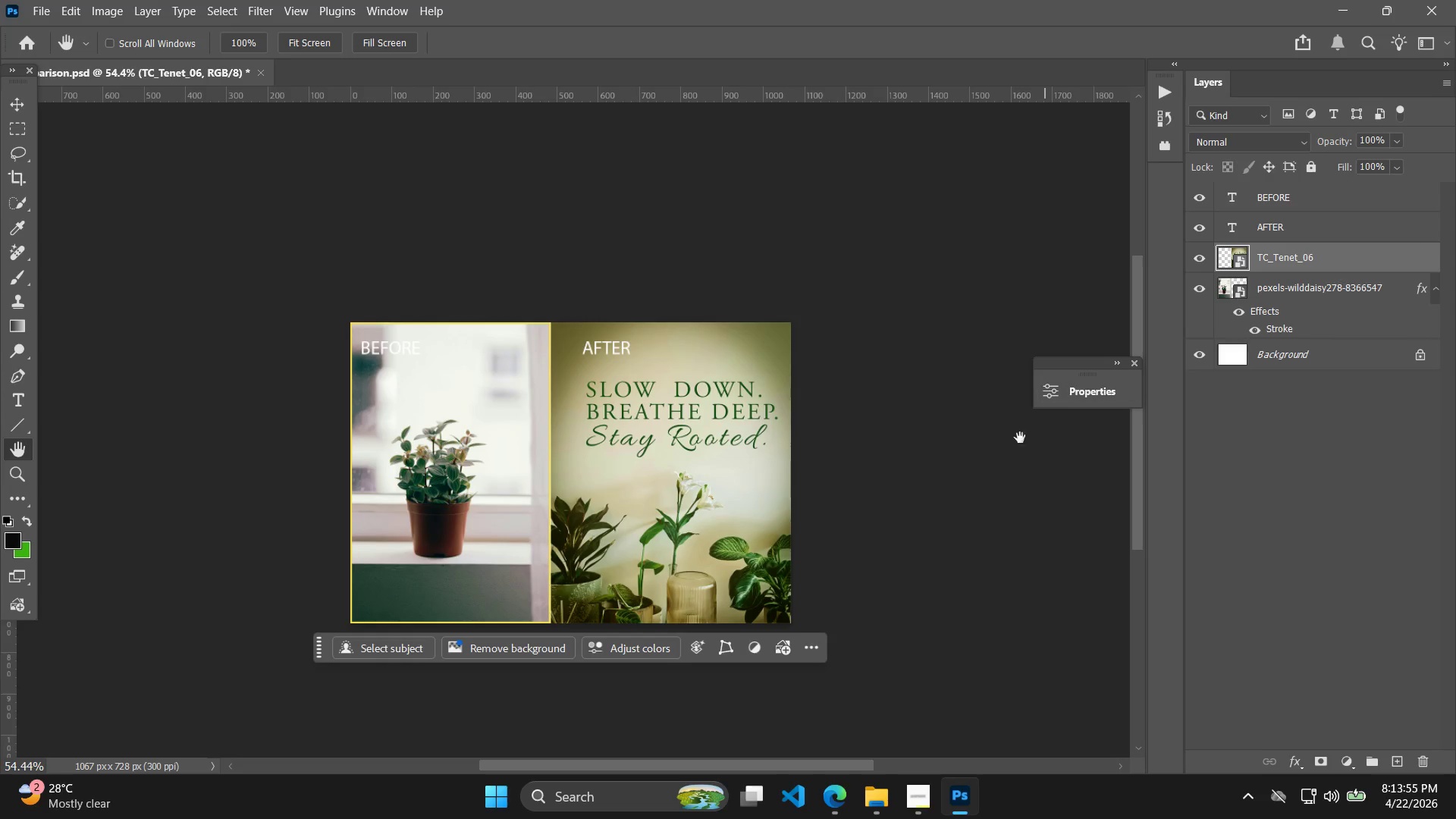 
key(Alt+AltLeft)
 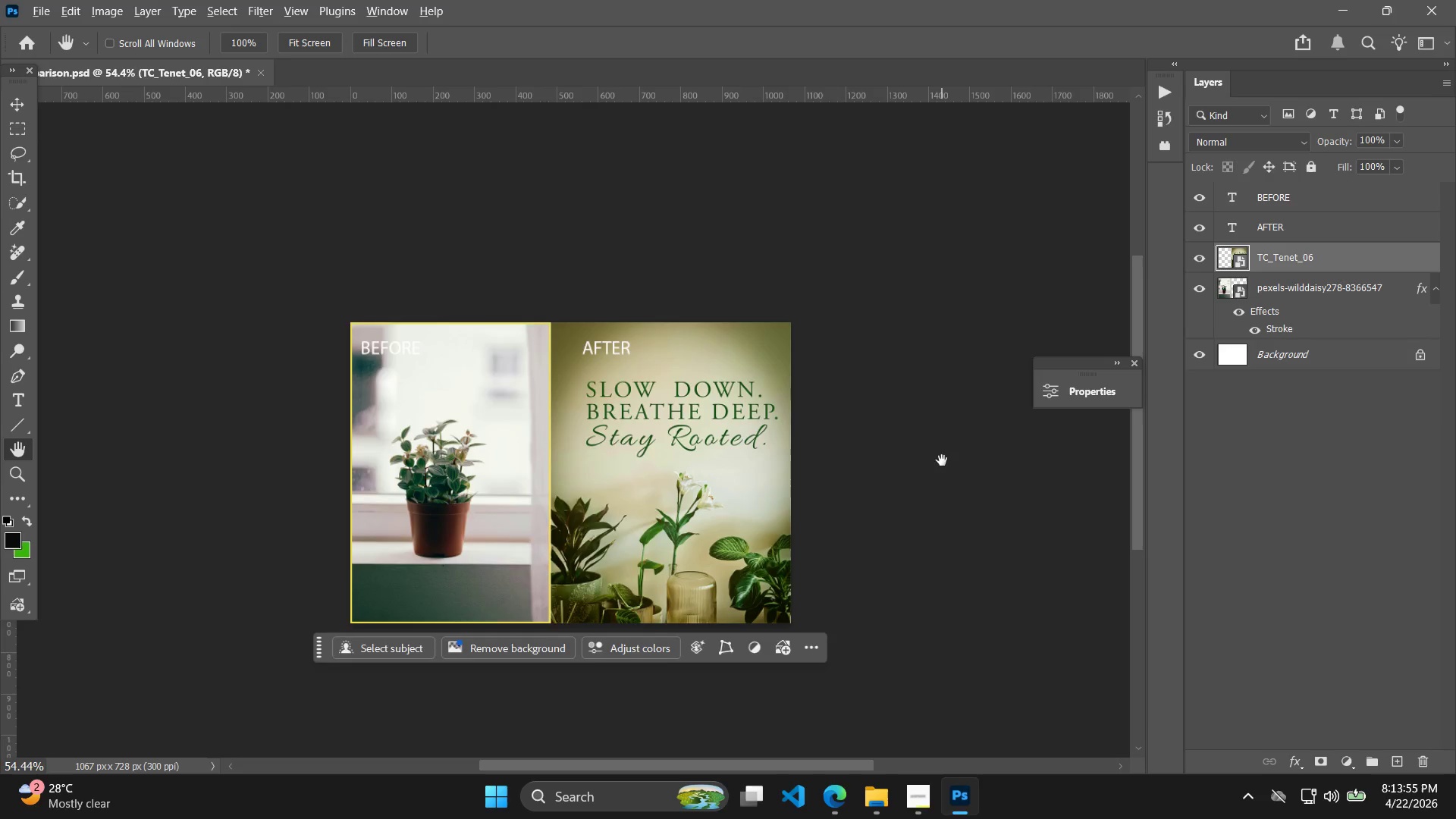 
key(Alt+Tab)
 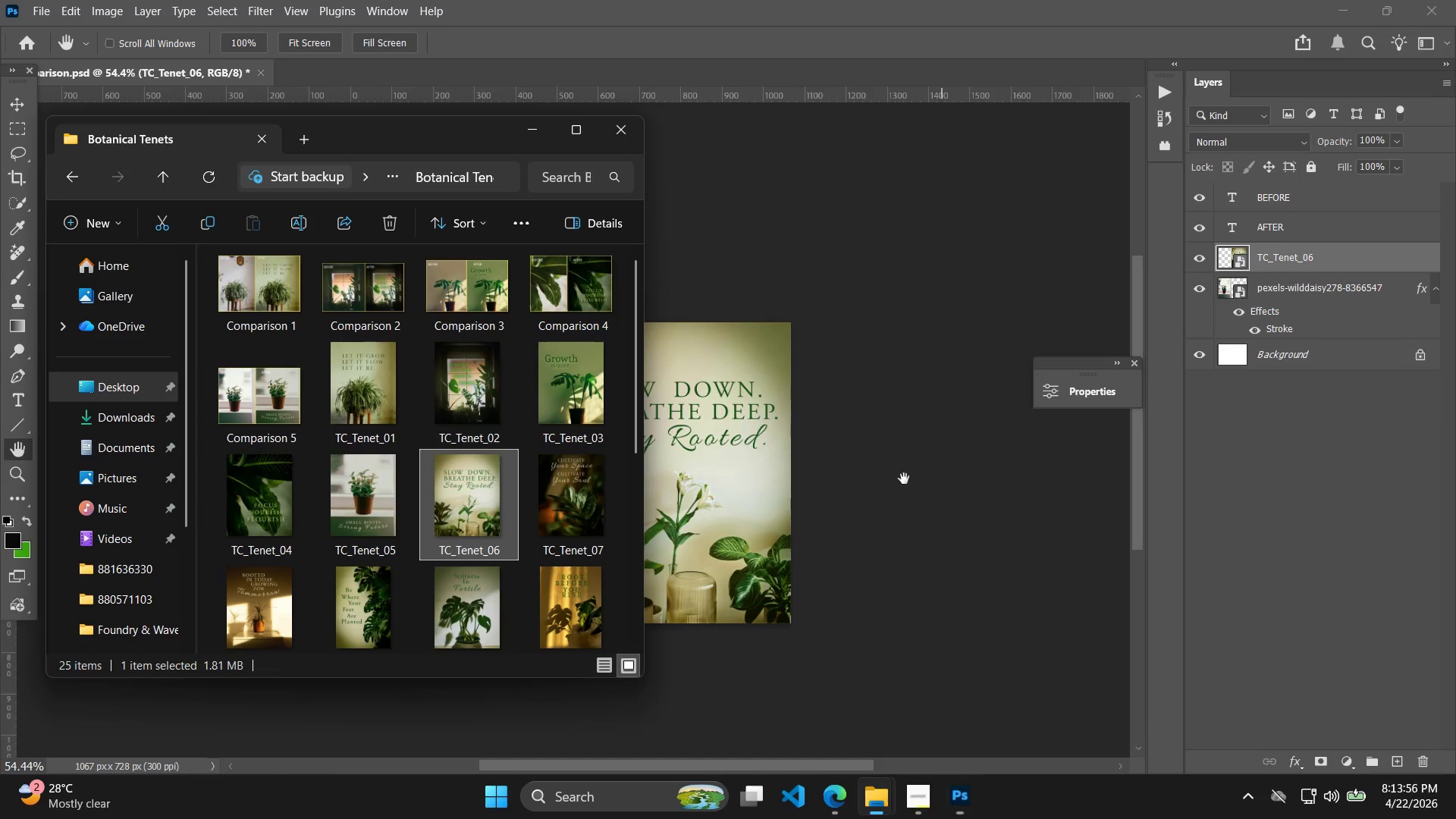 
key(Alt+AltLeft)
 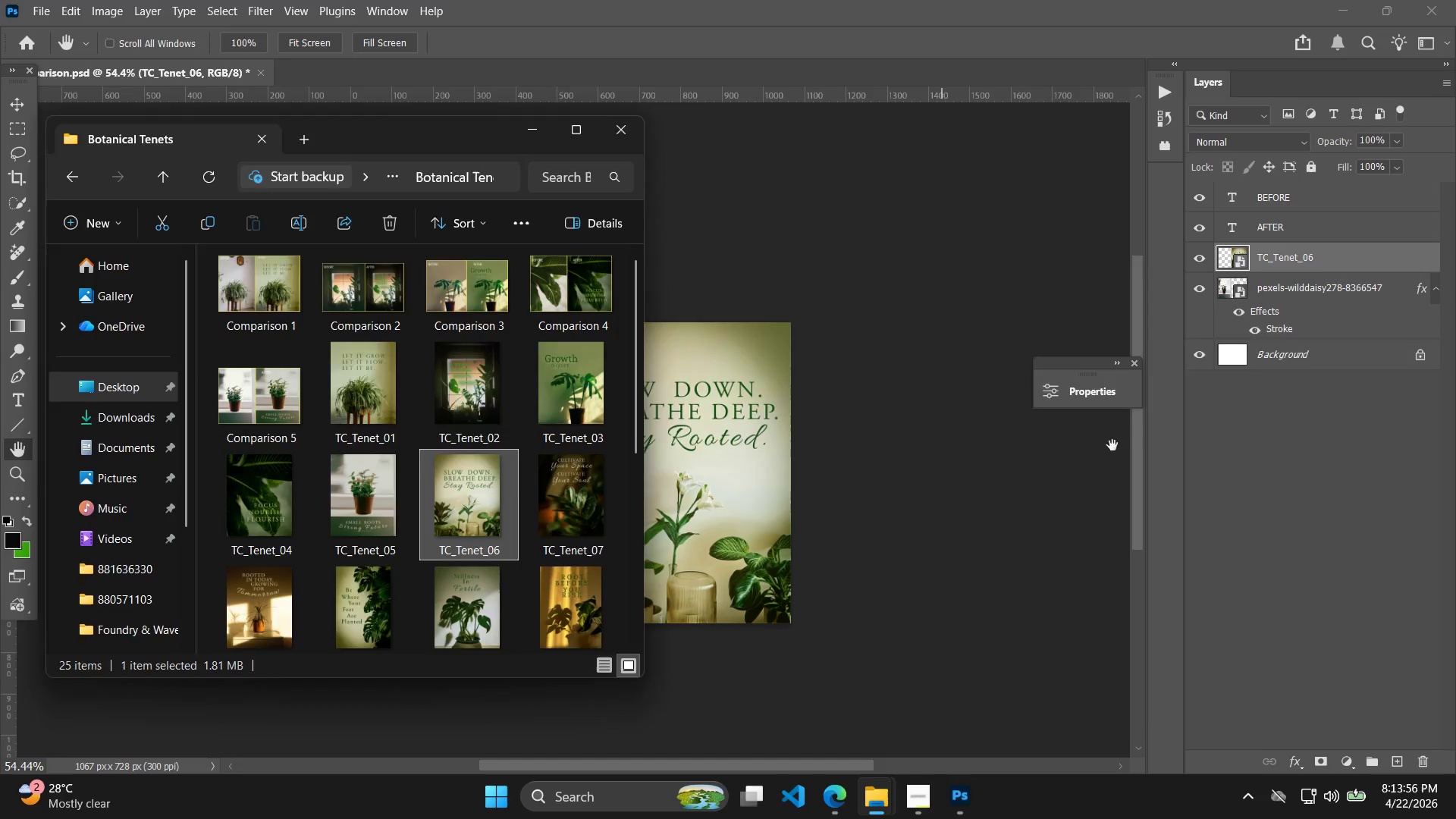 
key(Alt+Tab)
 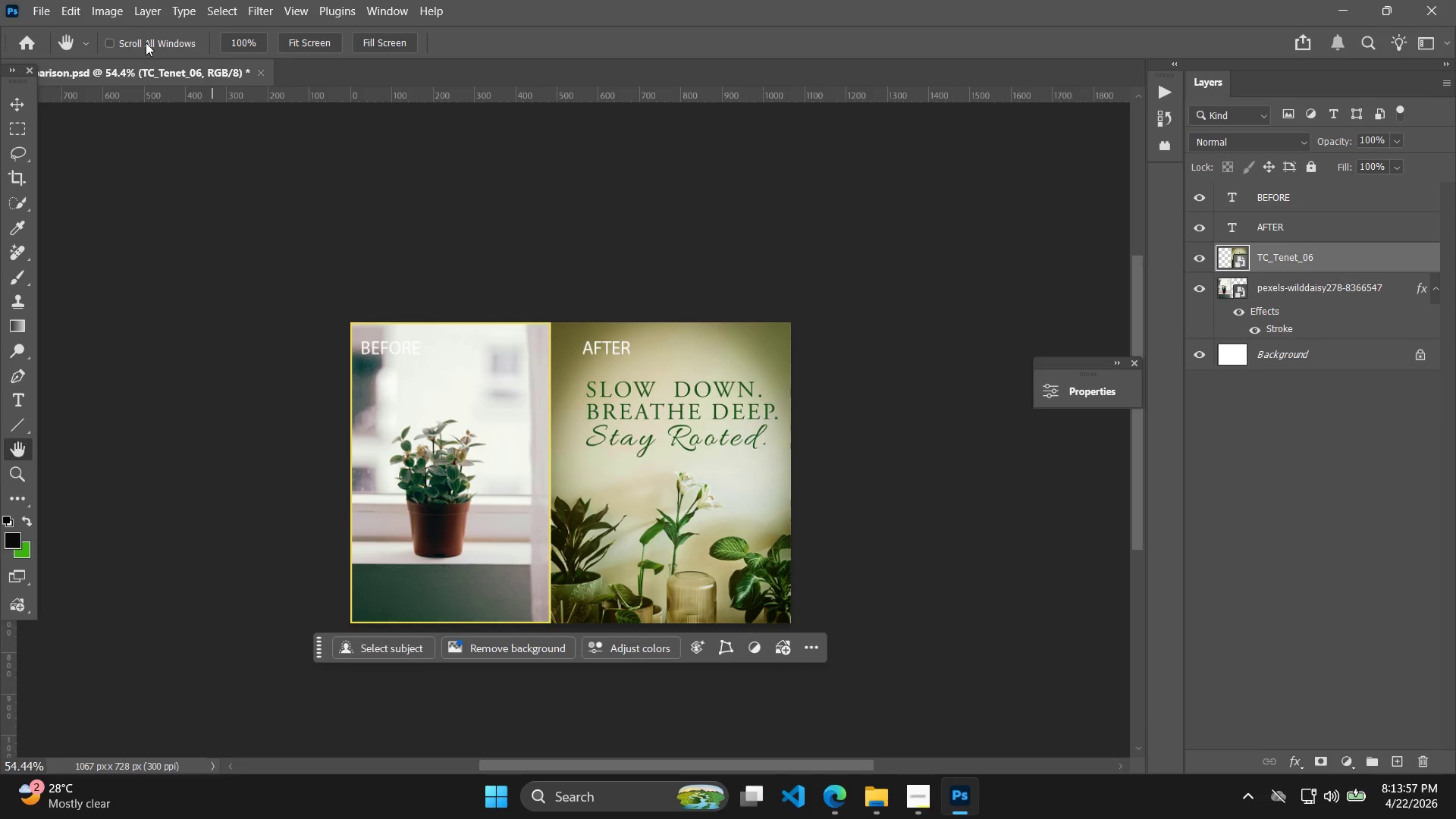 
left_click([155, 5])
 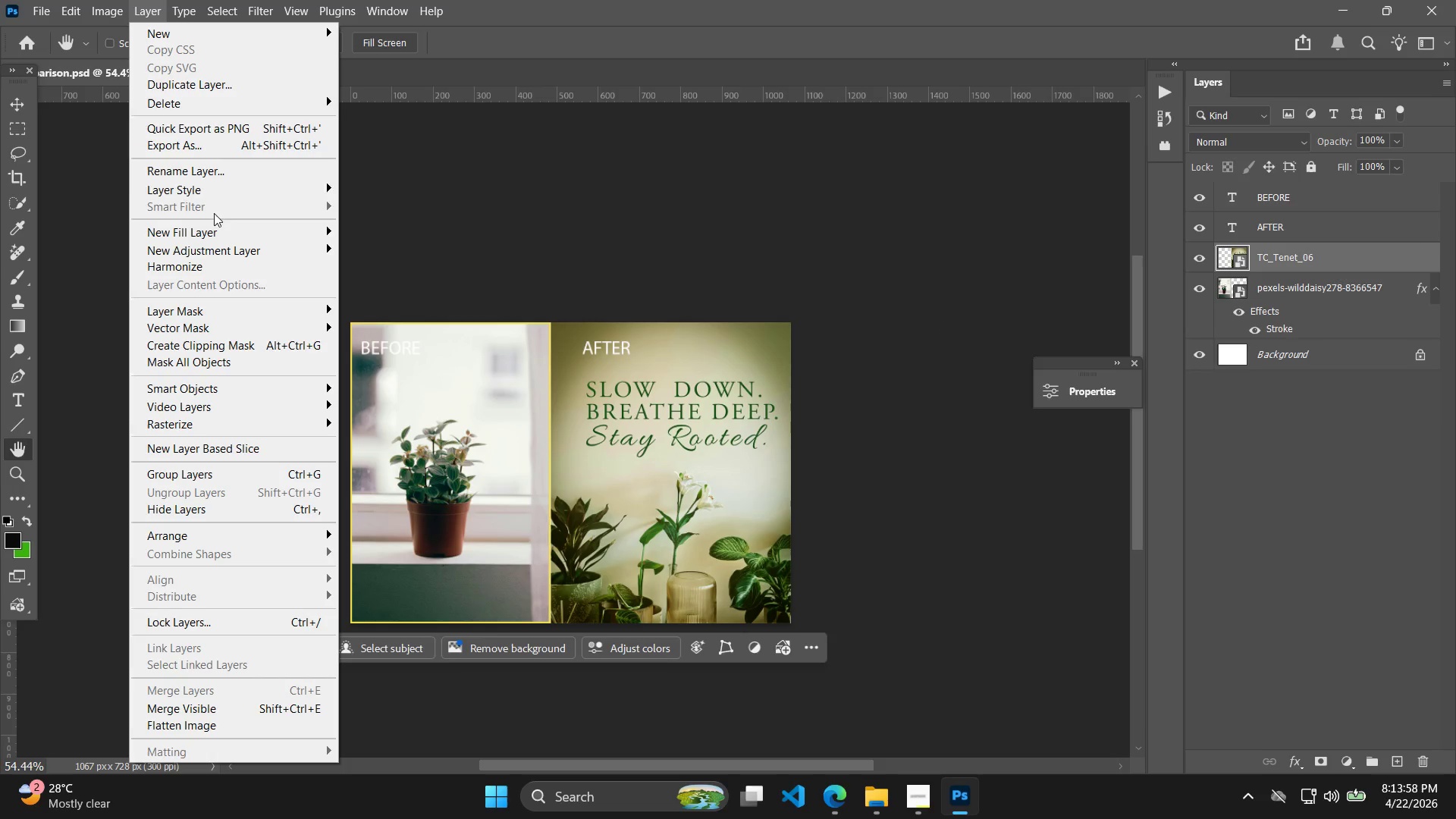 
left_click([218, 188])
 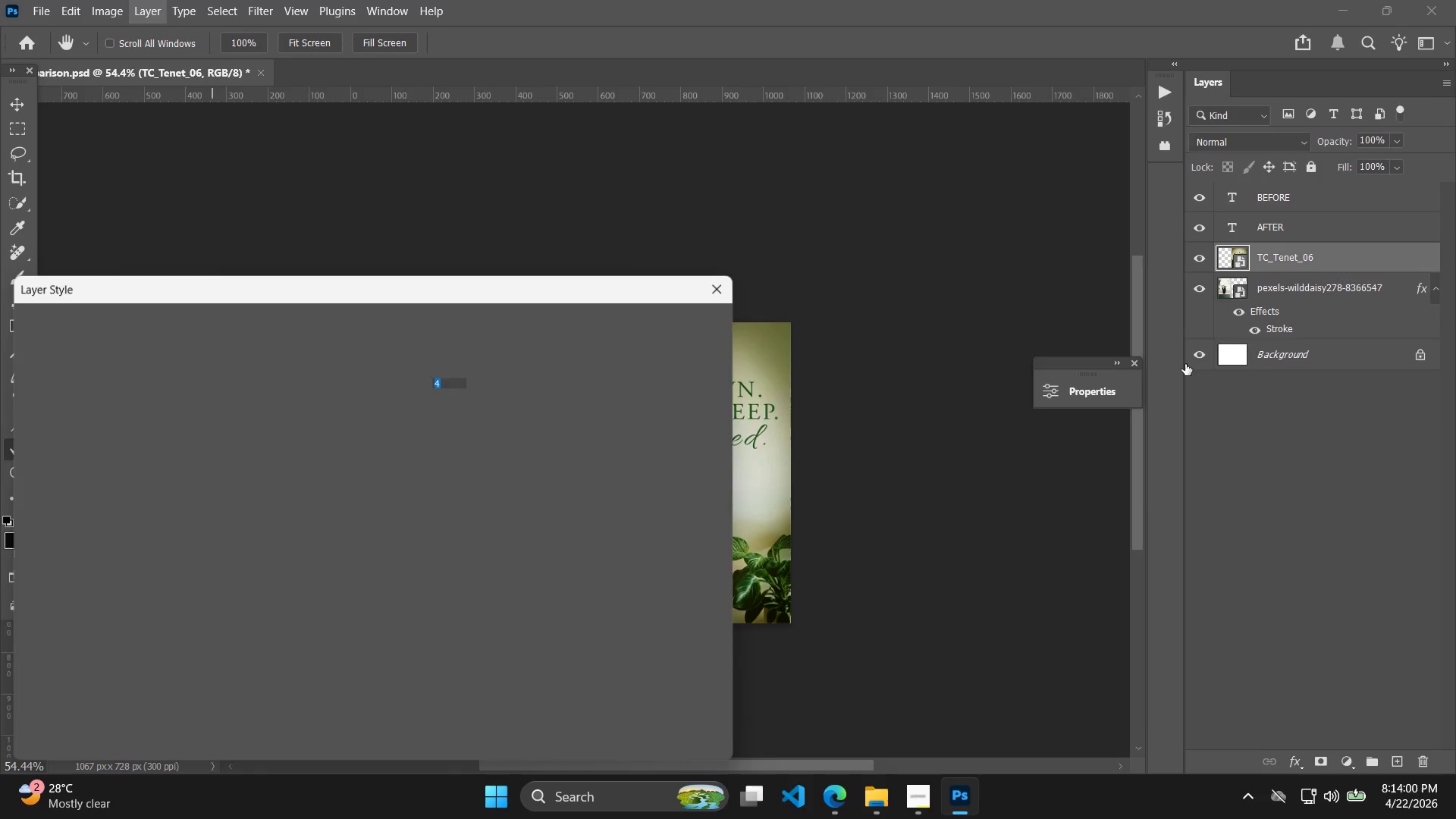 
left_click([692, 323])
 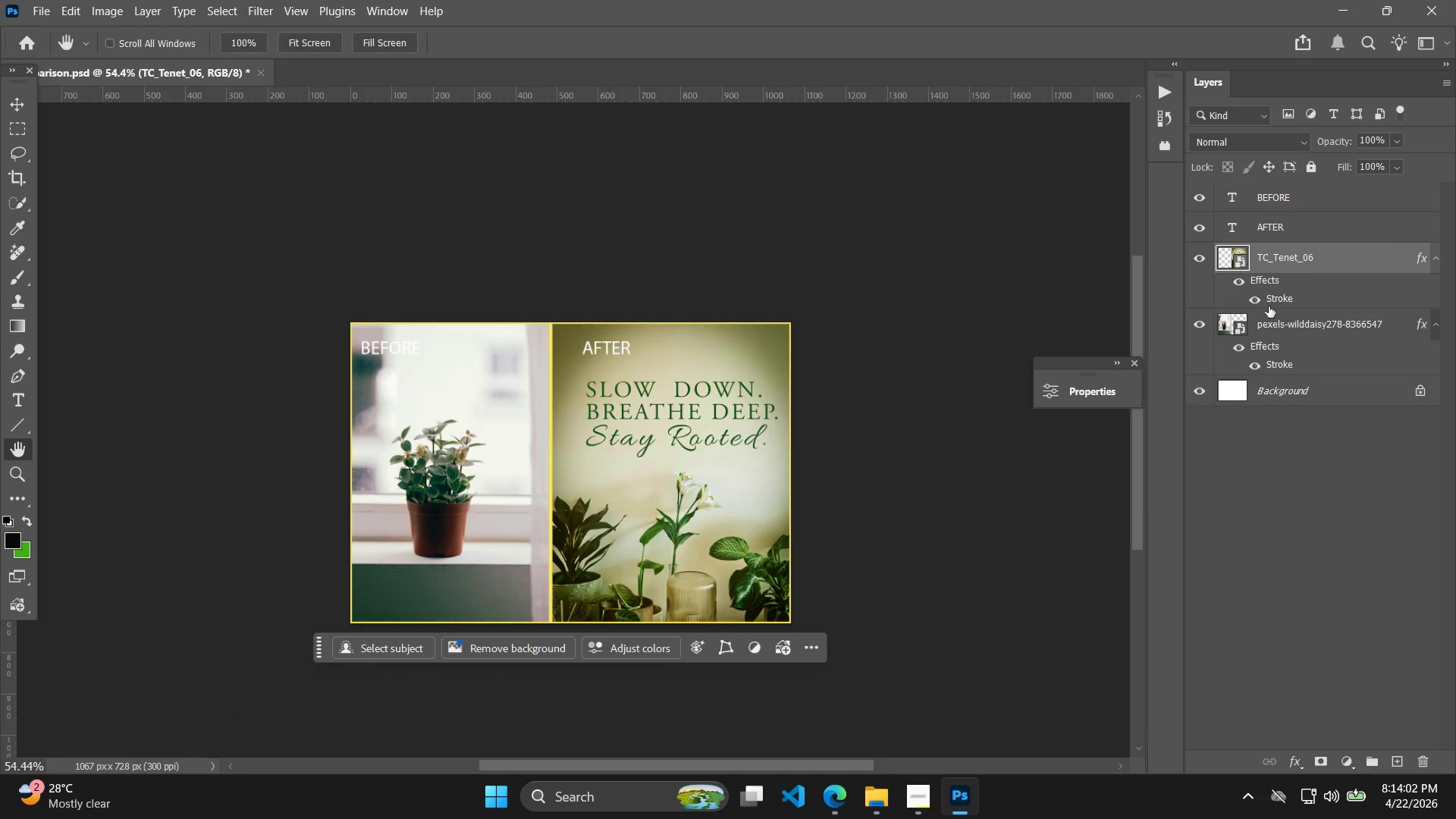 
left_click([1280, 226])
 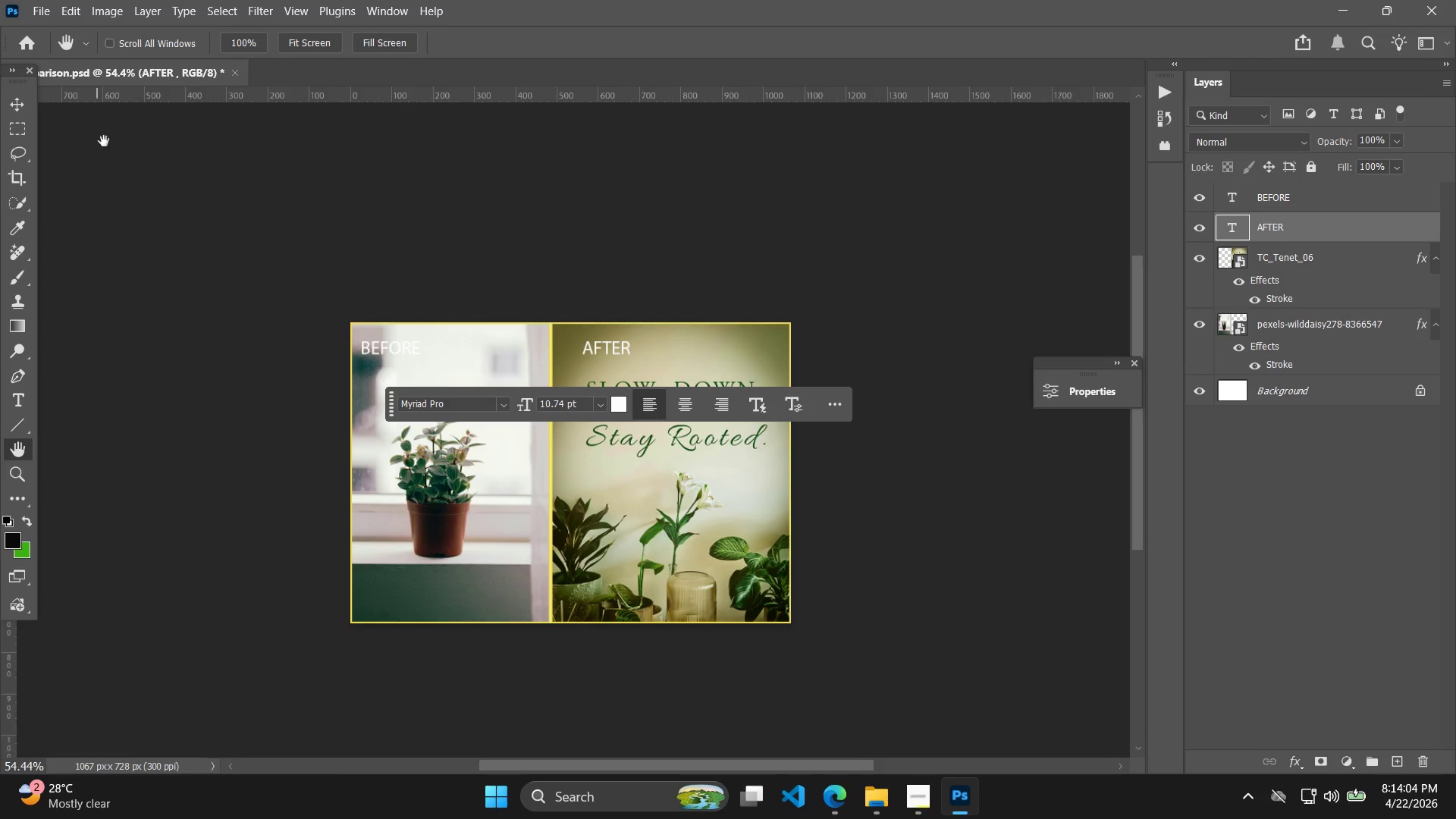 
key(Control+T)
 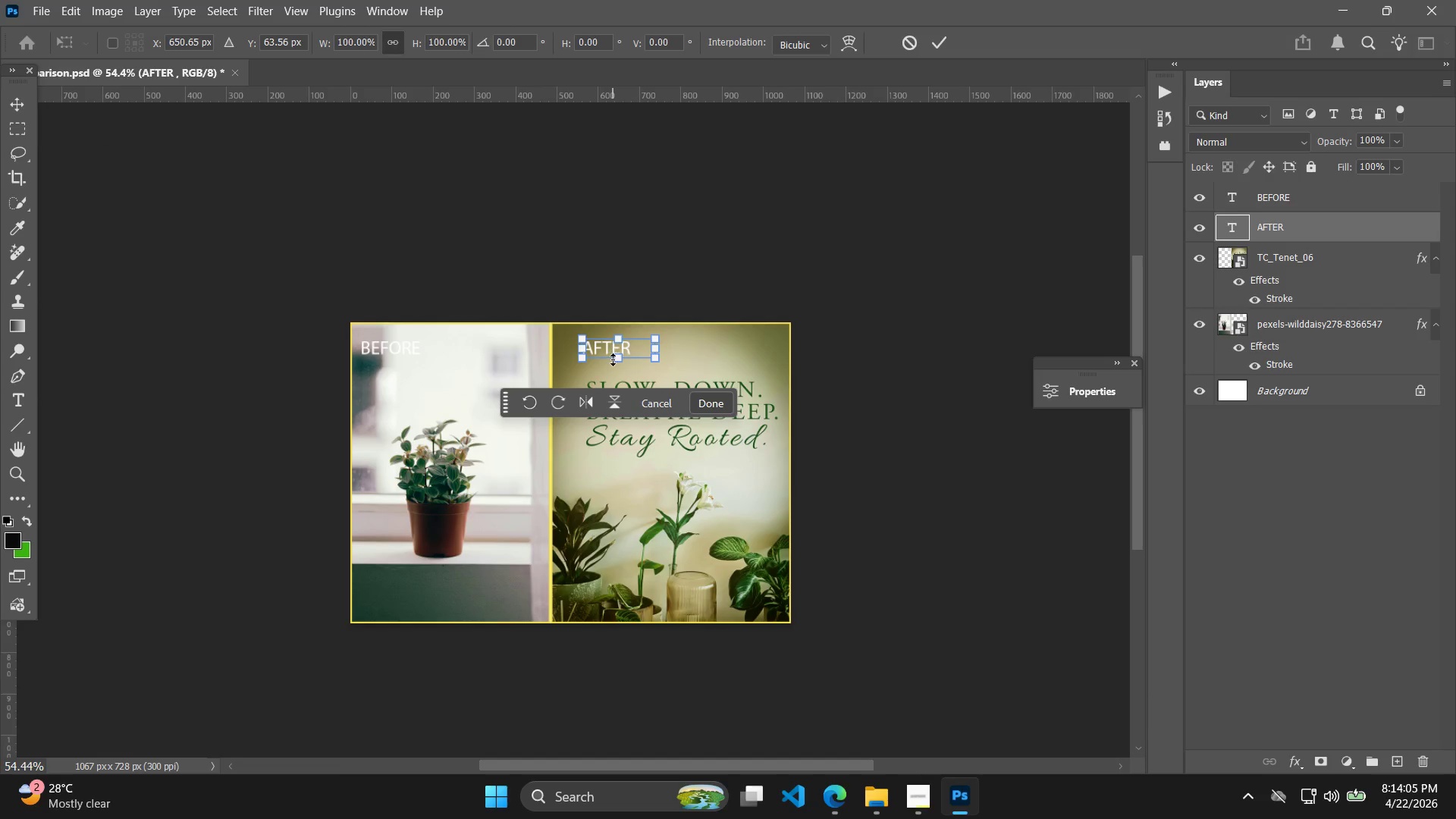 
hold_key(key=ShiftLeft, duration=0.75)
left_click_drag(start_coordinate=[614, 352], to_coordinate=[601, 352])
 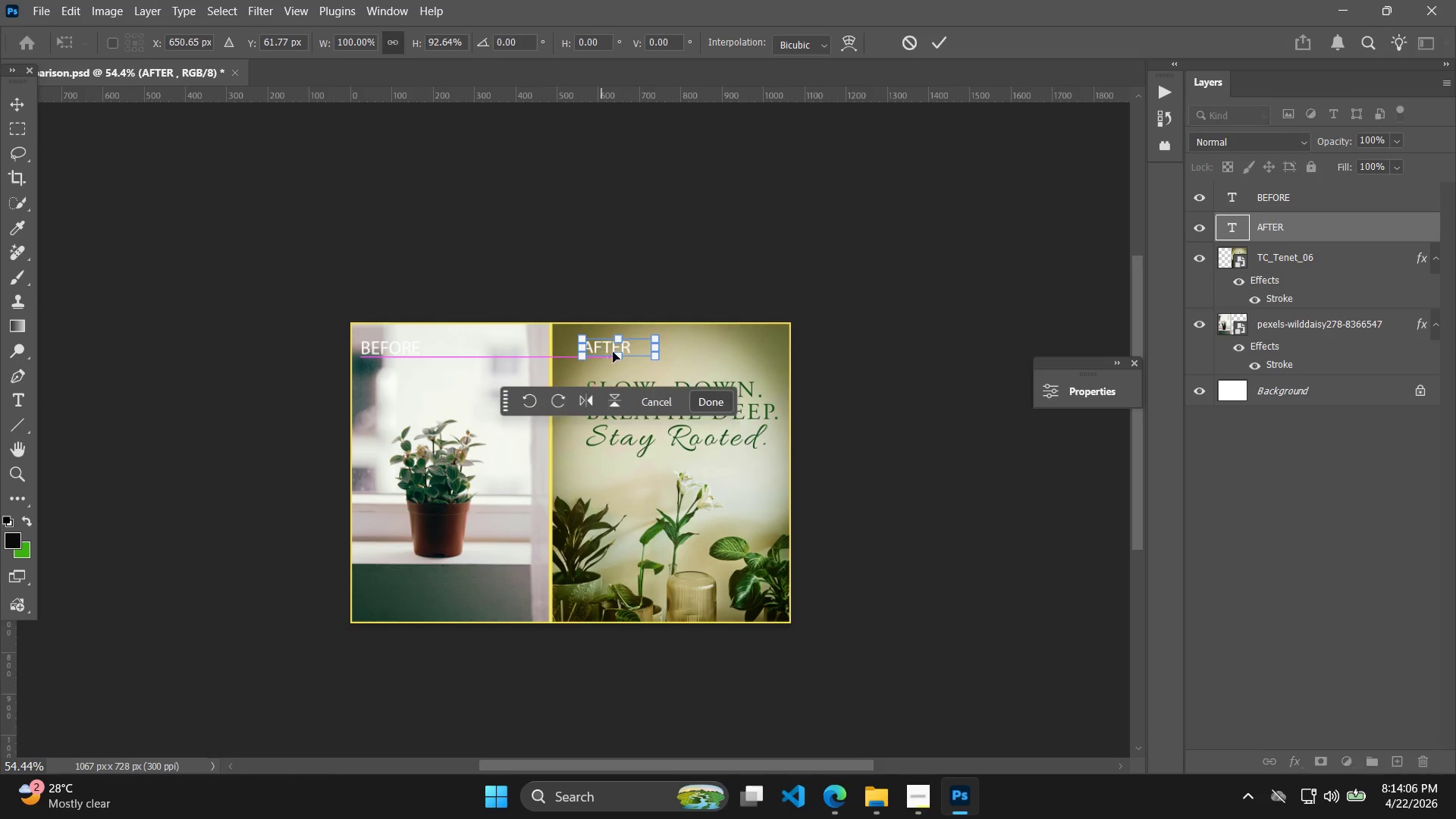 
key(Control+Z)
 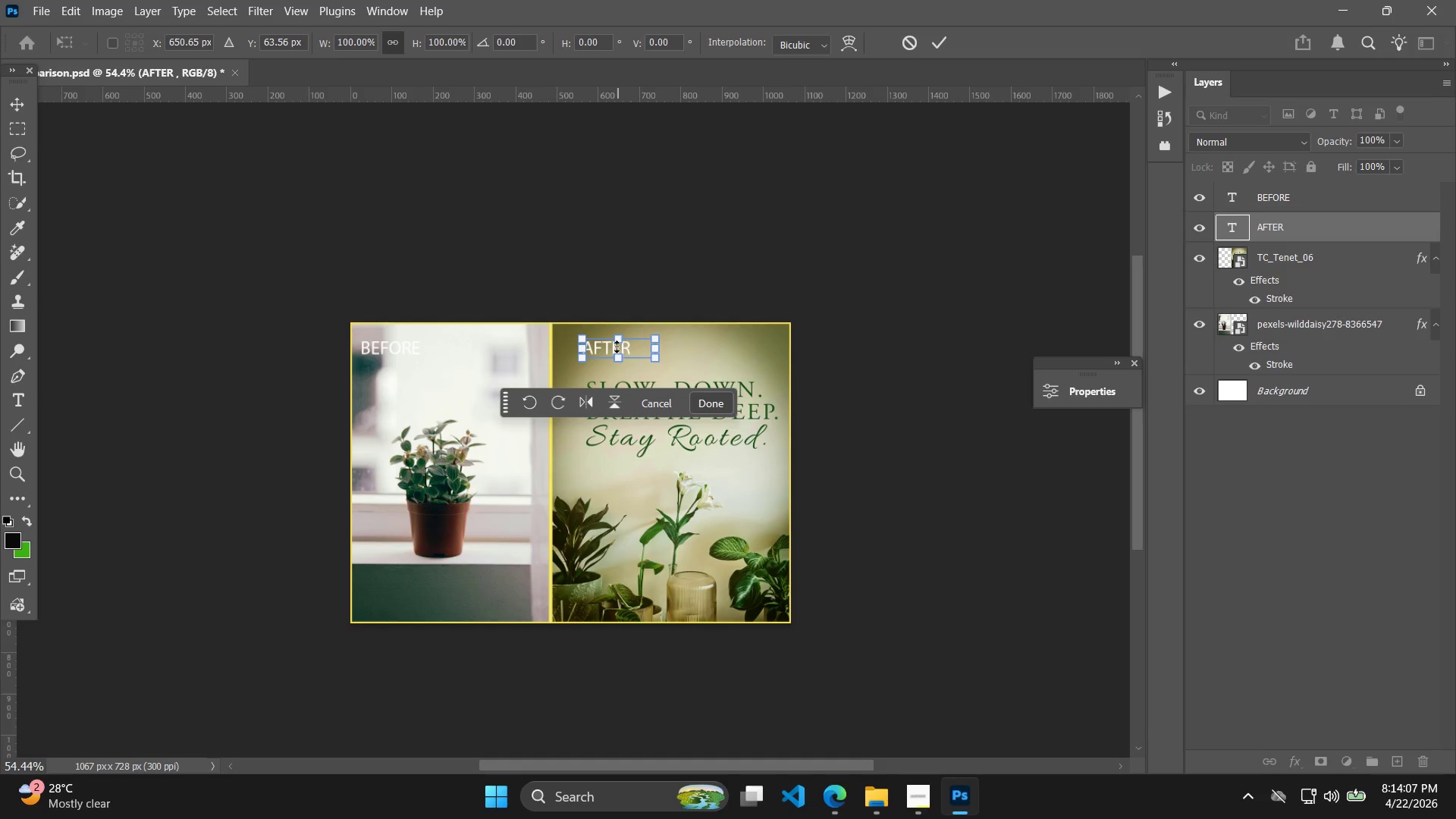 
hold_key(key=ShiftLeft, duration=0.89)
left_click_drag(start_coordinate=[609, 343], to_coordinate=[597, 346])
 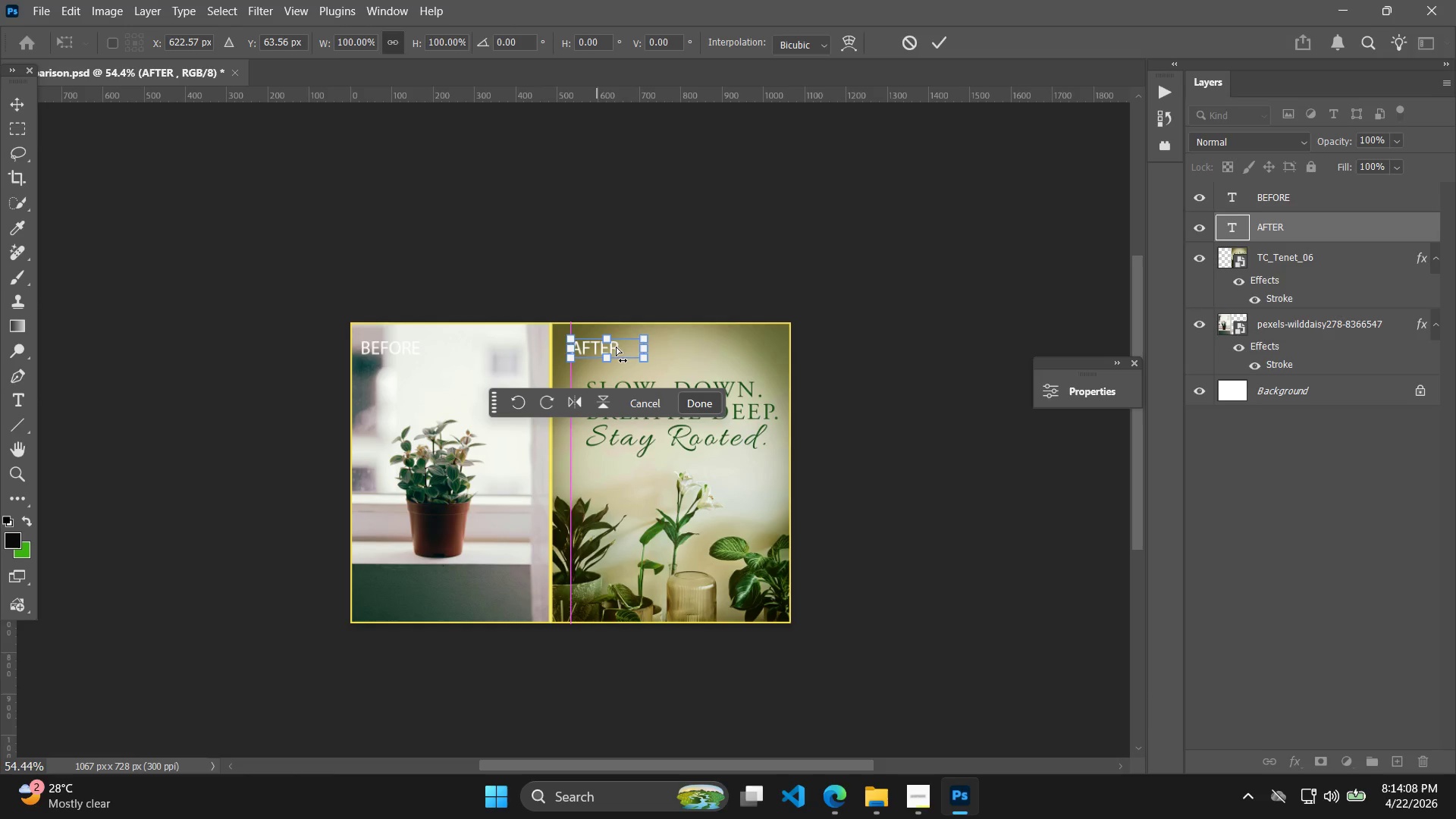 
key(Control+Z)
 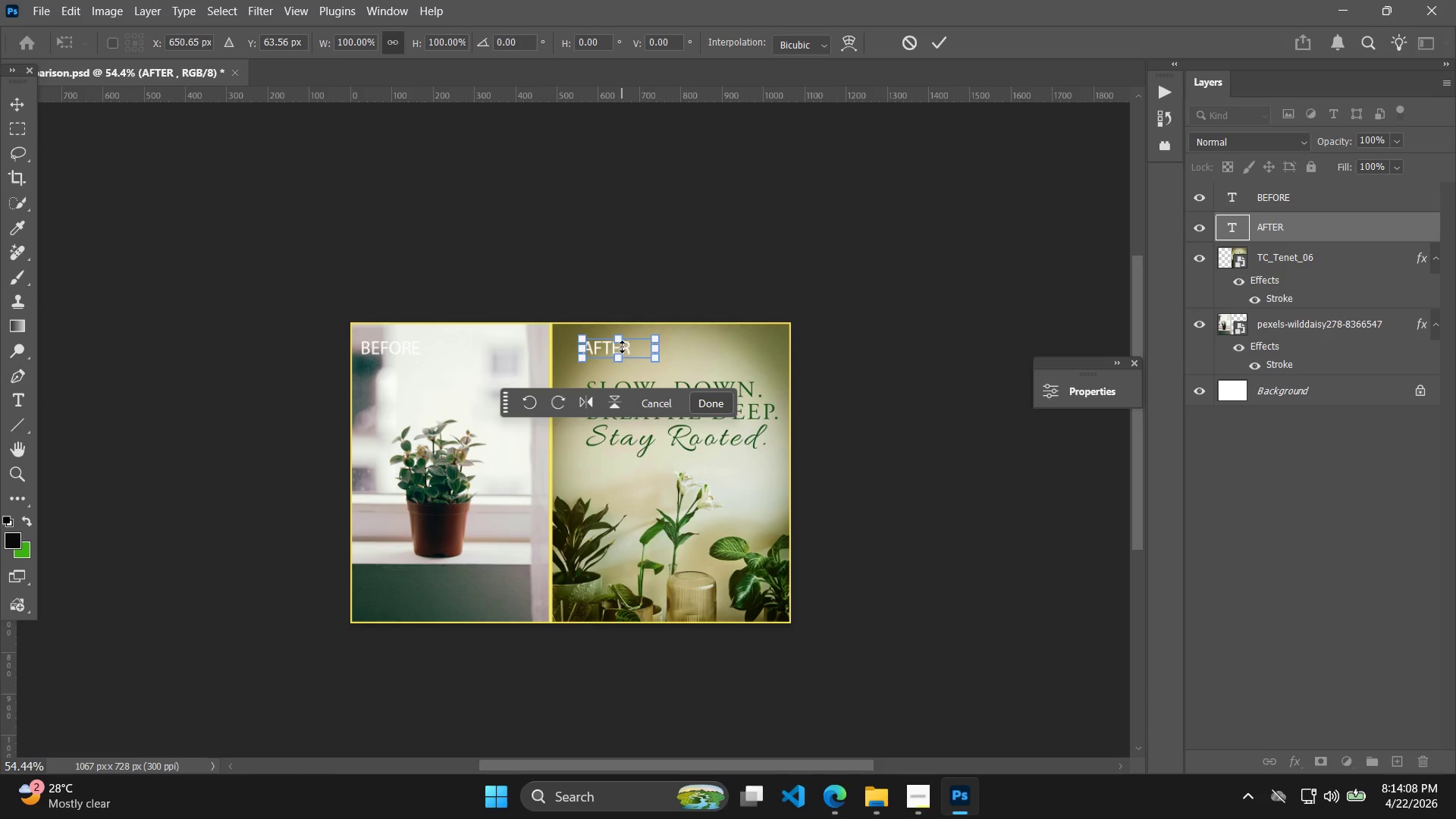 
hold_key(key=ShiftLeft, duration=1.56)
left_click_drag(start_coordinate=[613, 349], to_coordinate=[594, 349])
 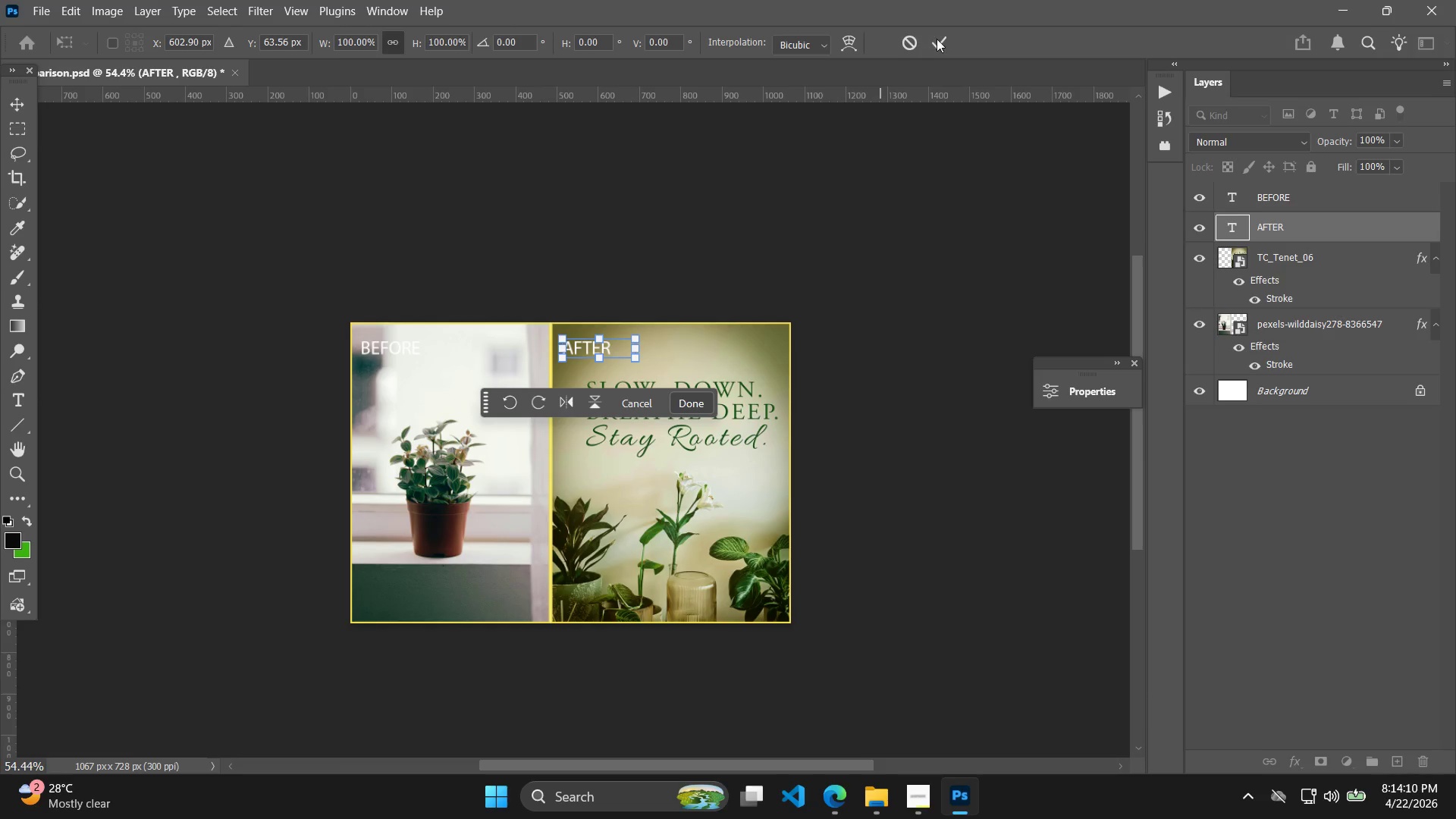 
left_click([937, 39])
 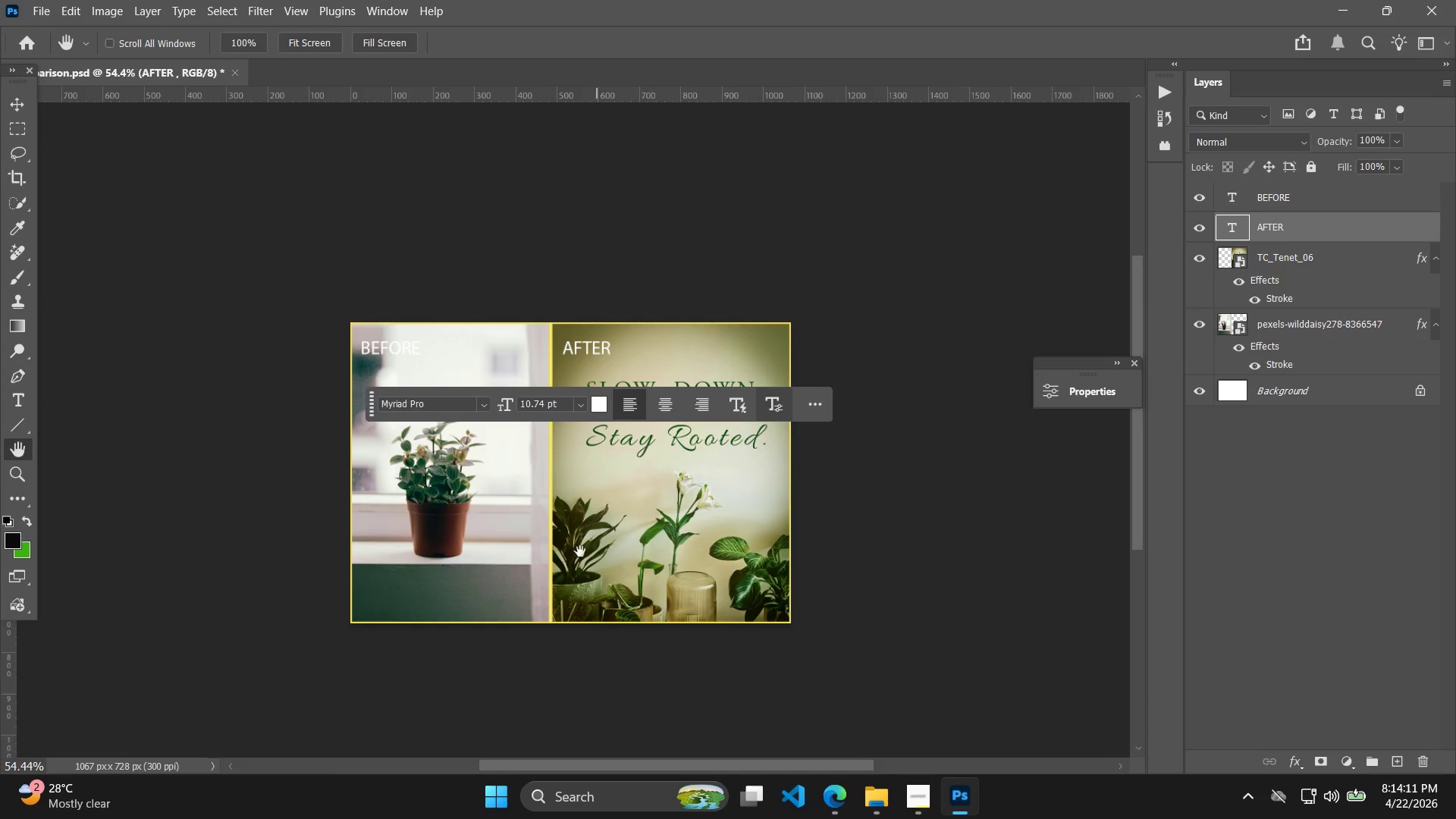 
key(Alt+AltLeft)
 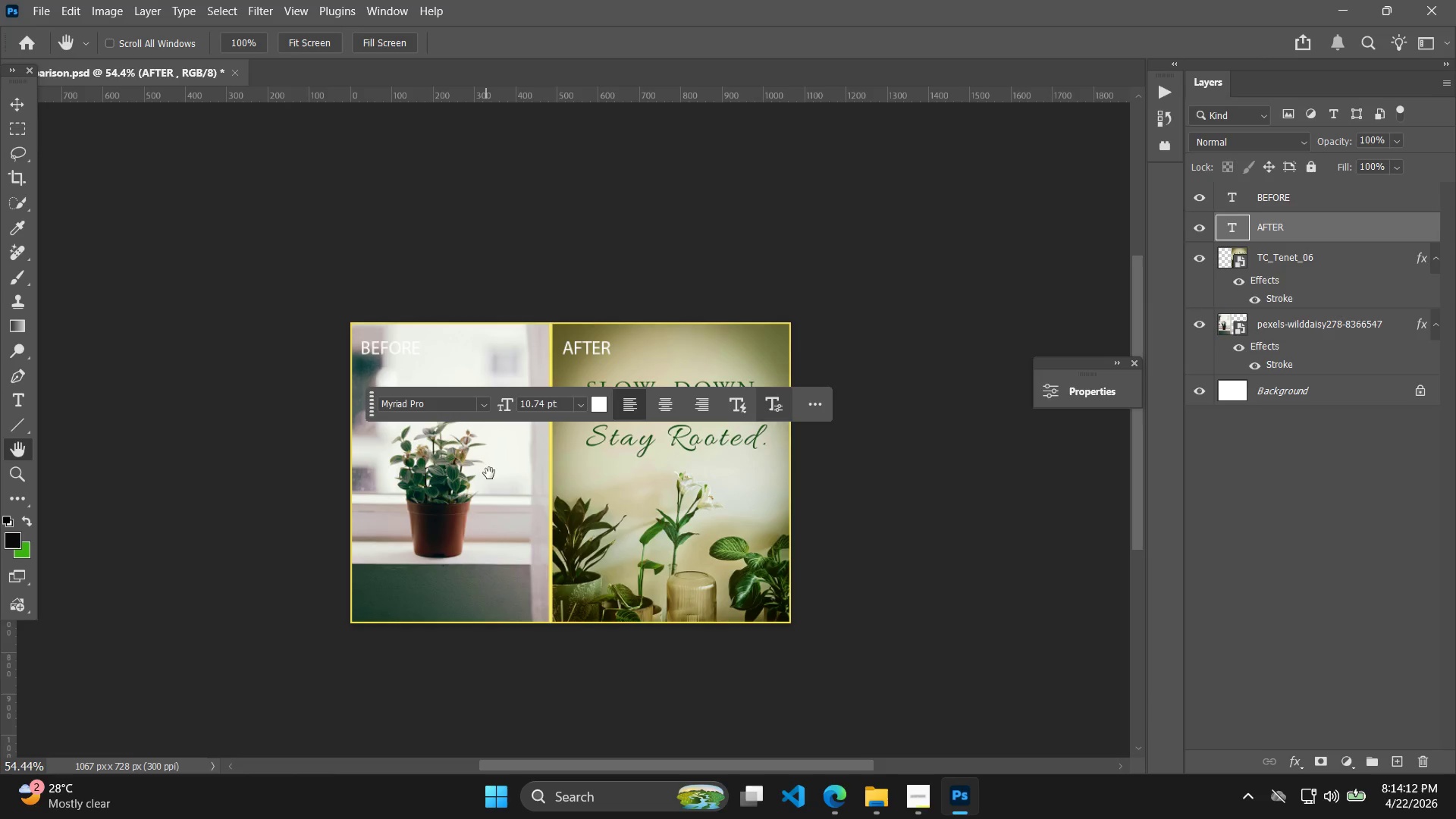 
key(Alt+Tab)
 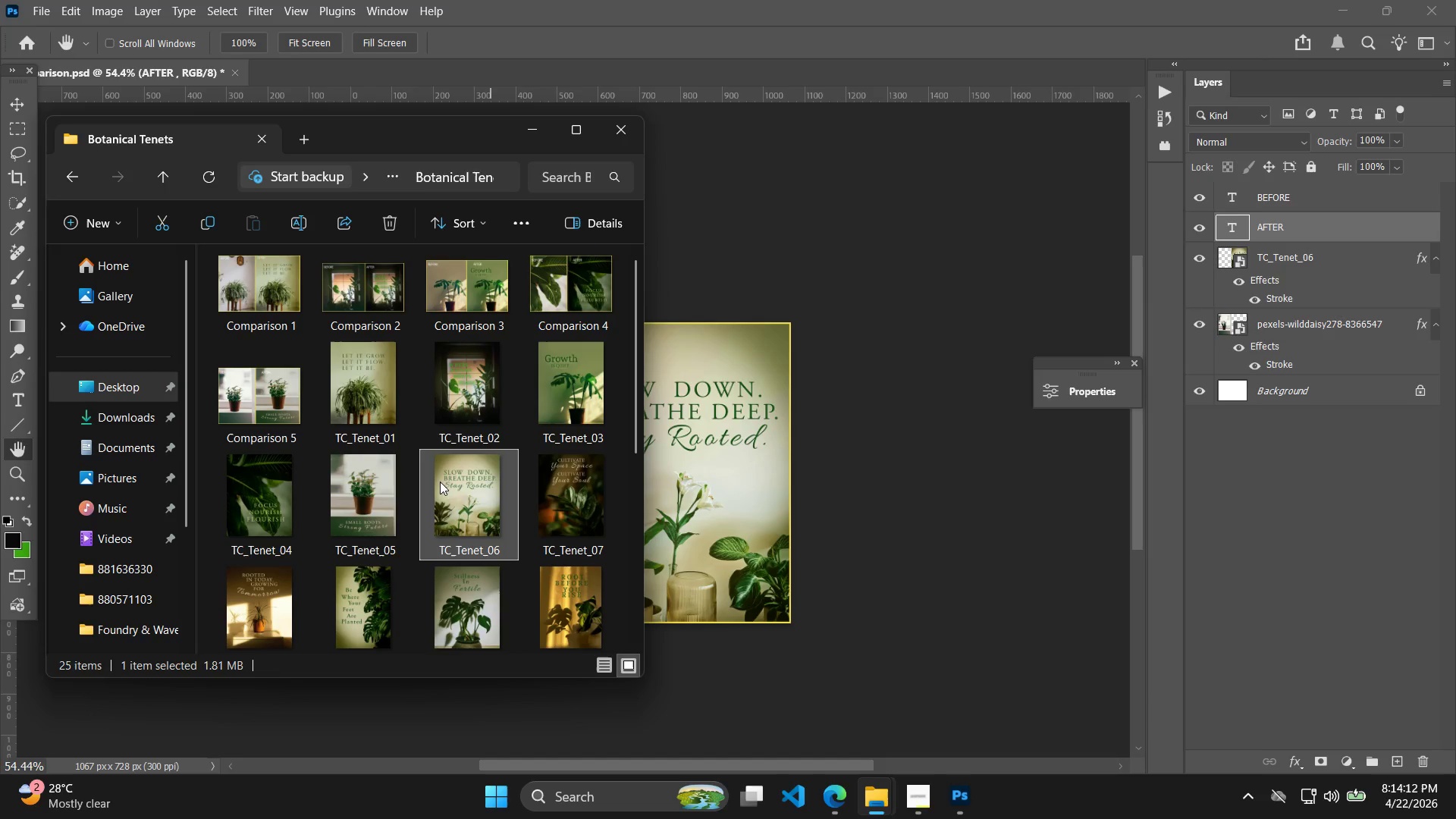 
key(Alt+Tab)
 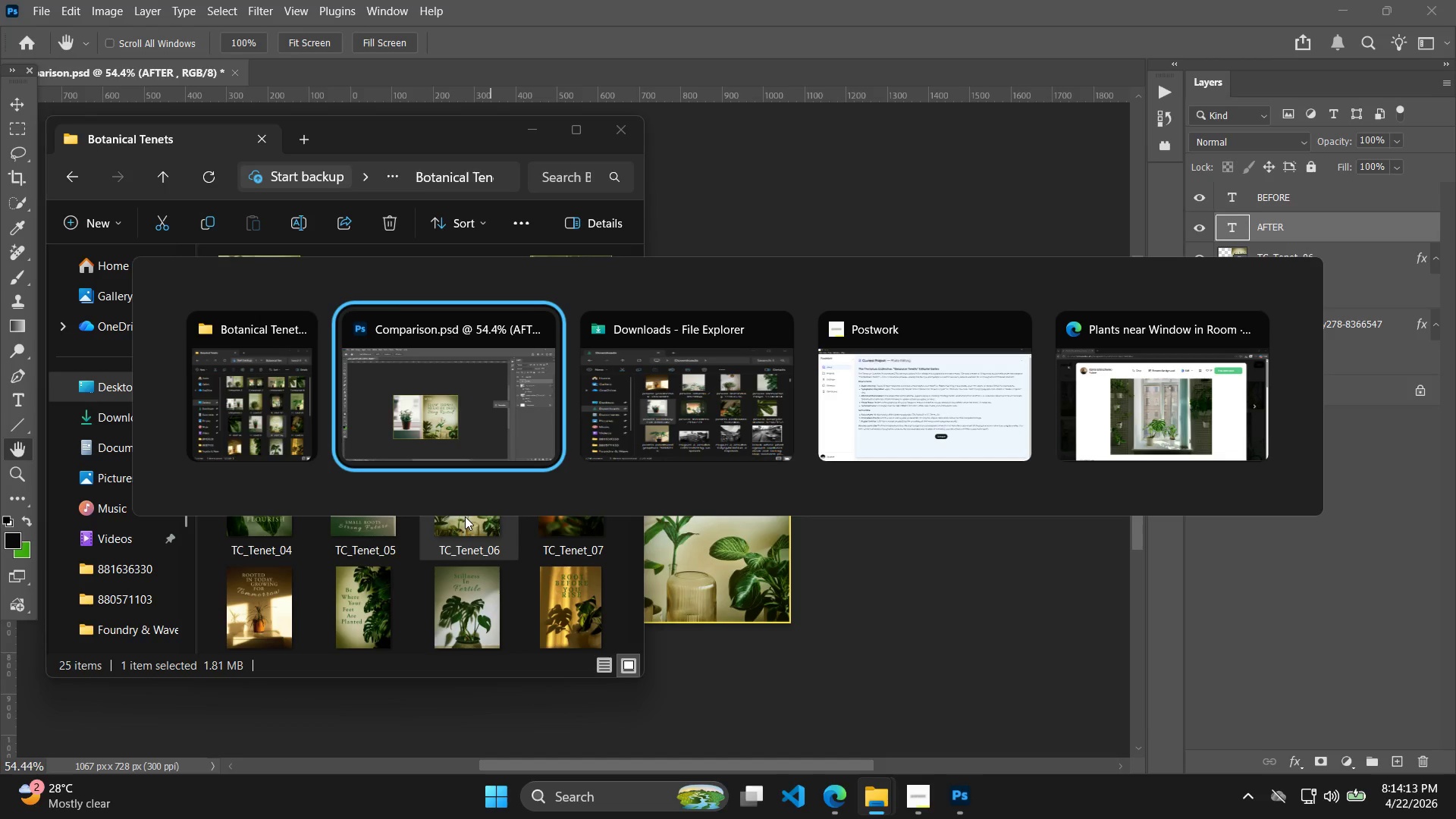 
key(Alt+Tab)
 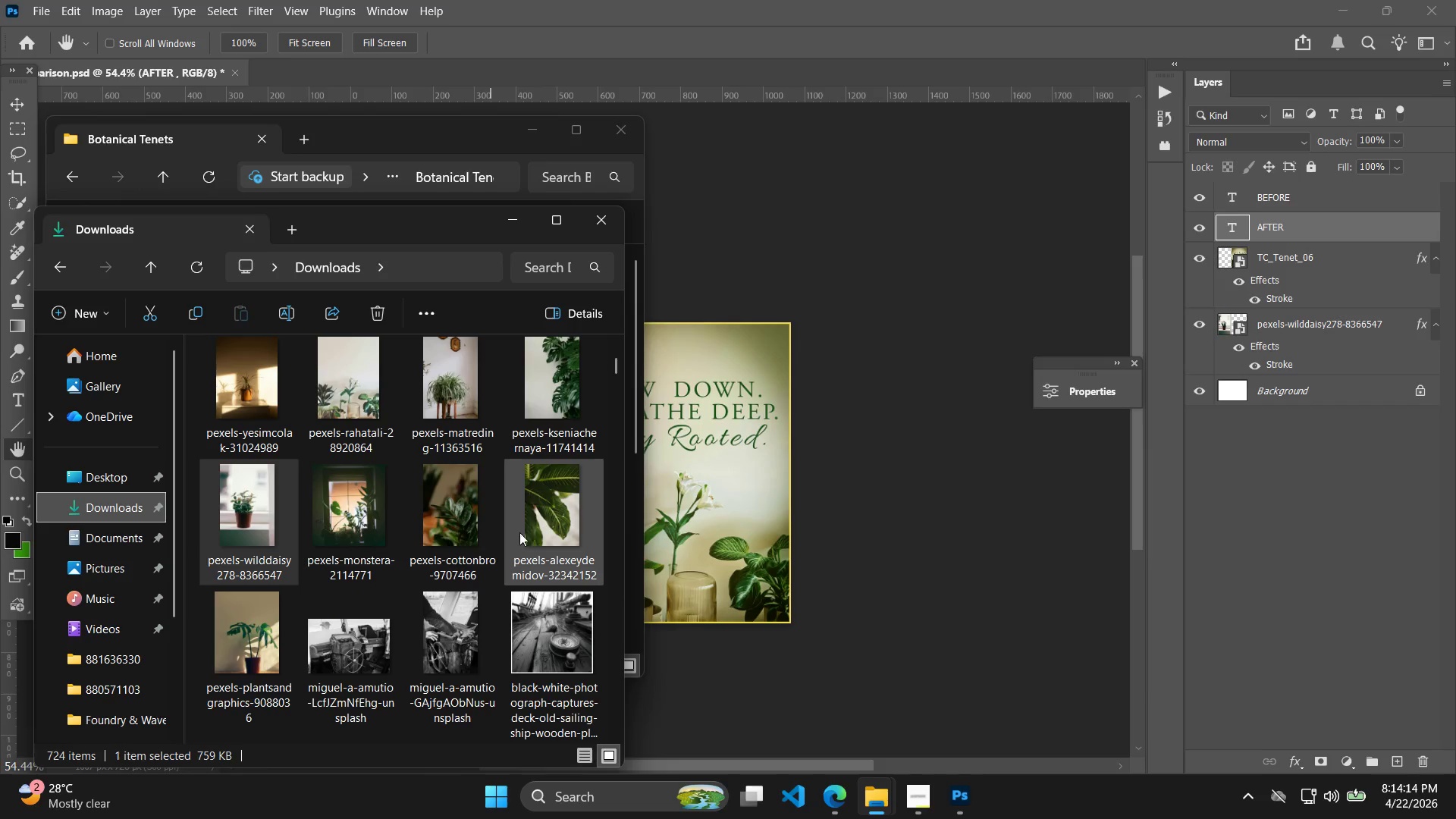 
left_click_drag(start_coordinate=[365, 544], to_coordinate=[710, 540])
 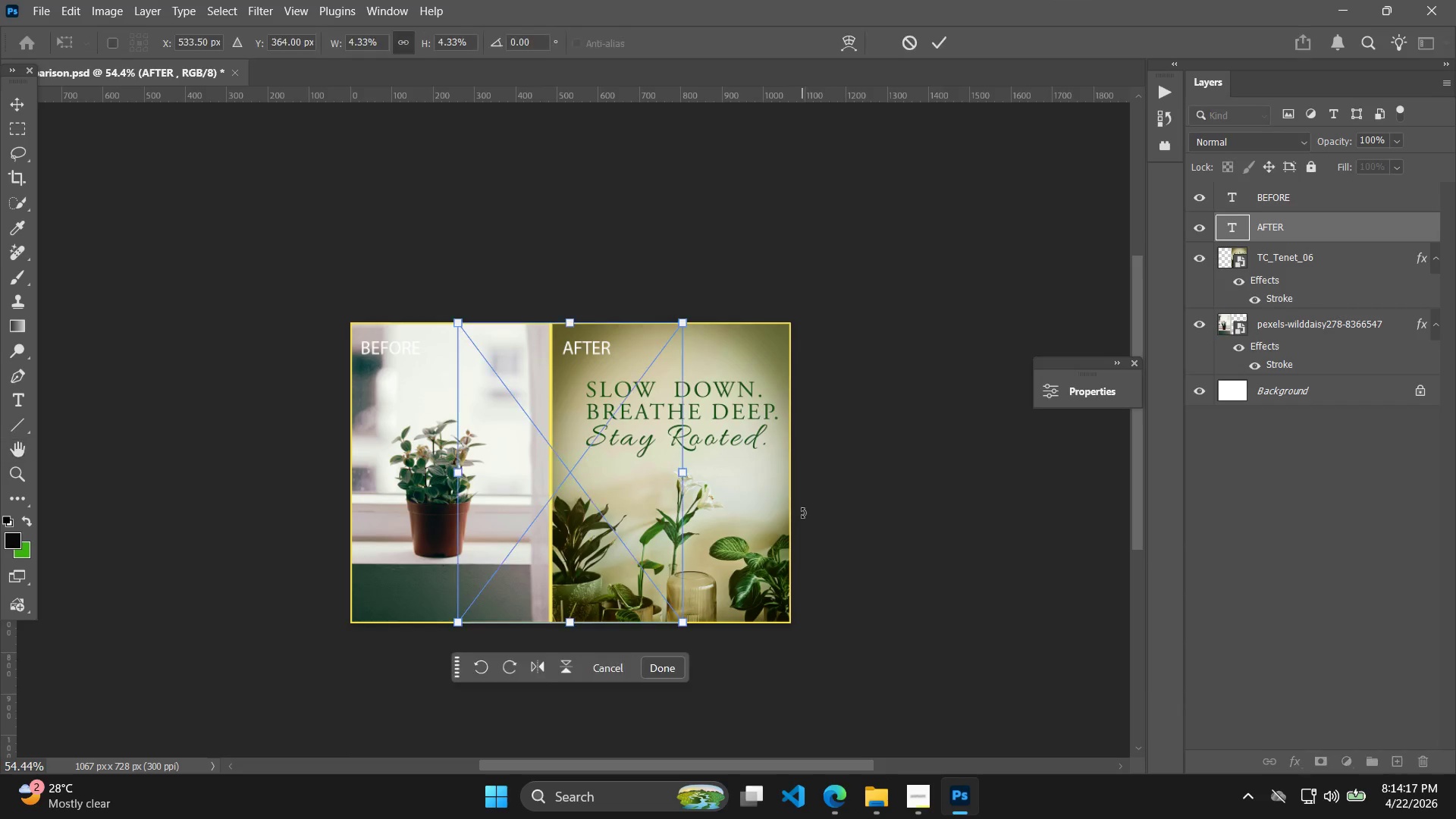 
scroll: coordinate [449, 518], scroll_direction: up, amount: 1.0
 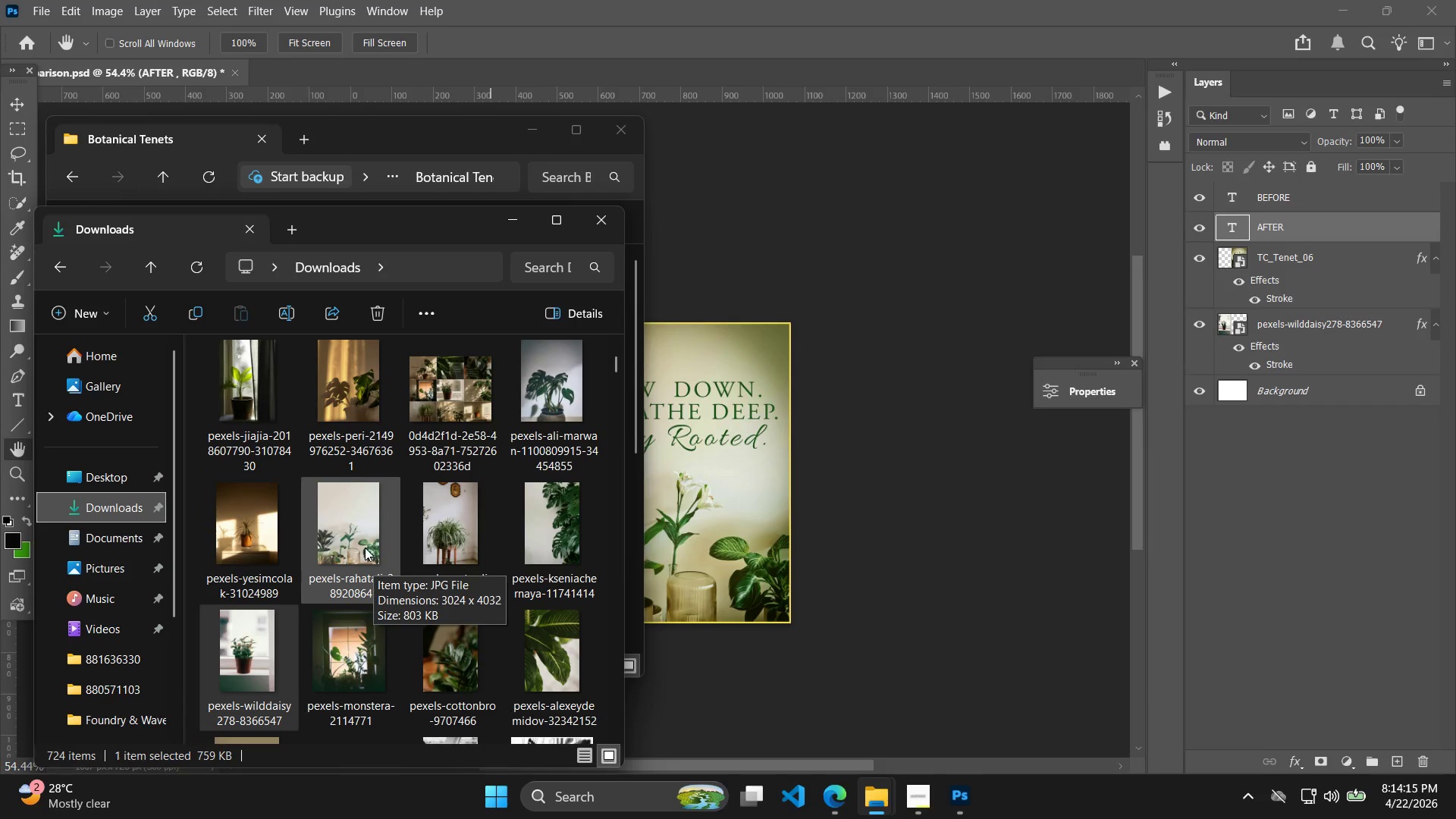 
key(Enter)
 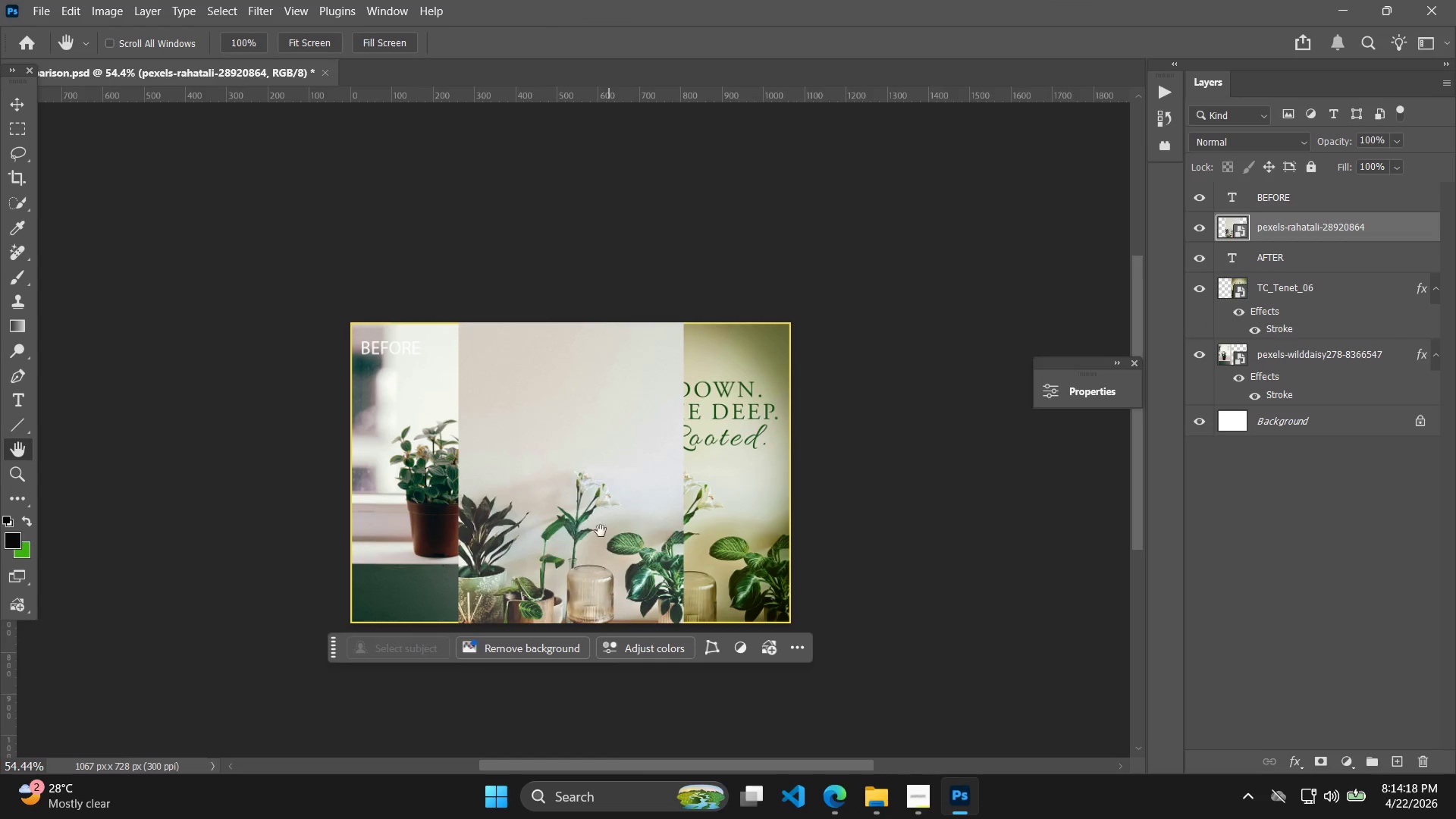 
left_click_drag(start_coordinate=[567, 531], to_coordinate=[557, 532])
 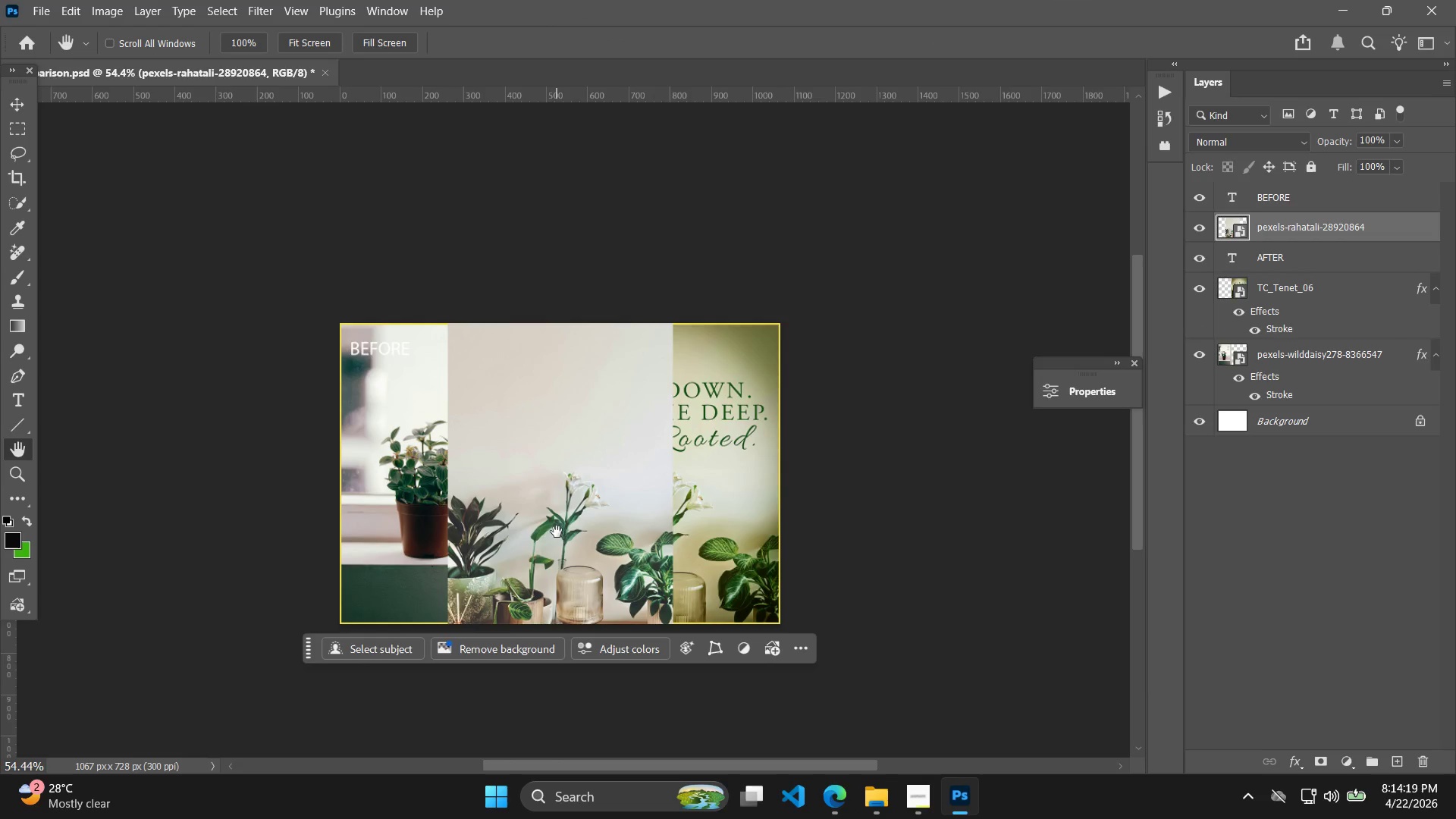 
key(Control+ControlLeft)
 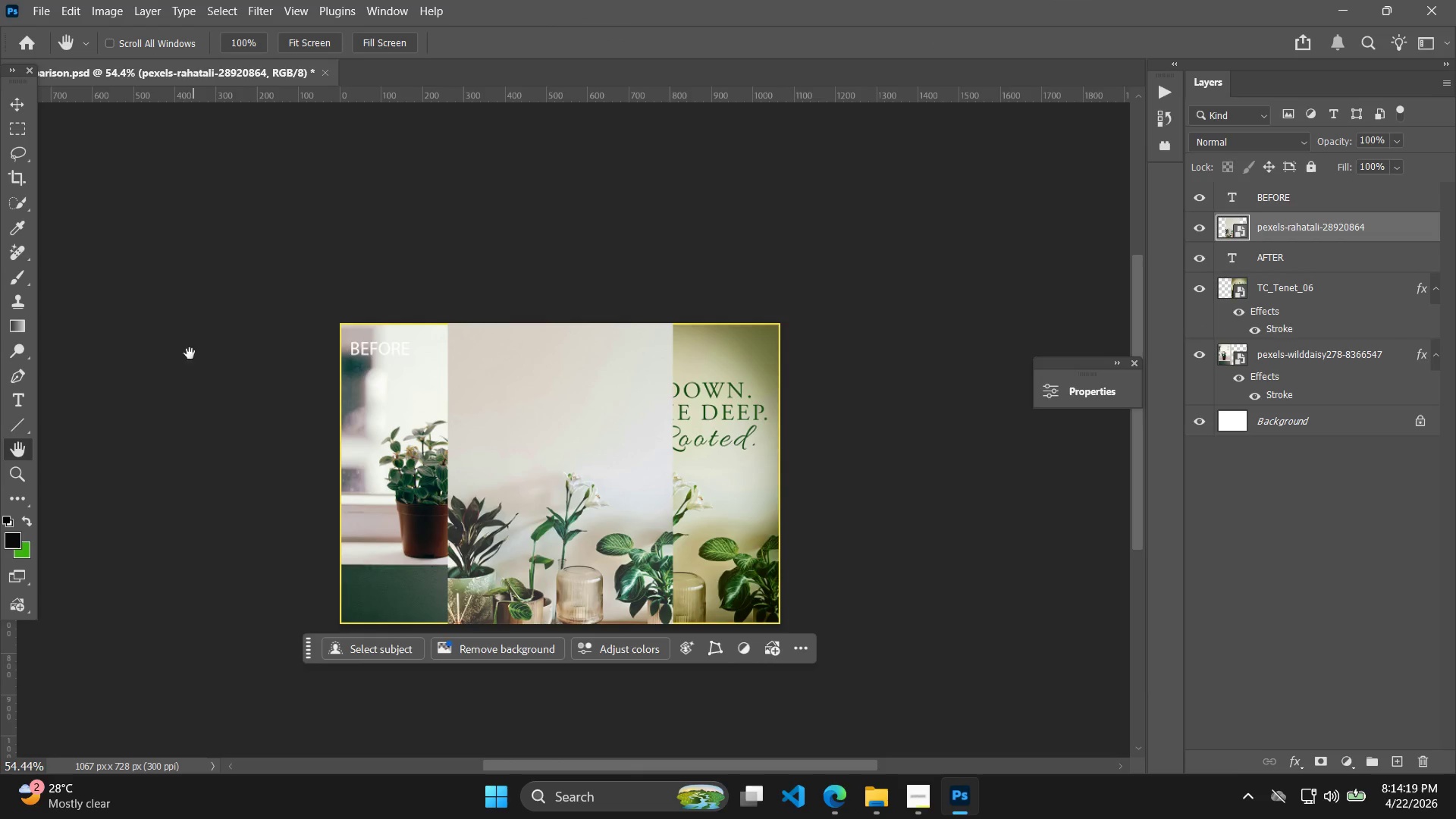 
key(Control+T)
 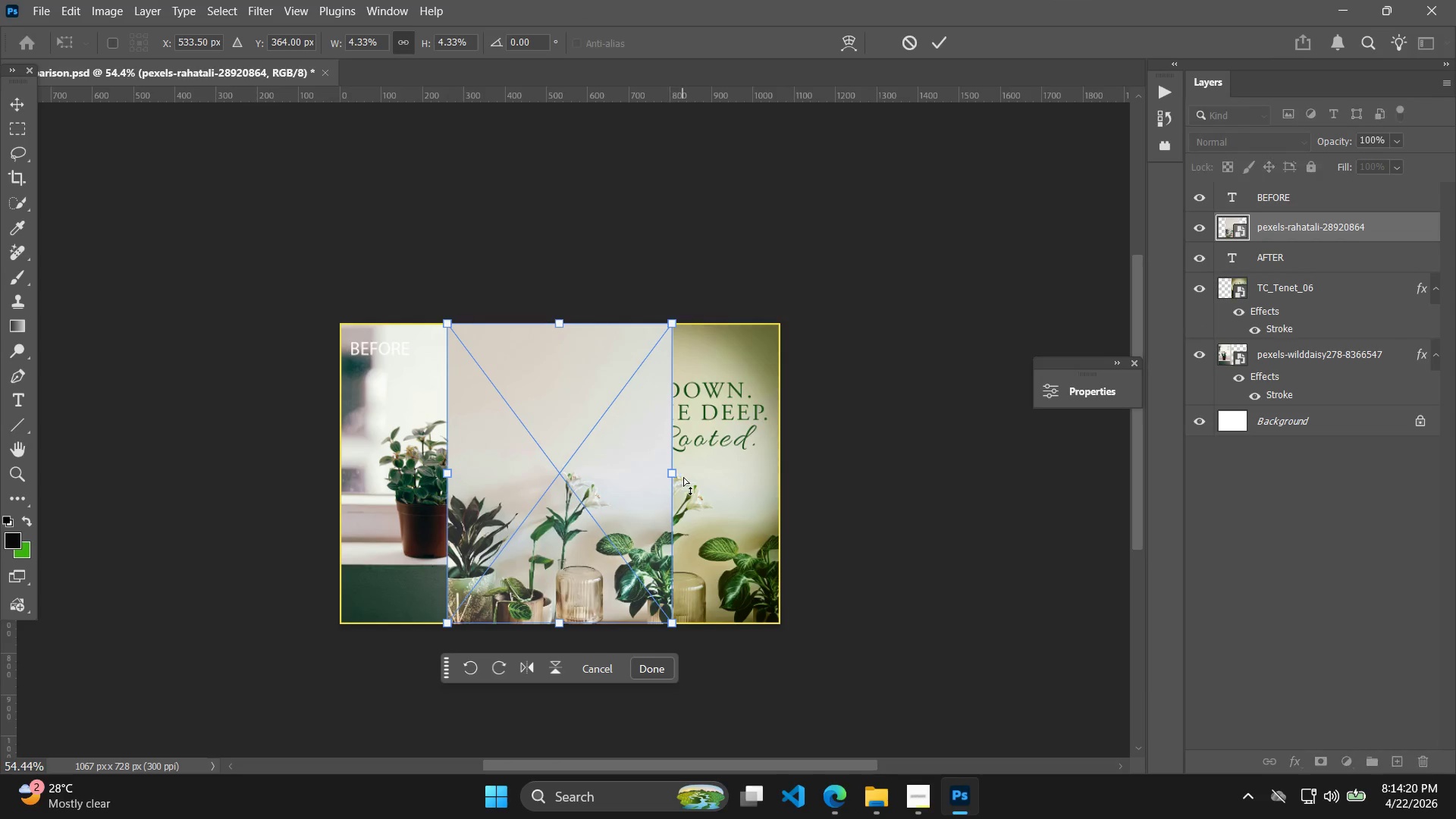 
left_click_drag(start_coordinate=[618, 483], to_coordinate=[510, 488])
 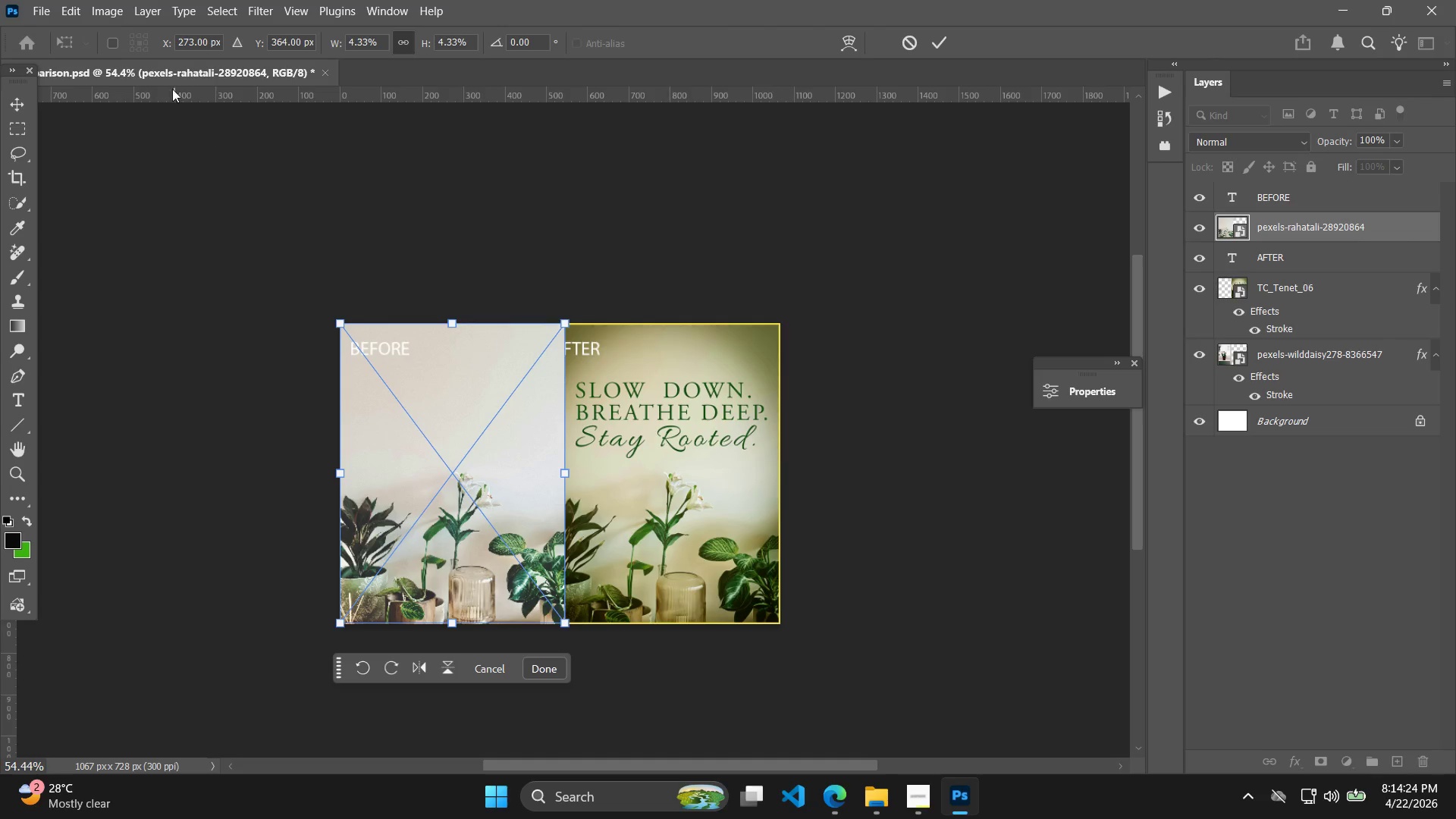 
left_click([148, 6])
 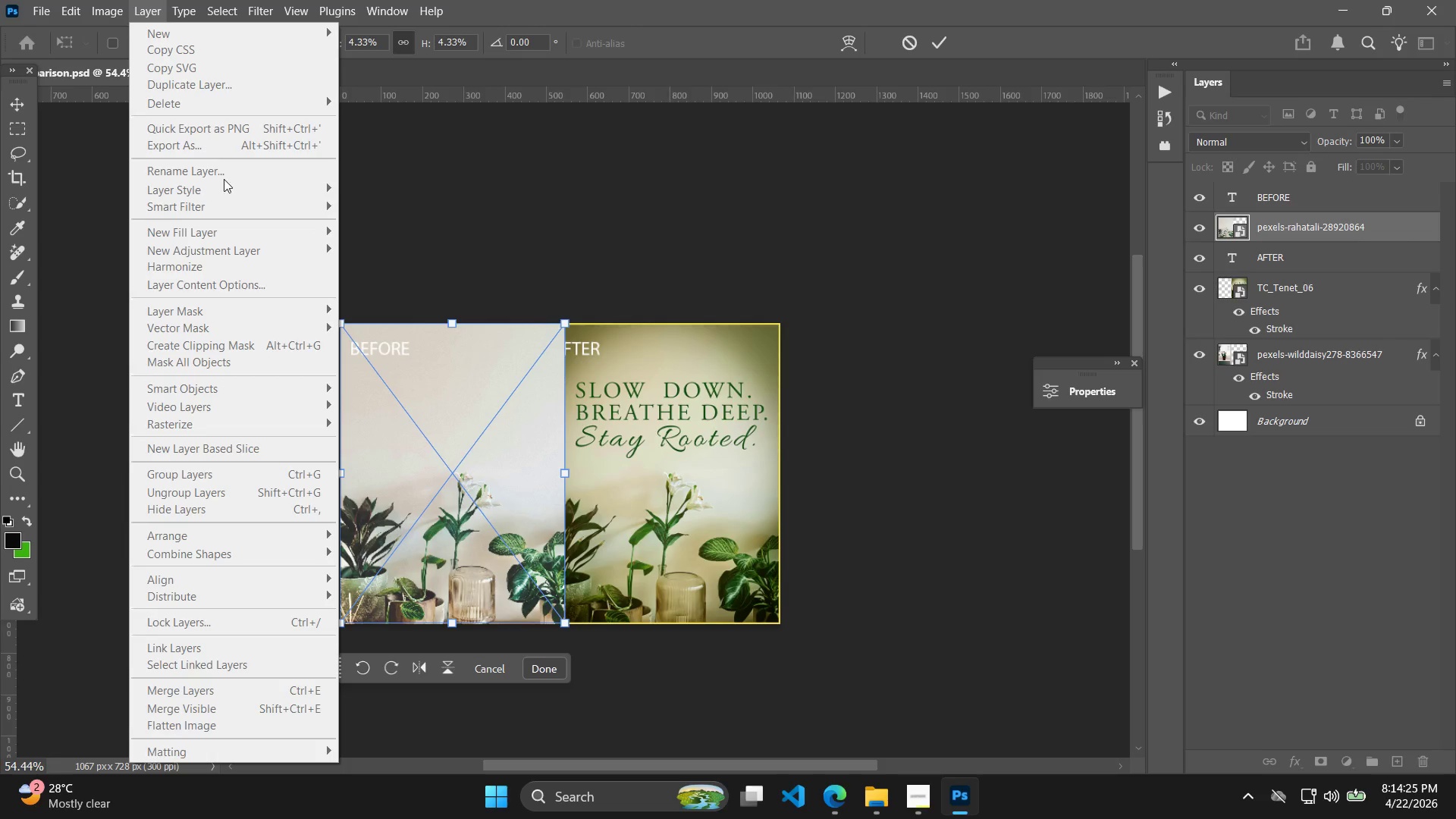 
left_click([870, 231])
 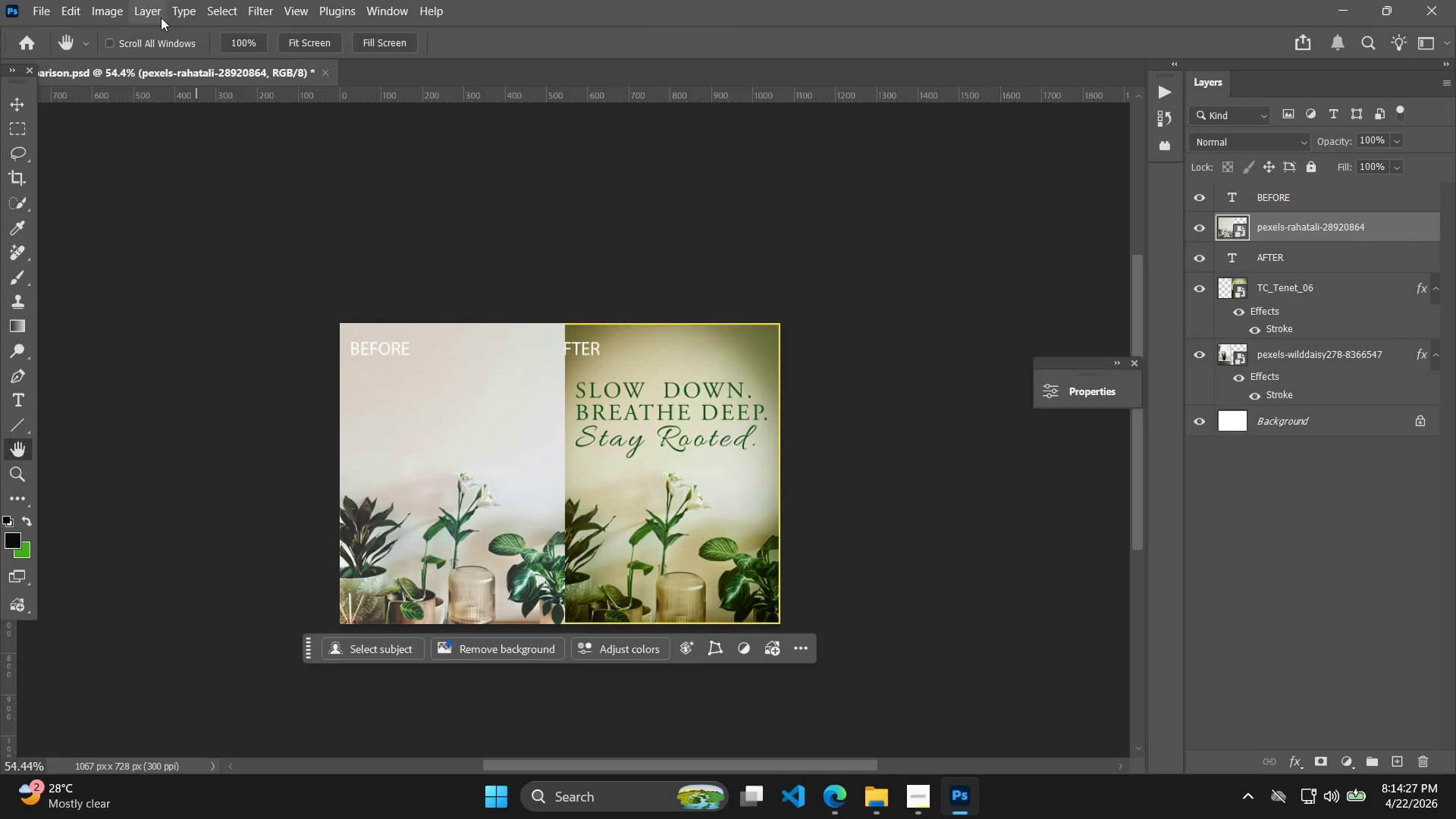 
left_click([146, 5])
 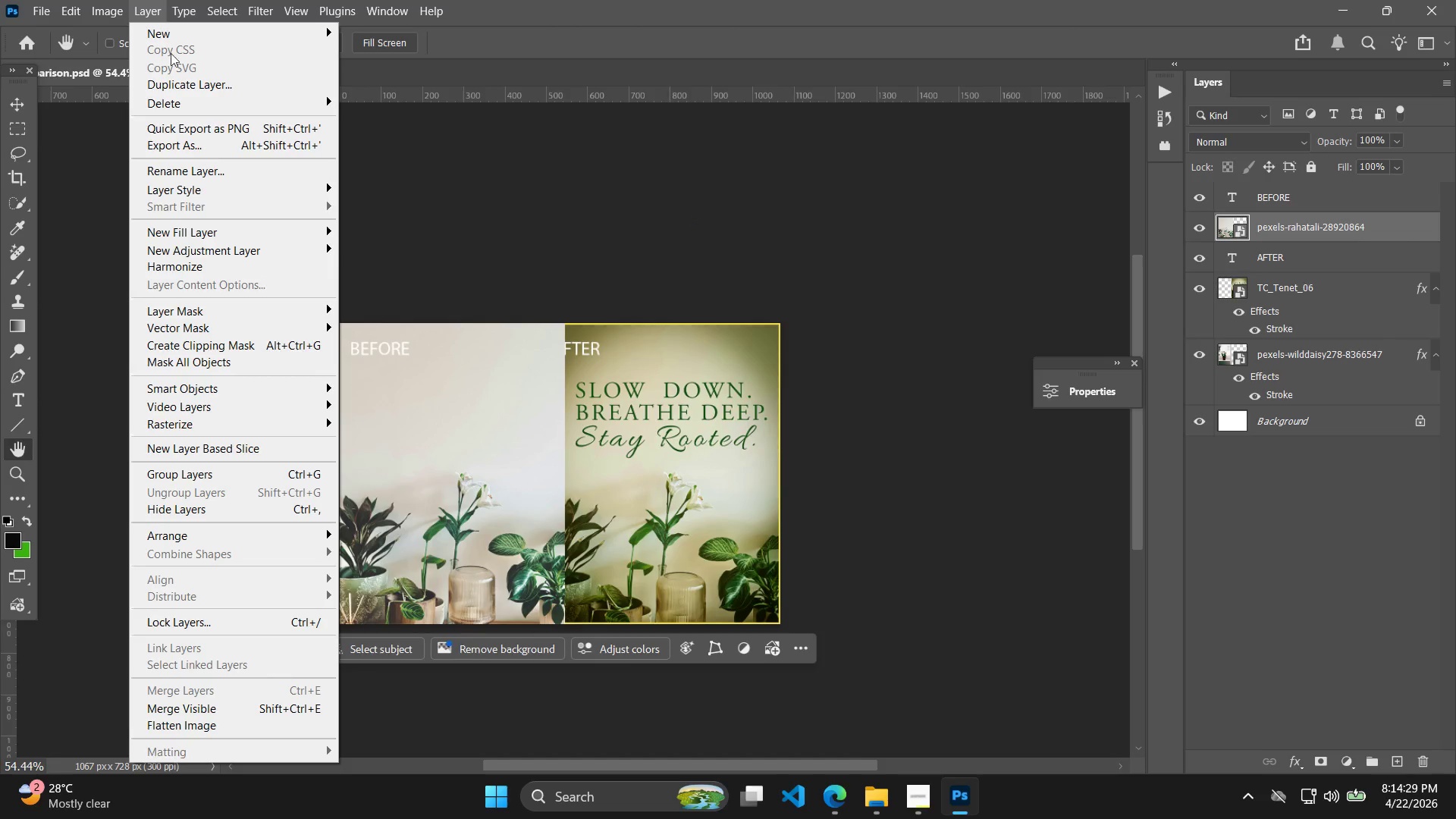 
left_click([205, 186])
 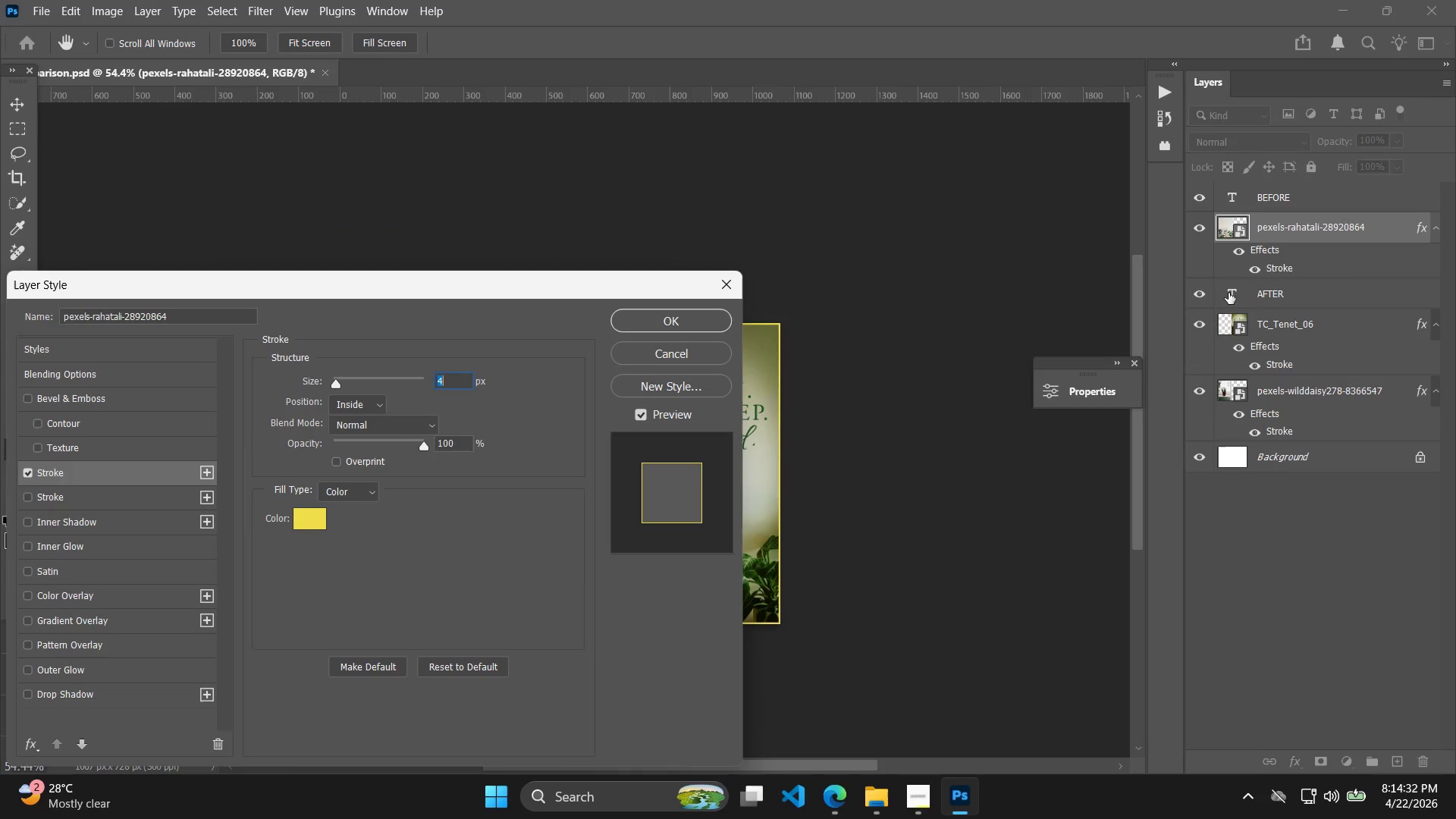 
left_click([711, 328])
 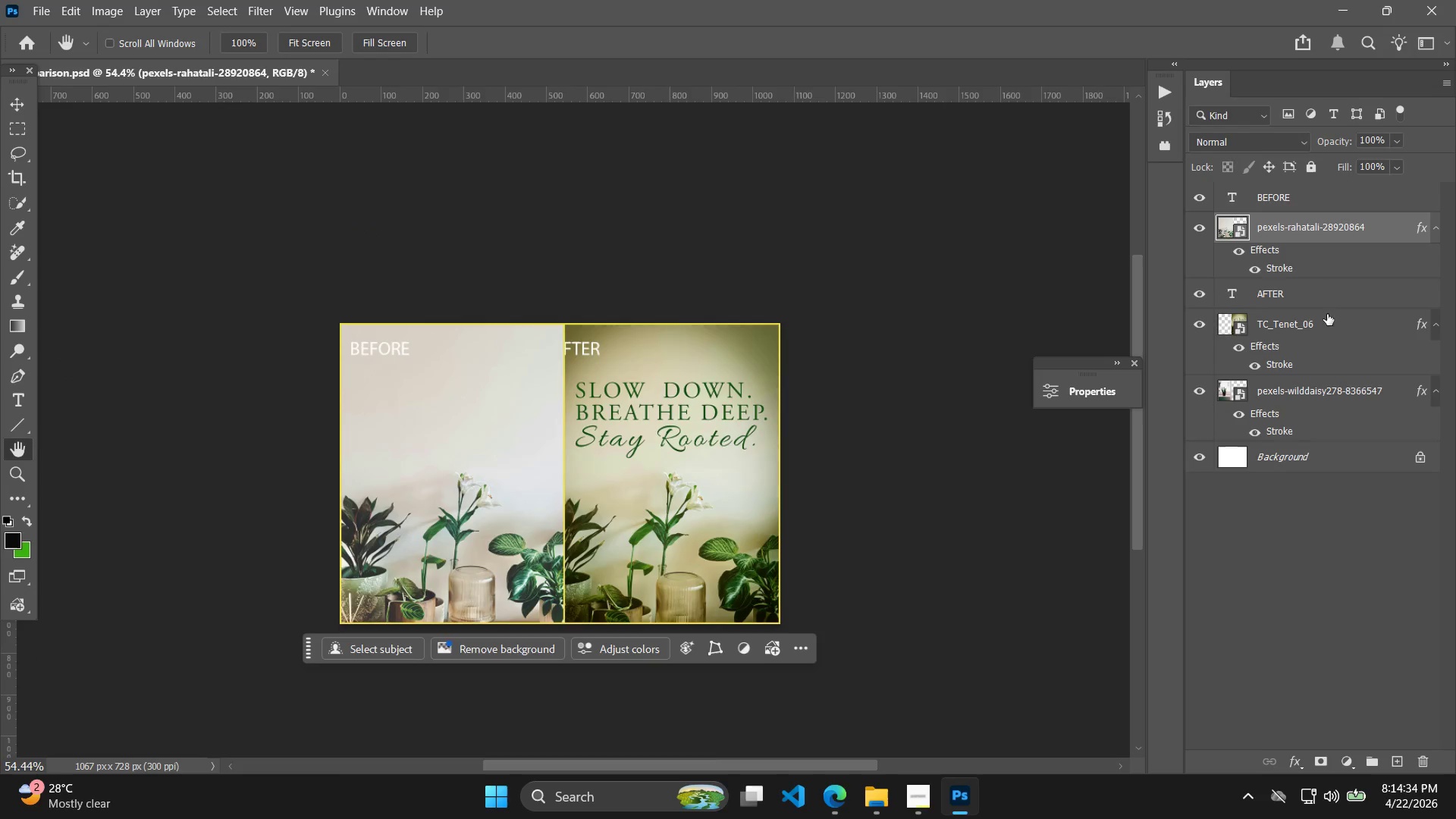 
left_click([1326, 396])
 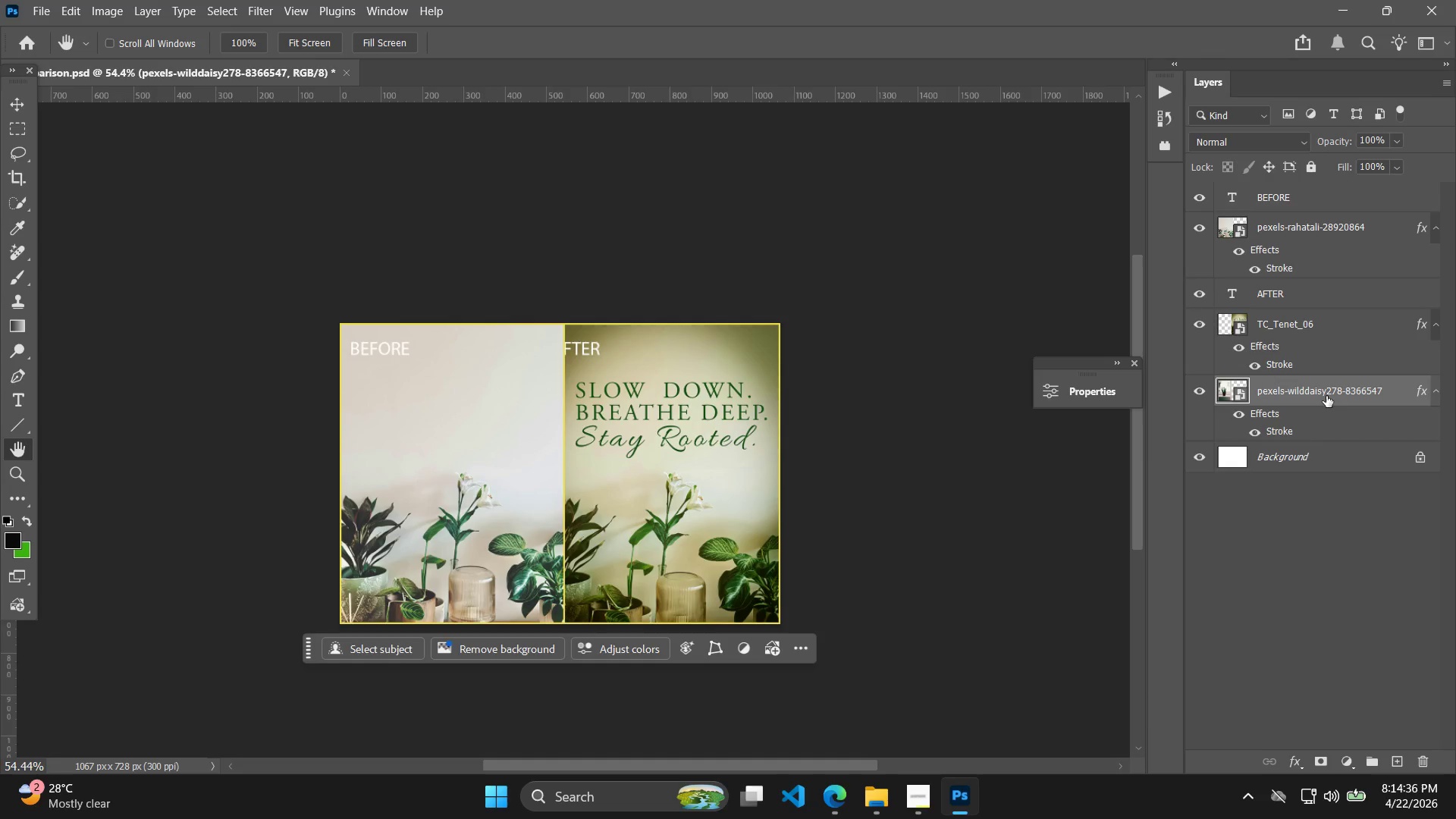 
key(Delete)
 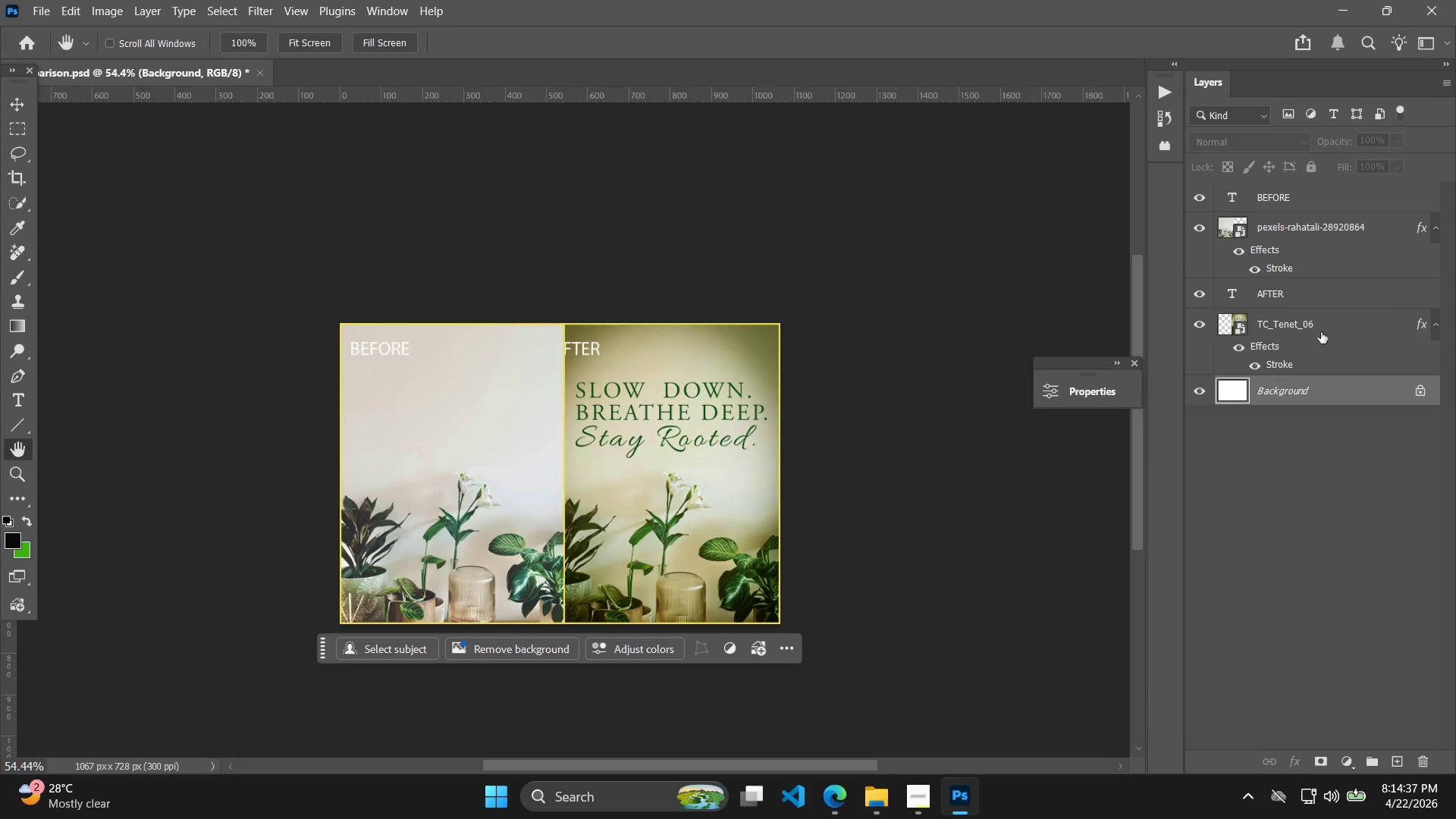 
left_click([1321, 332])
 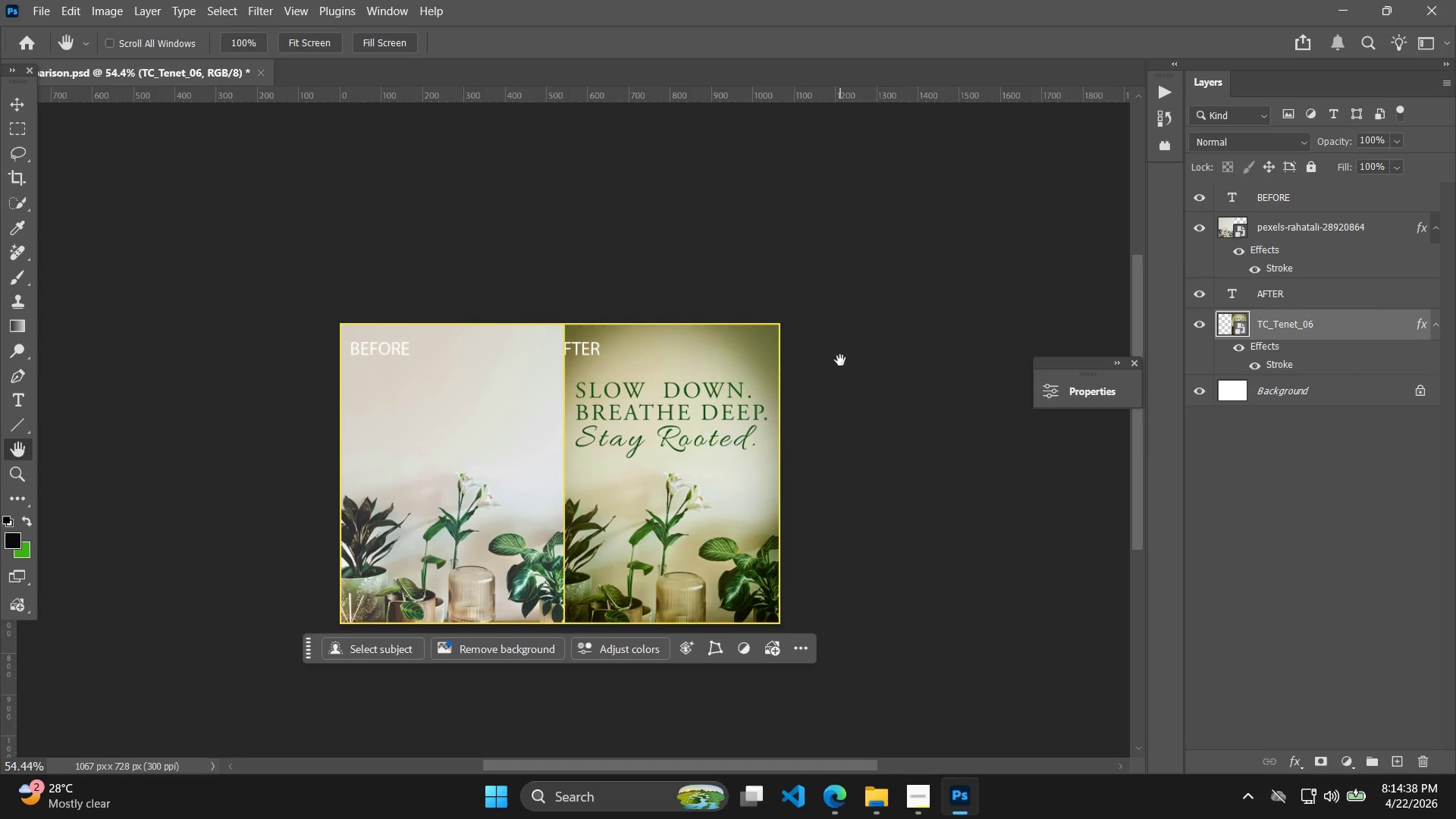 
key(C)
 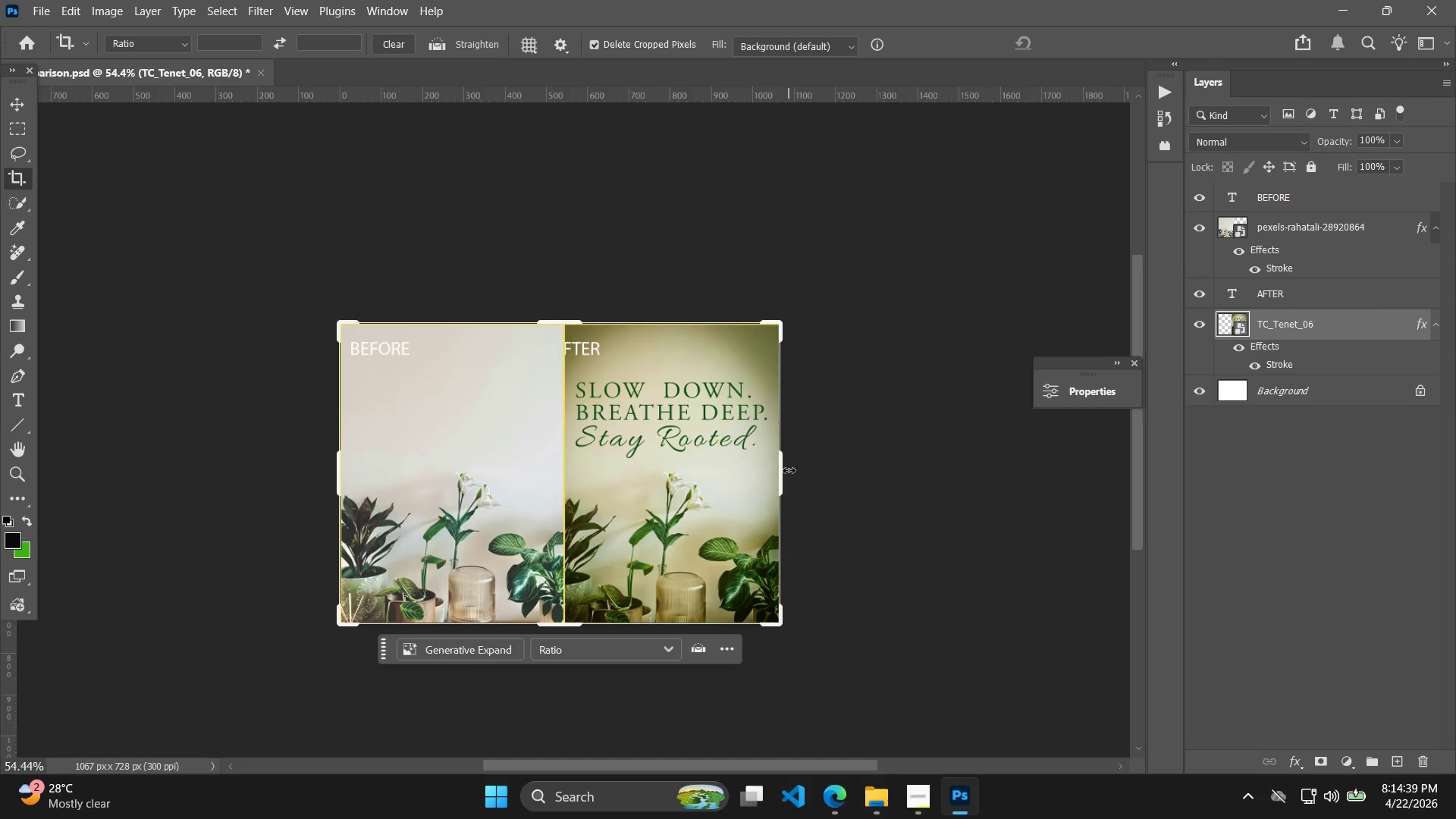 
left_click_drag(start_coordinate=[787, 470], to_coordinate=[796, 471])
 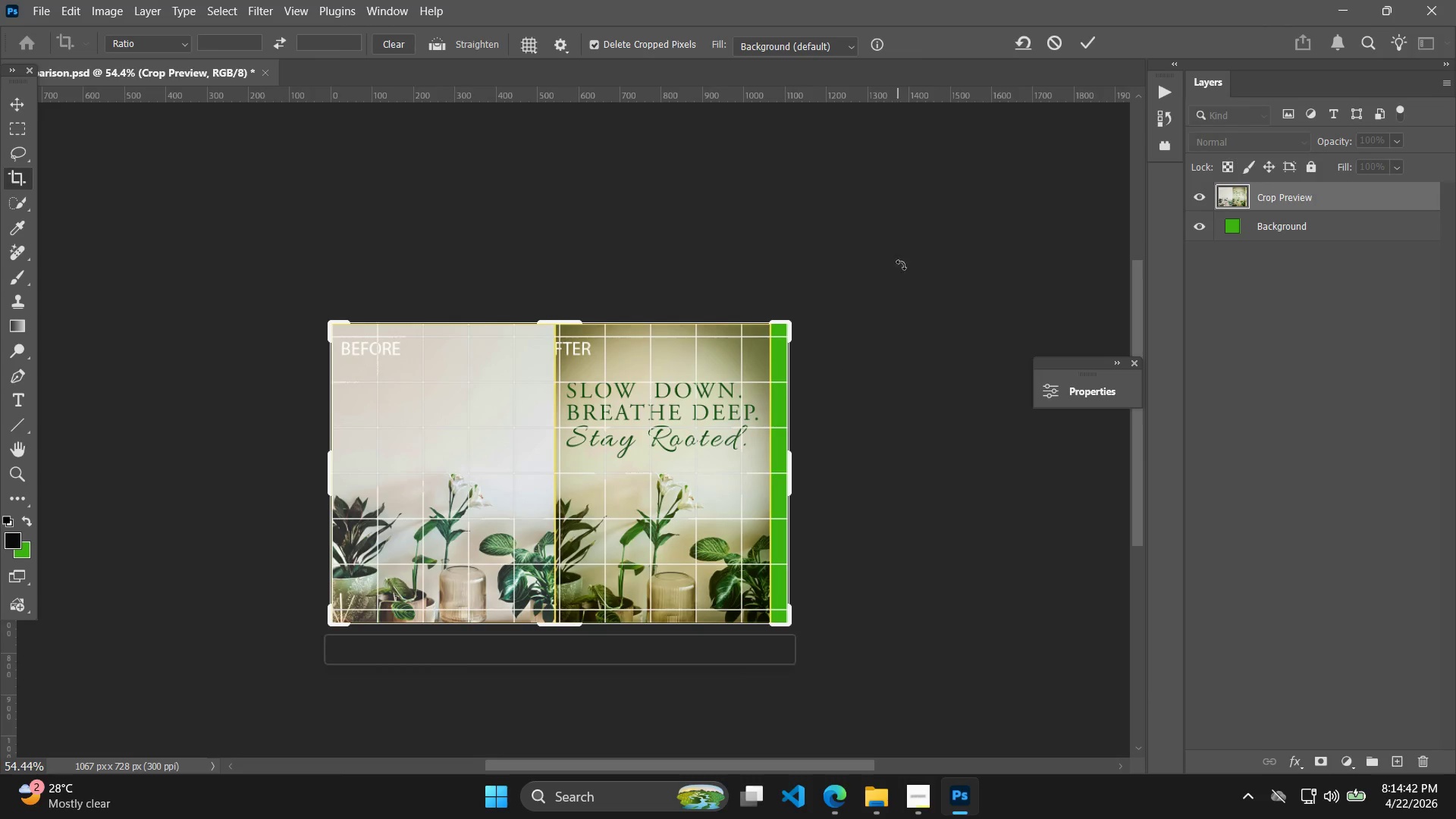 
left_click([1090, 35])
 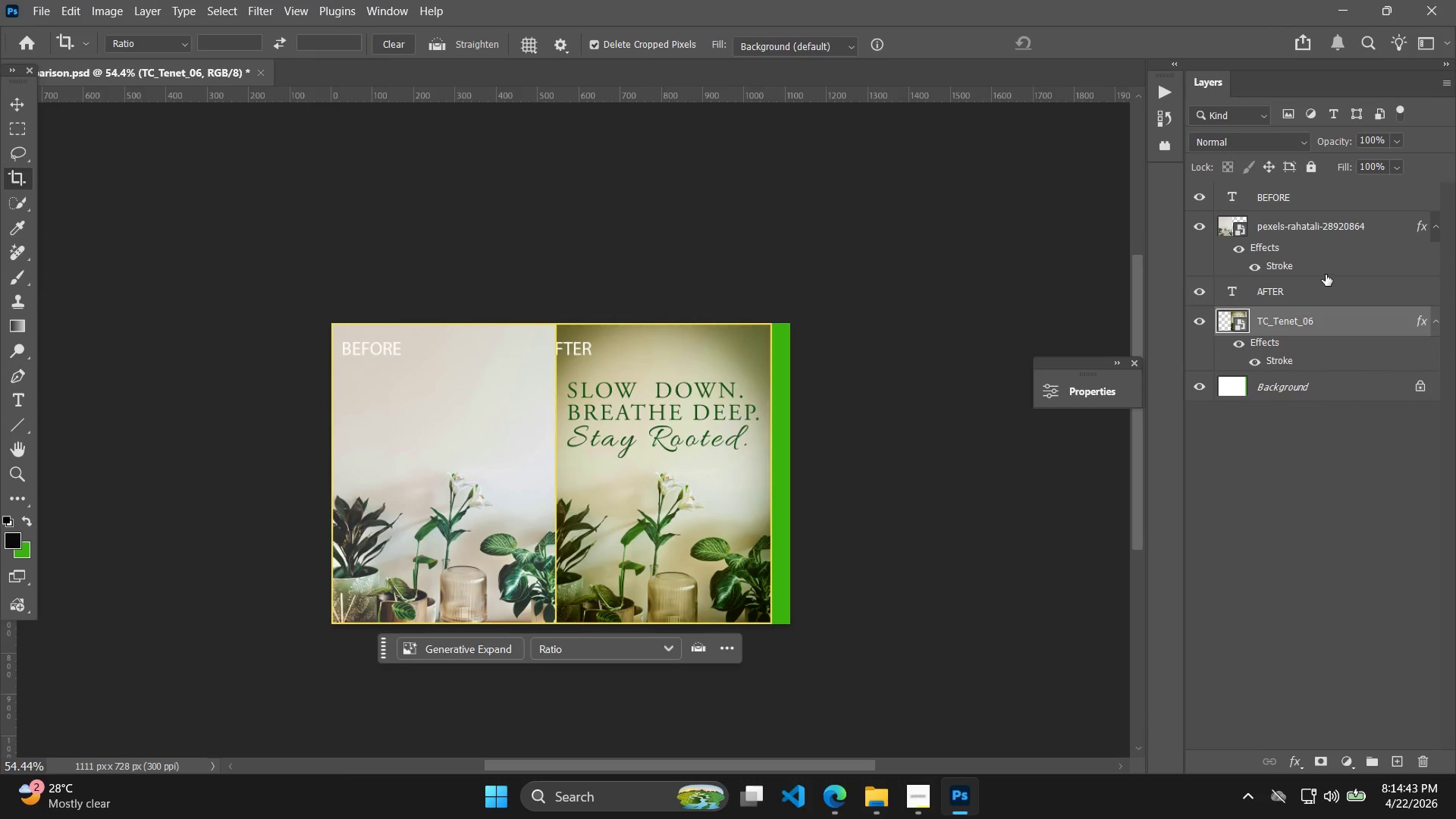 
left_click([1329, 233])
 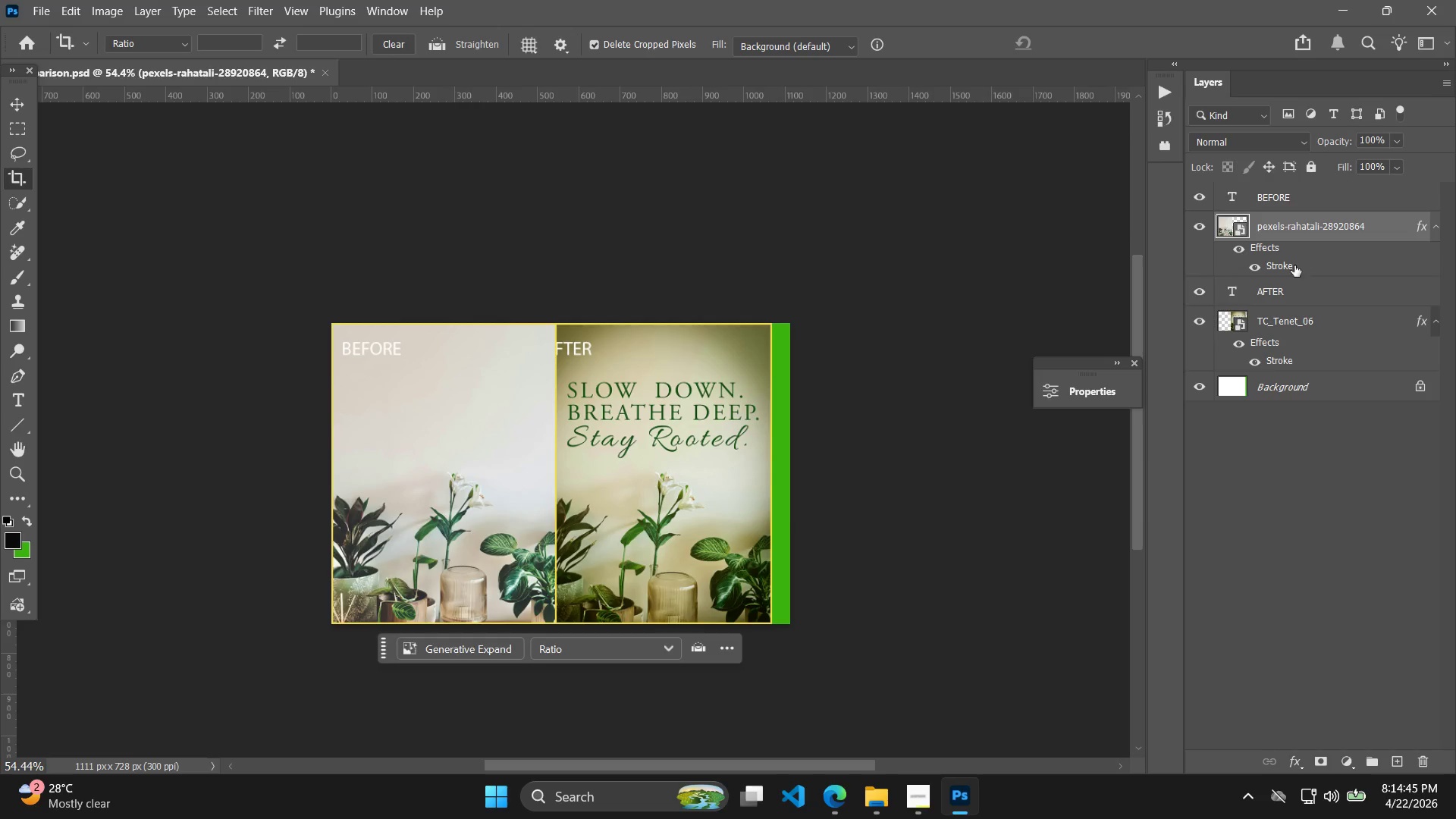 
left_click([1297, 326])
 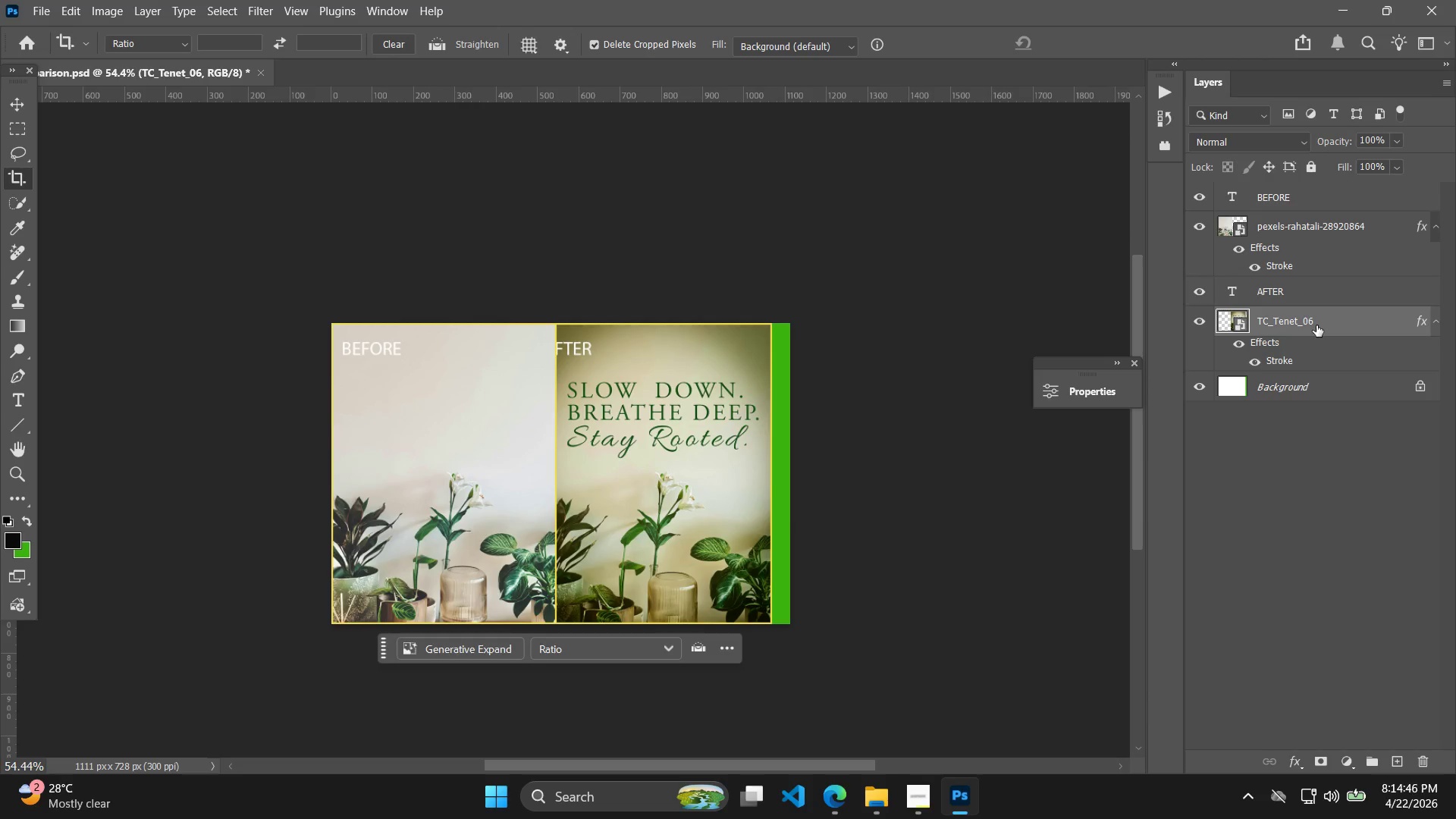 
key(Control+T)
 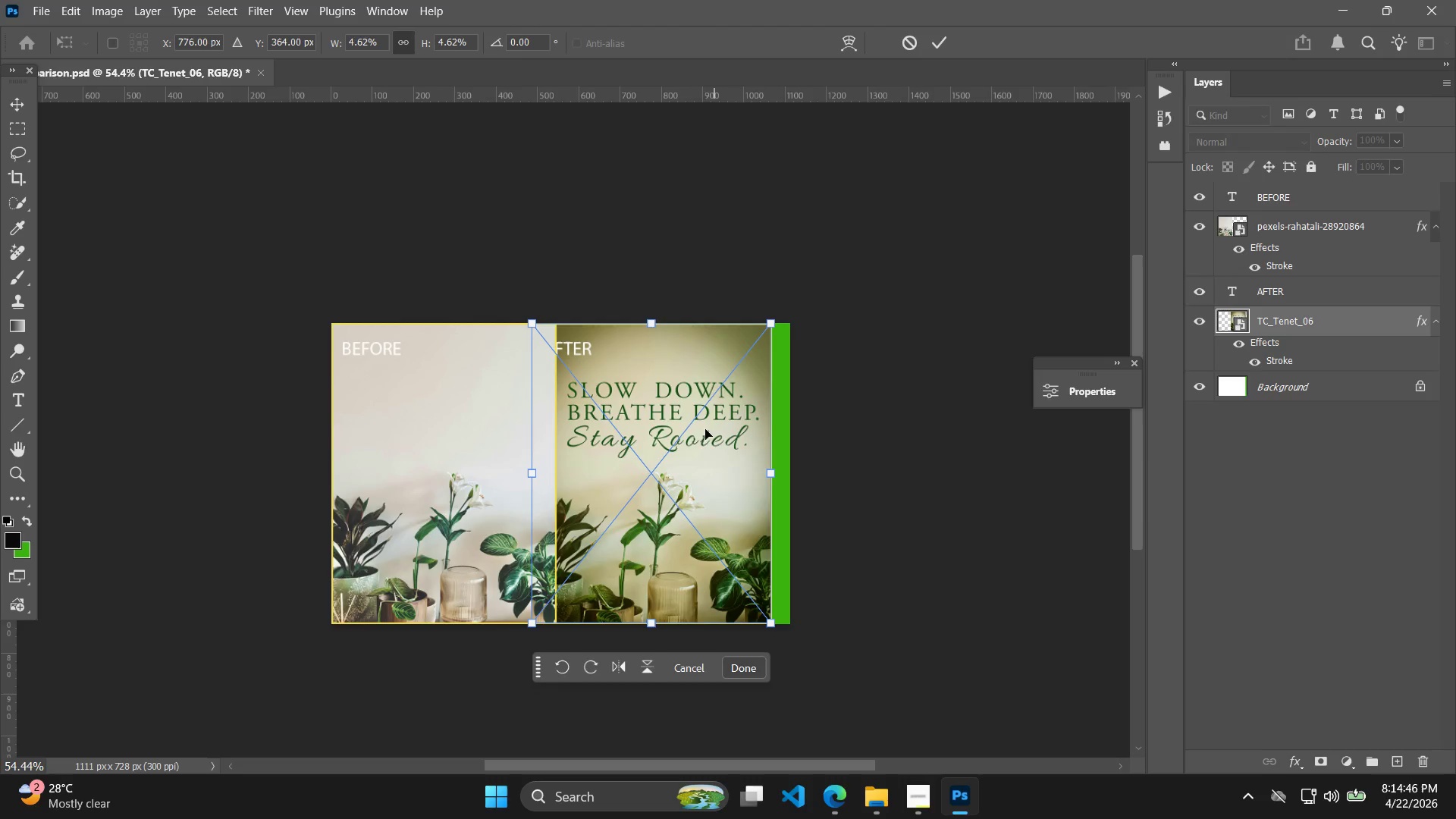 
hold_key(key=ShiftLeft, duration=3.14)
left_click_drag(start_coordinate=[696, 431], to_coordinate=[720, 434])
 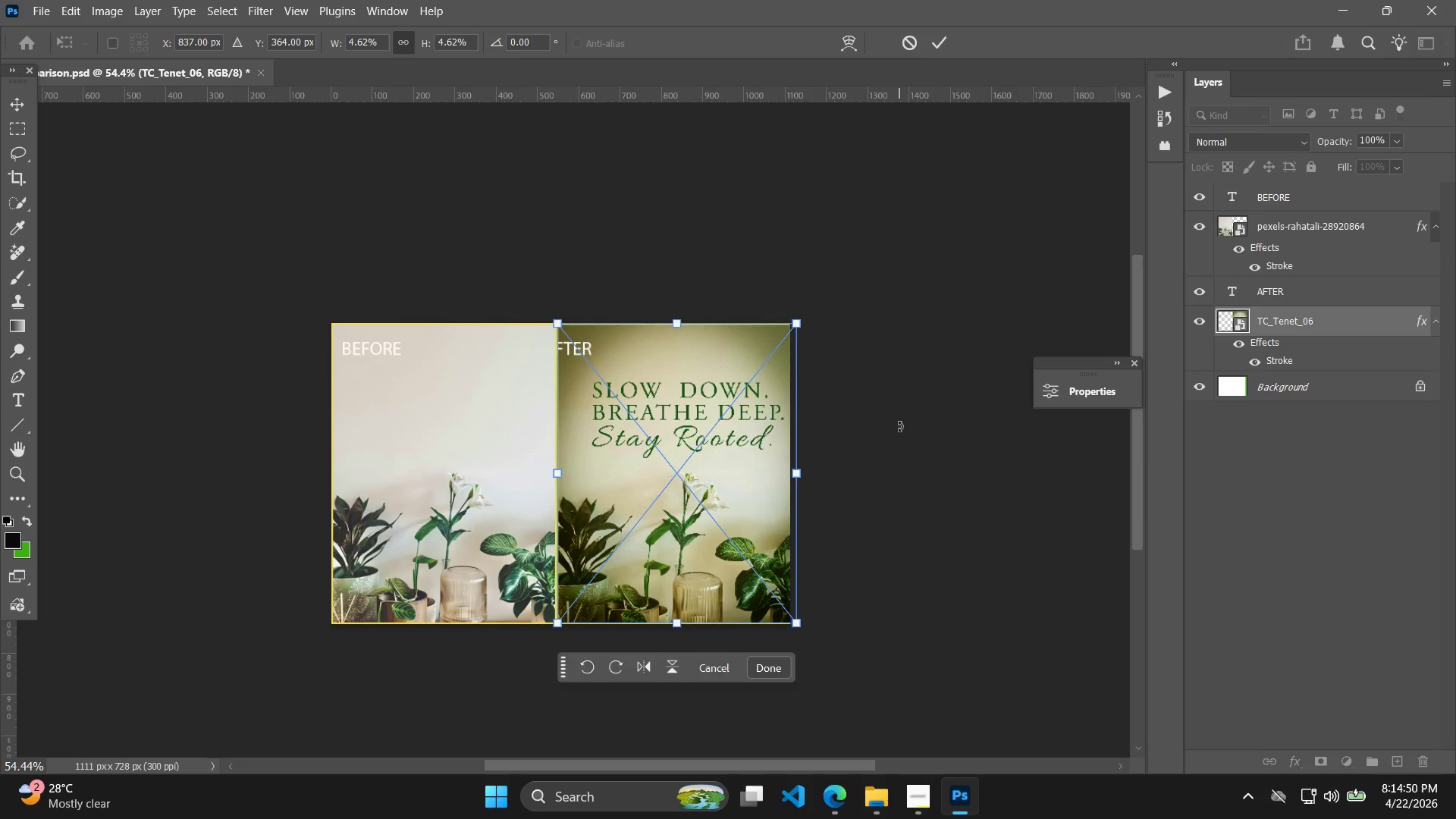 
left_click_drag(start_coordinate=[899, 426], to_coordinate=[904, 419])
 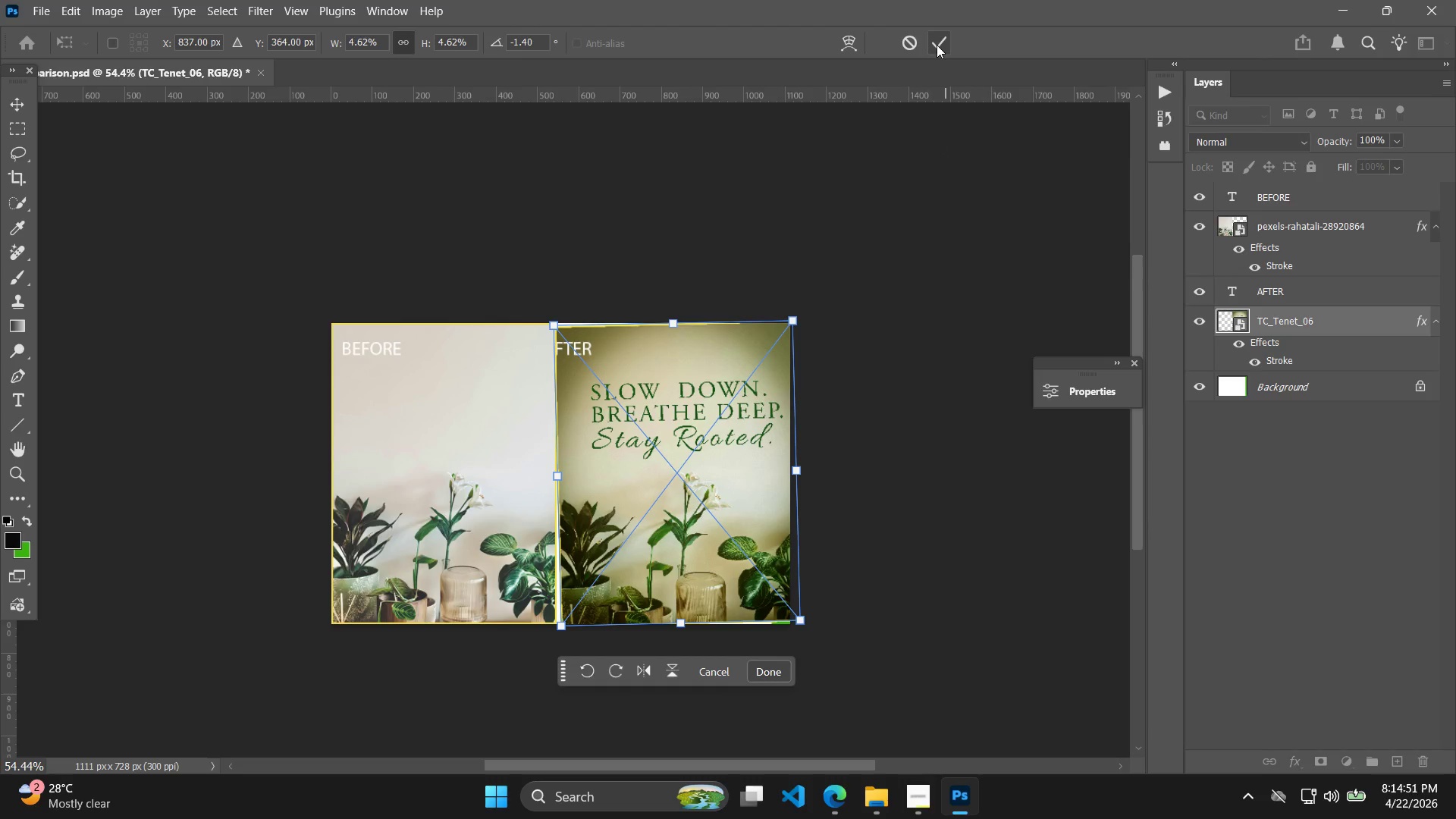 
key(Control+Z)
 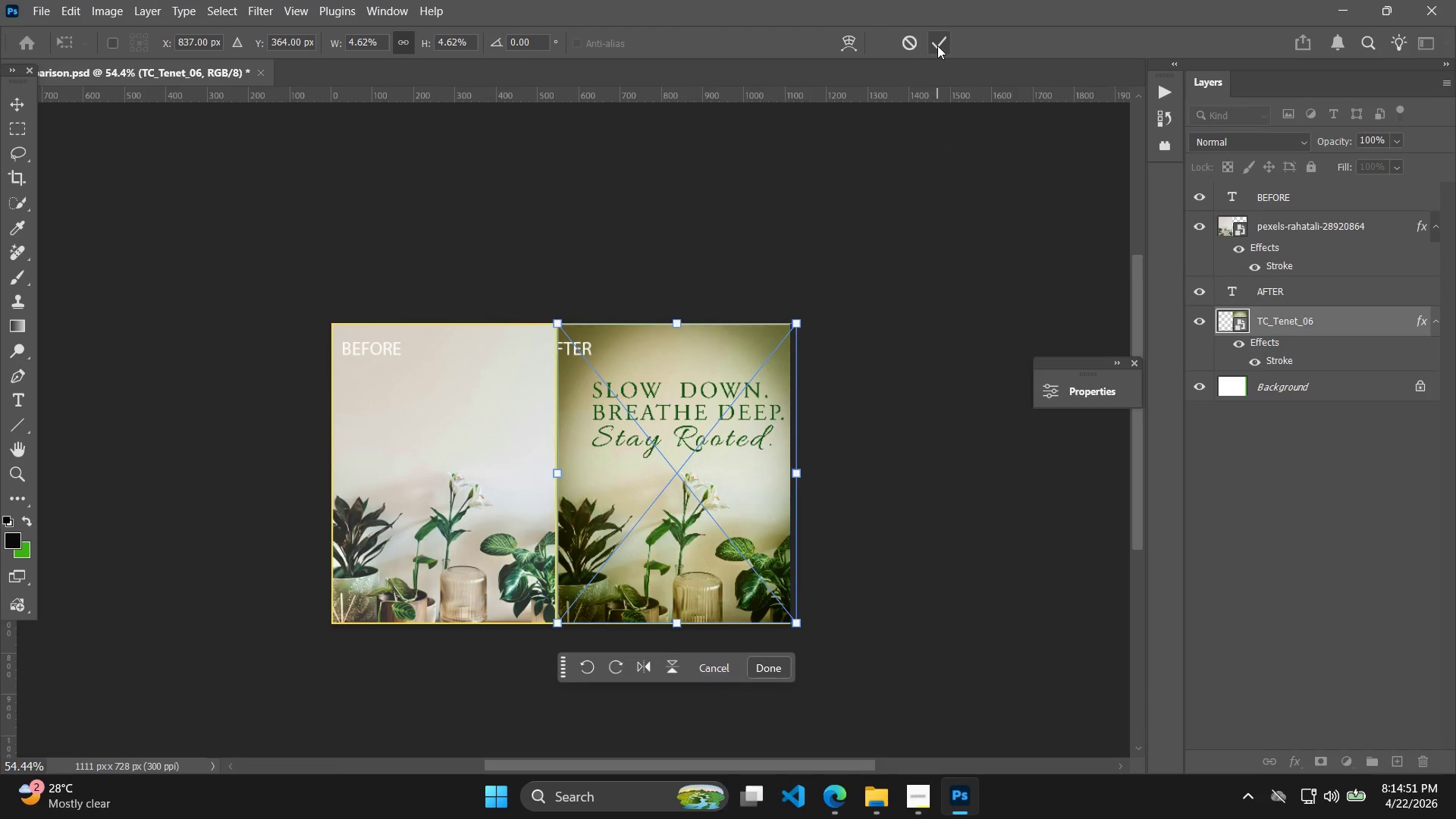 
left_click([937, 46])
 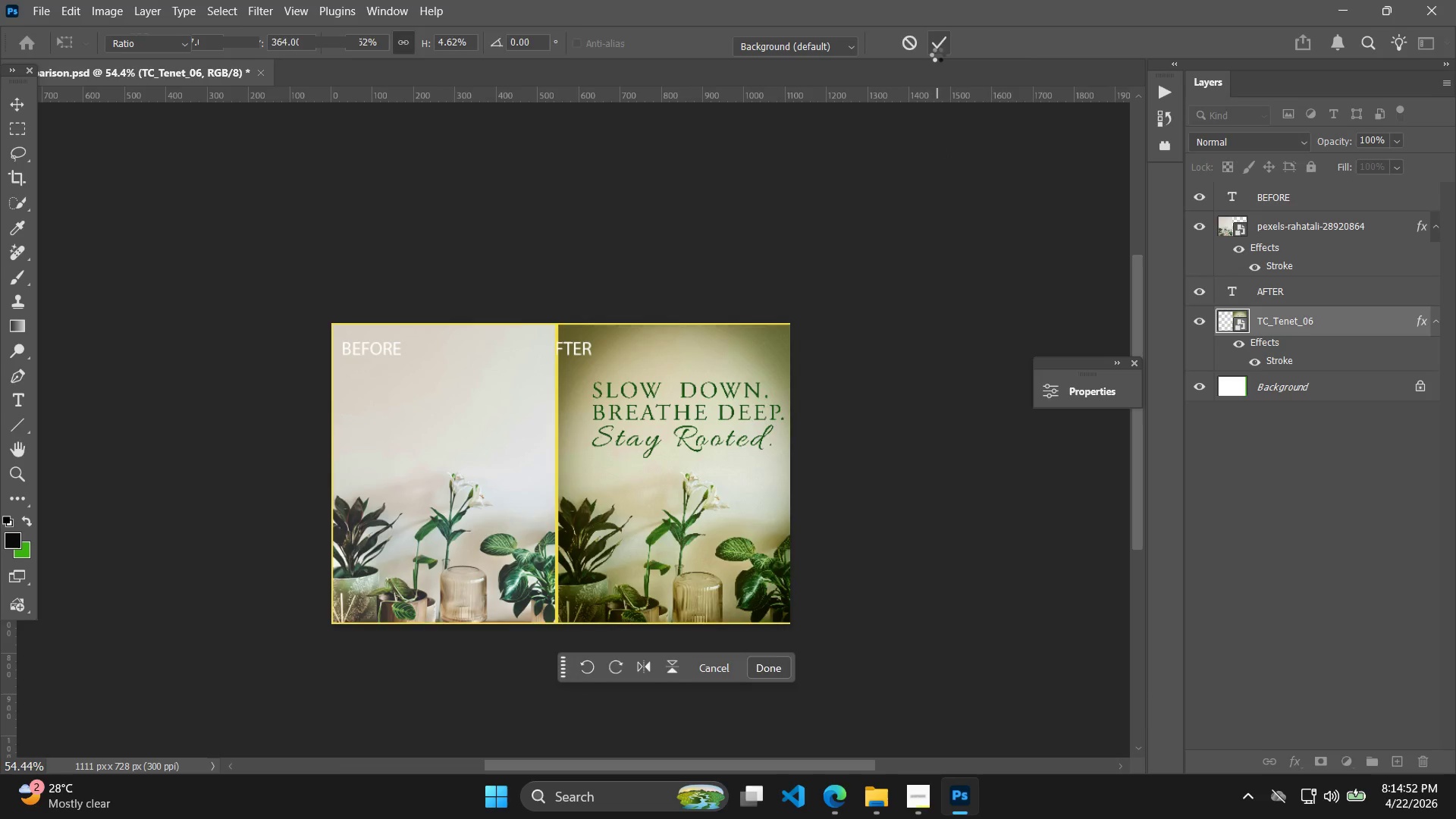 
key(C)
 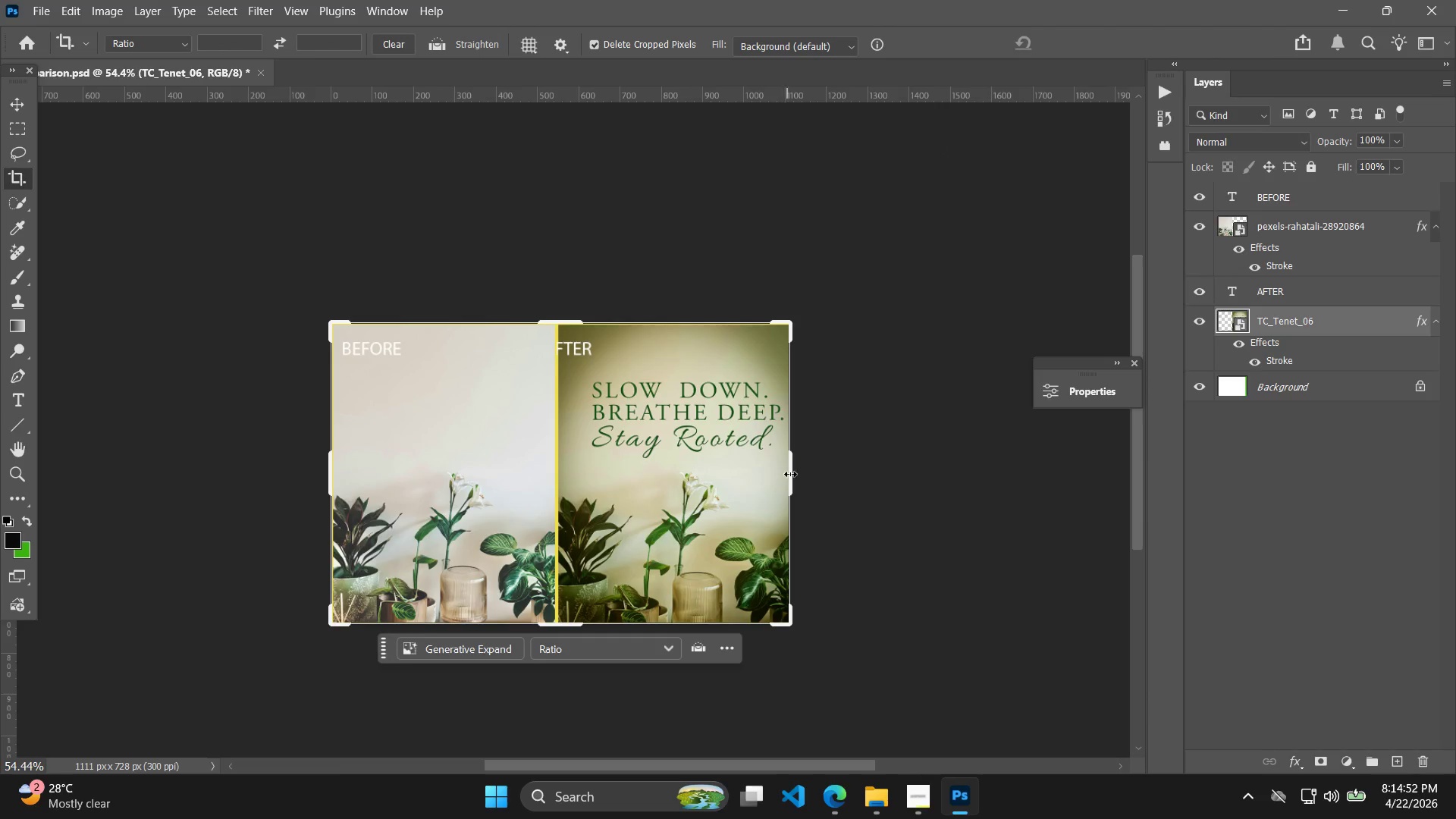 
left_click_drag(start_coordinate=[794, 473], to_coordinate=[800, 477])
 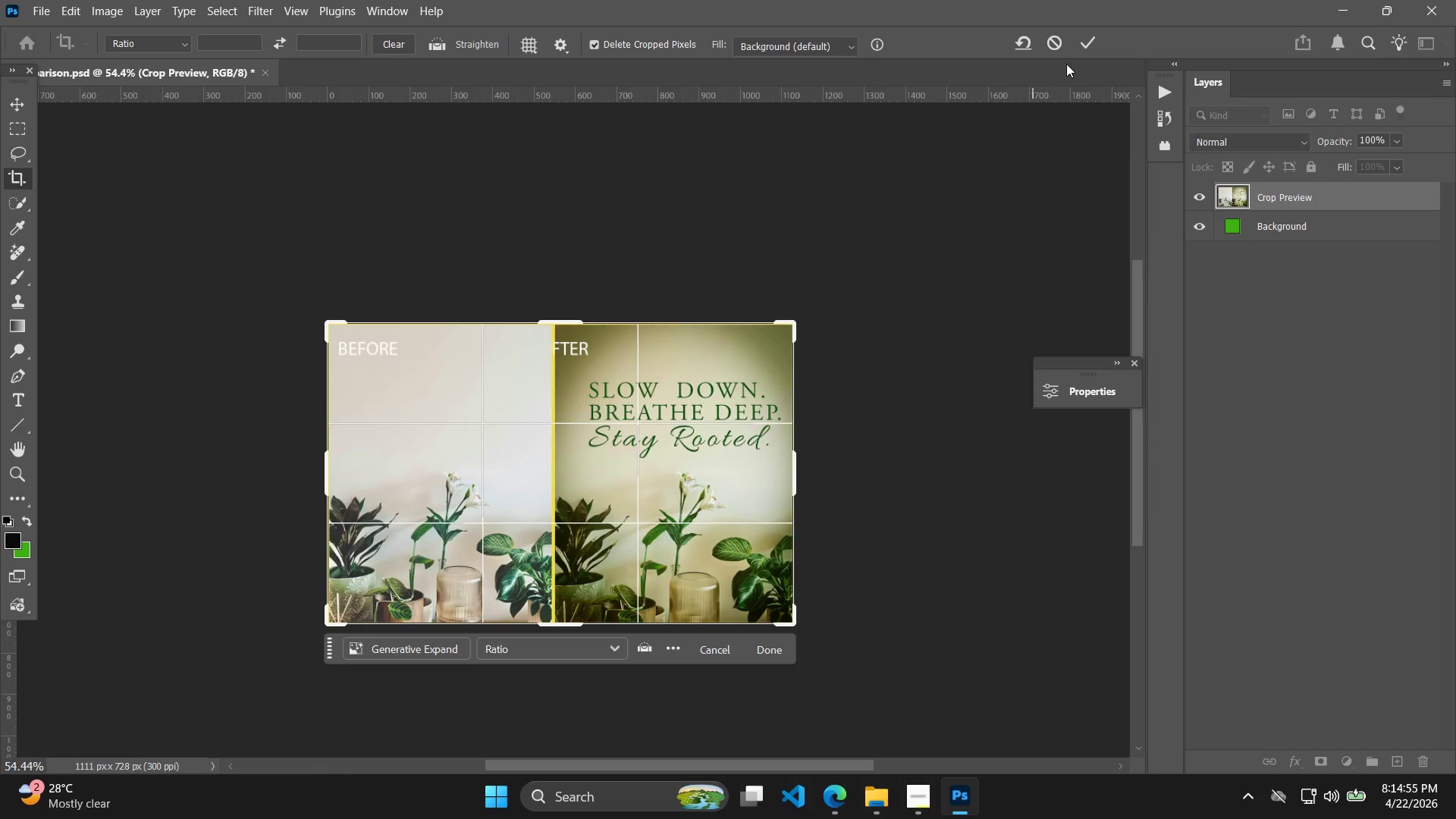 
left_click([1082, 37])
 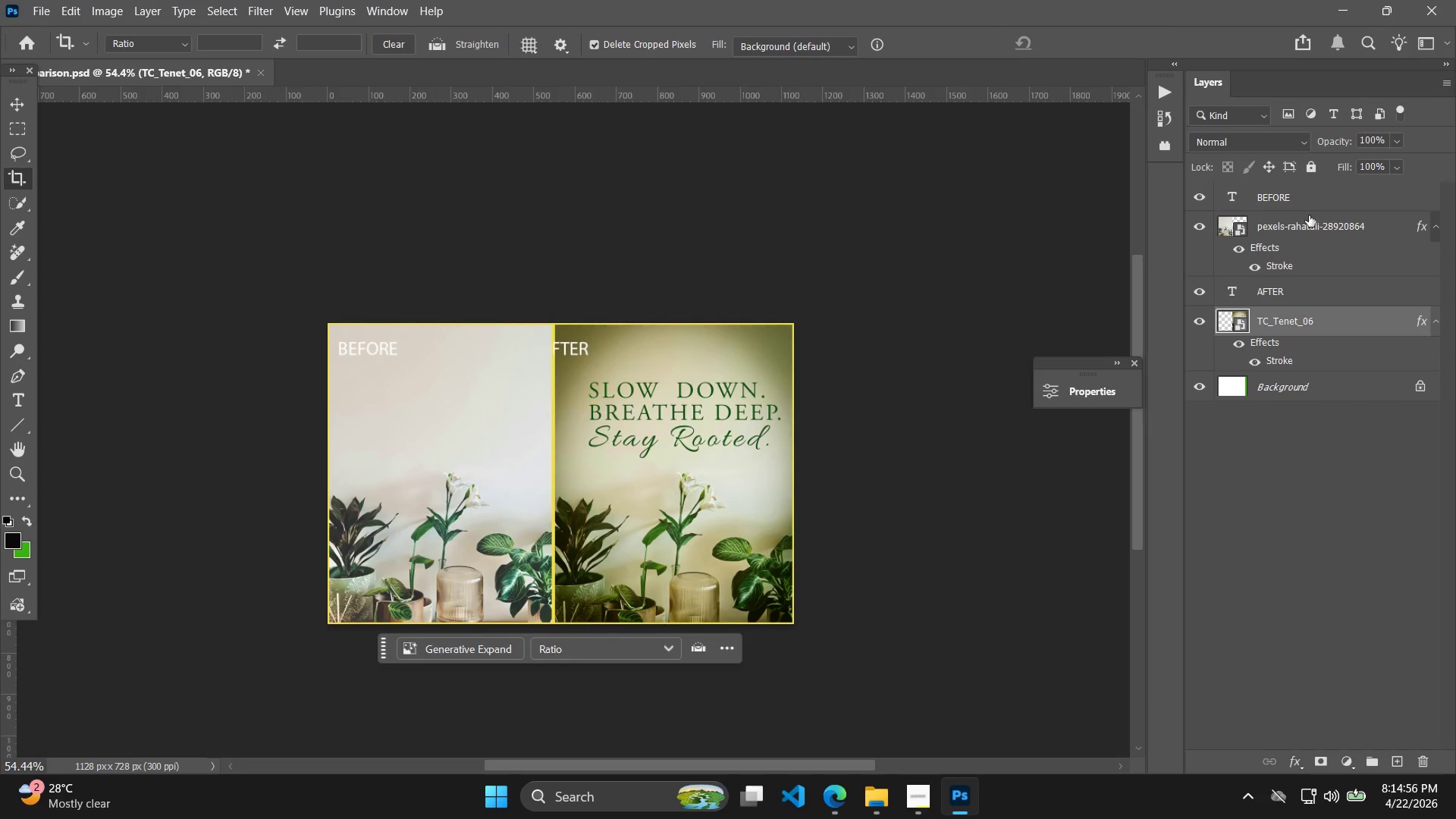 
left_click_drag(start_coordinate=[1284, 280], to_coordinate=[1281, 284])
 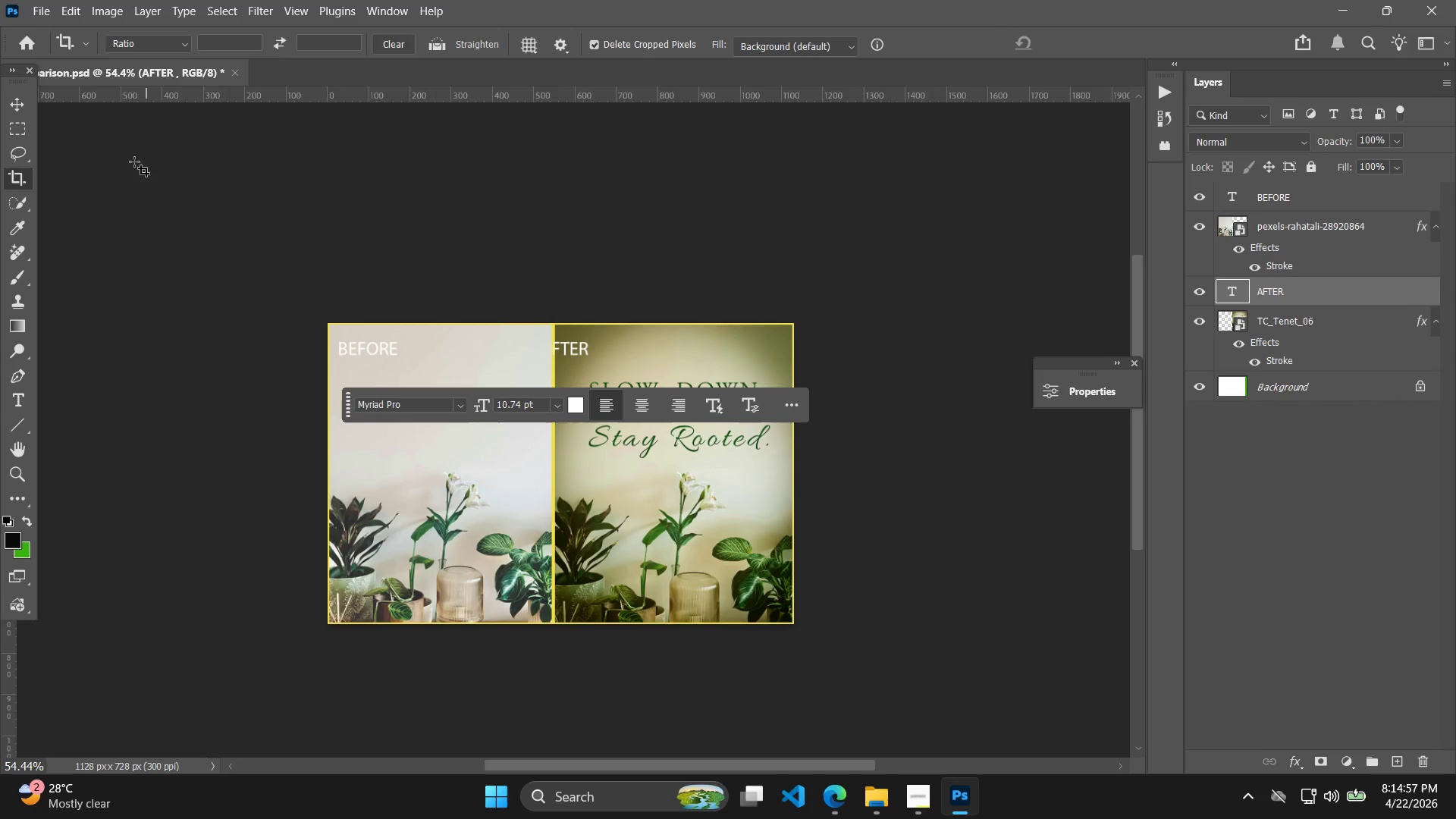 
key(Control+T)
 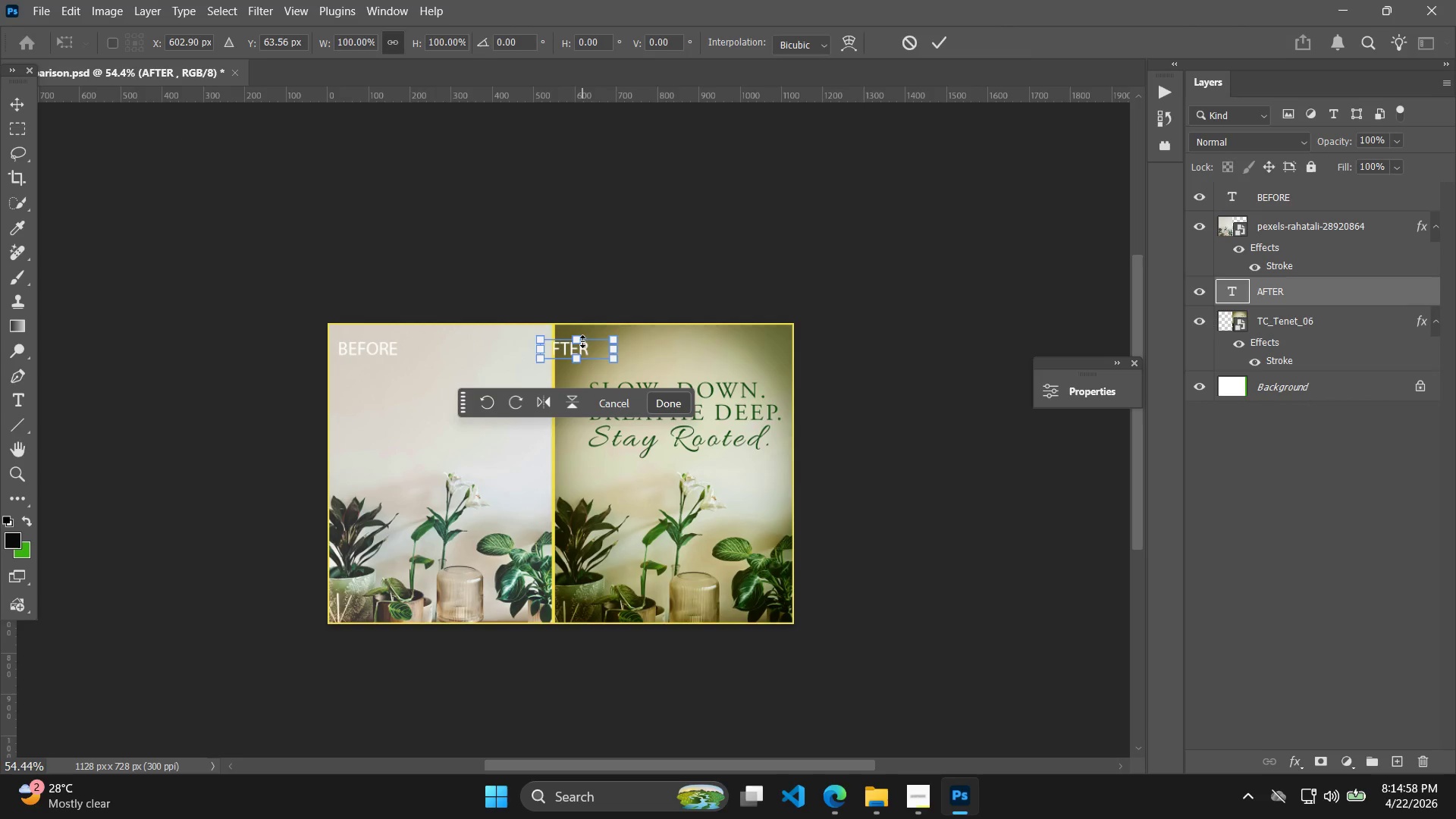 
hold_key(key=ShiftLeft, duration=0.64)
left_click_drag(start_coordinate=[582, 352], to_coordinate=[594, 353])
 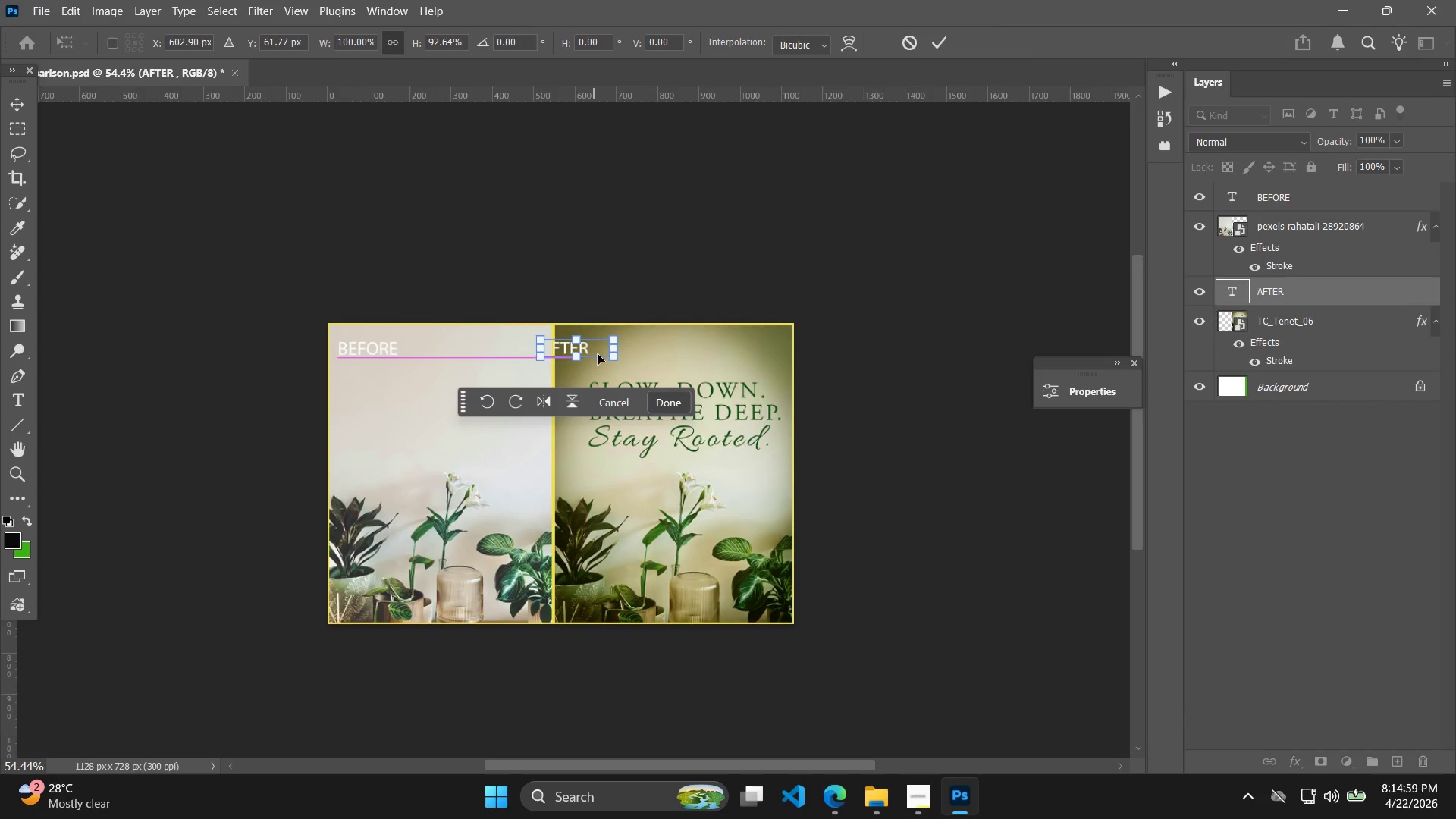 
key(Control+Z)
 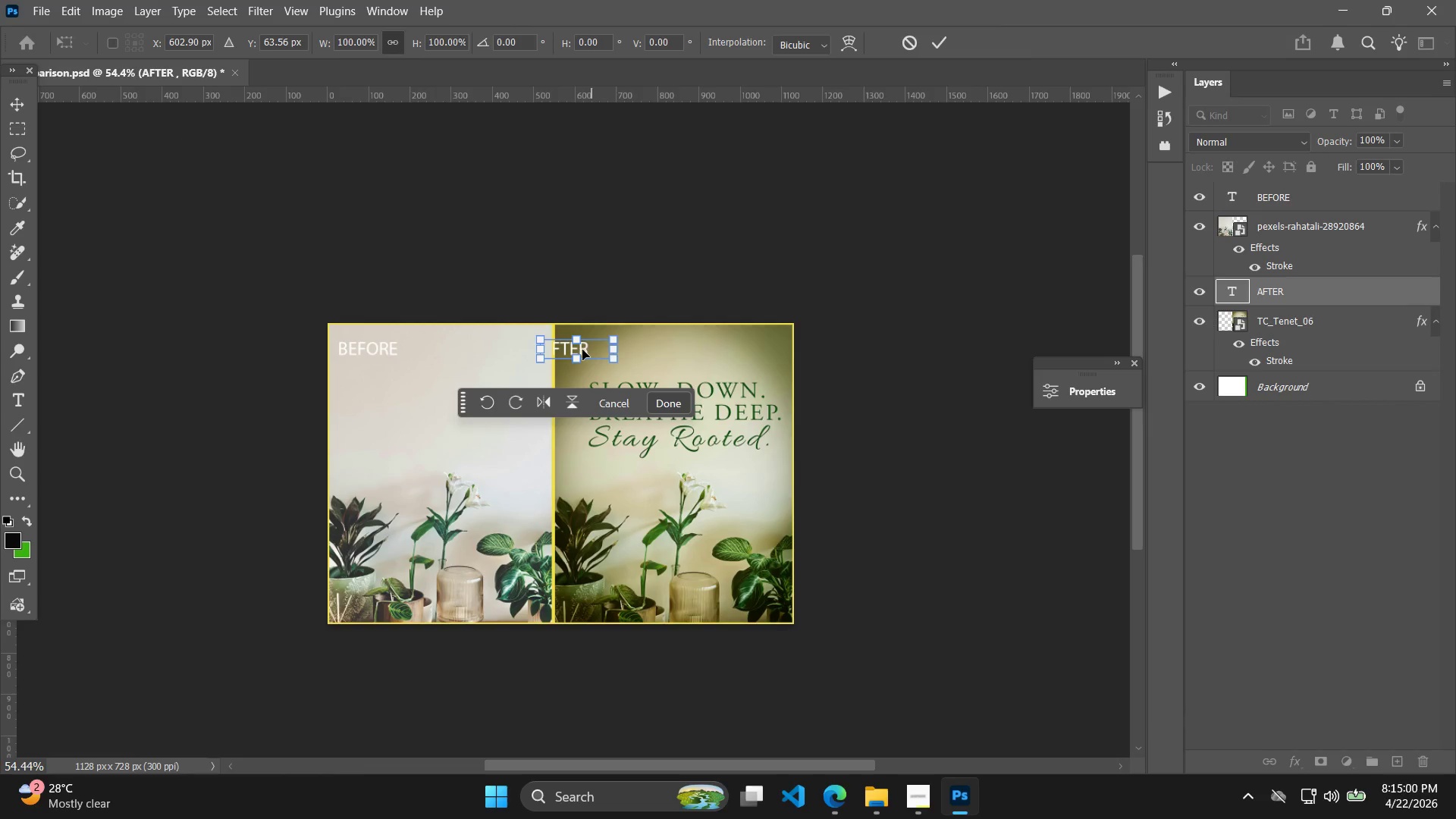 
hold_key(key=ShiftLeft, duration=0.62)
left_click_drag(start_coordinate=[575, 346], to_coordinate=[589, 350])
 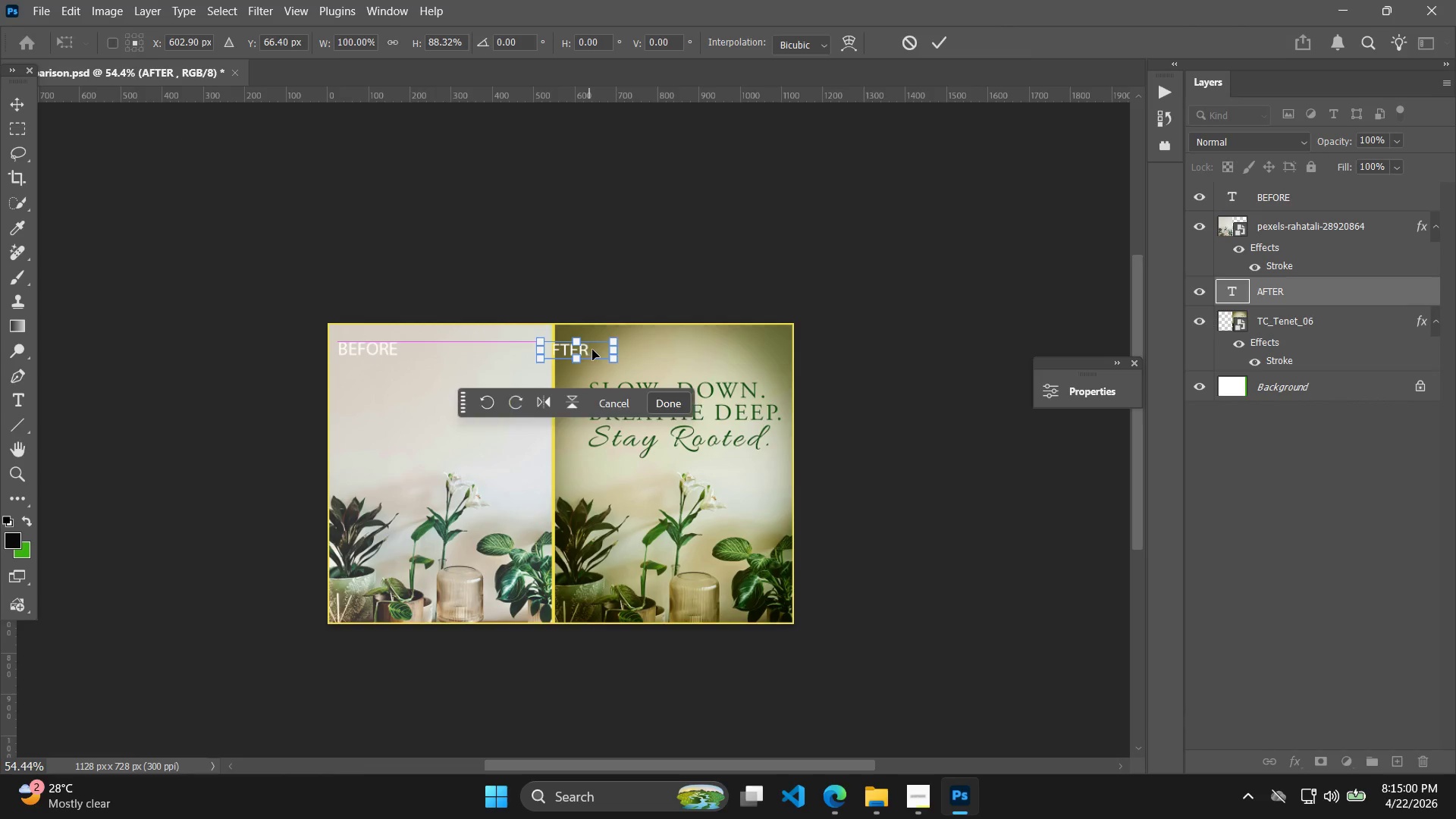 
key(Control+ControlLeft)
 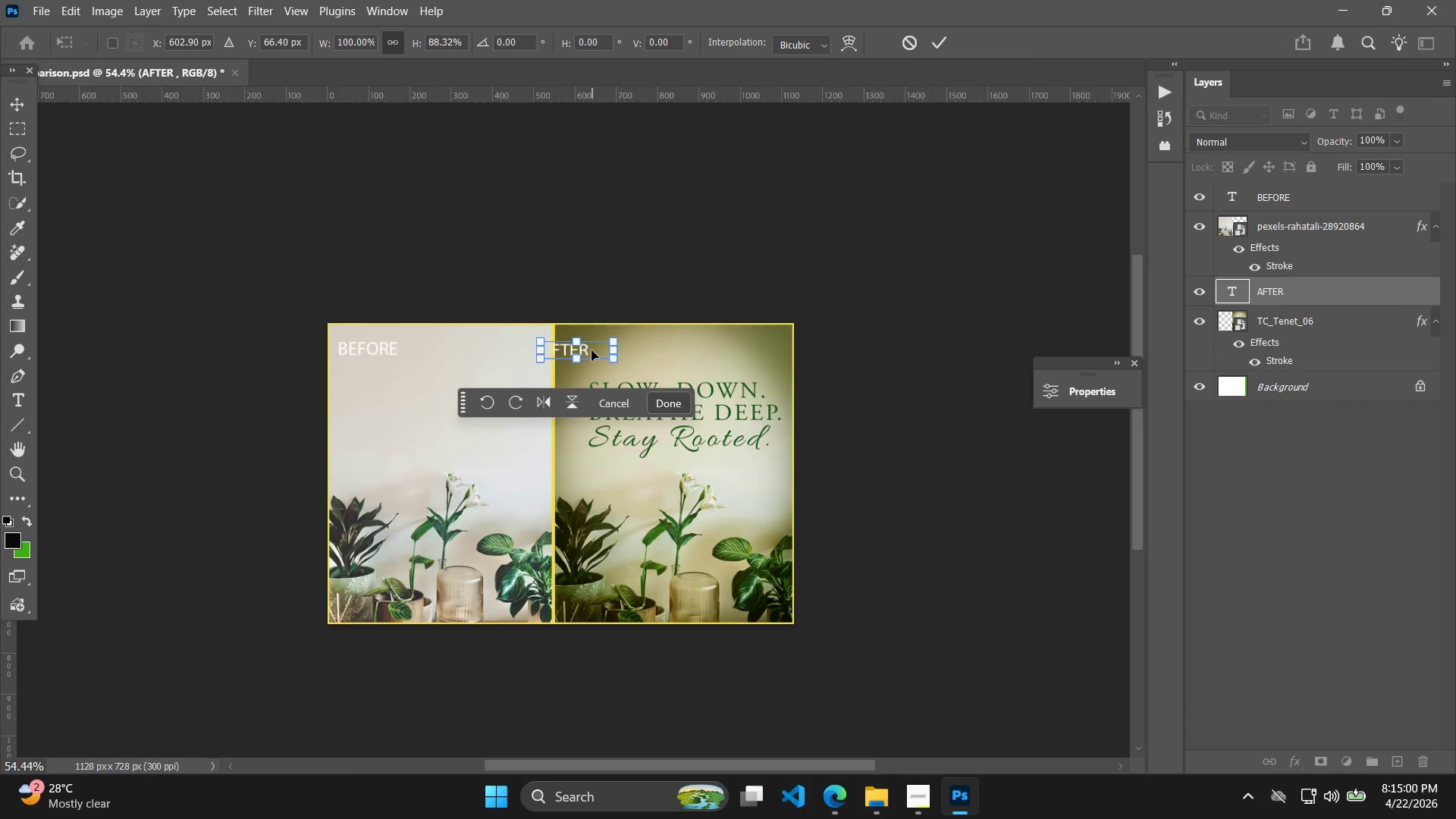 
key(Control+Z)
 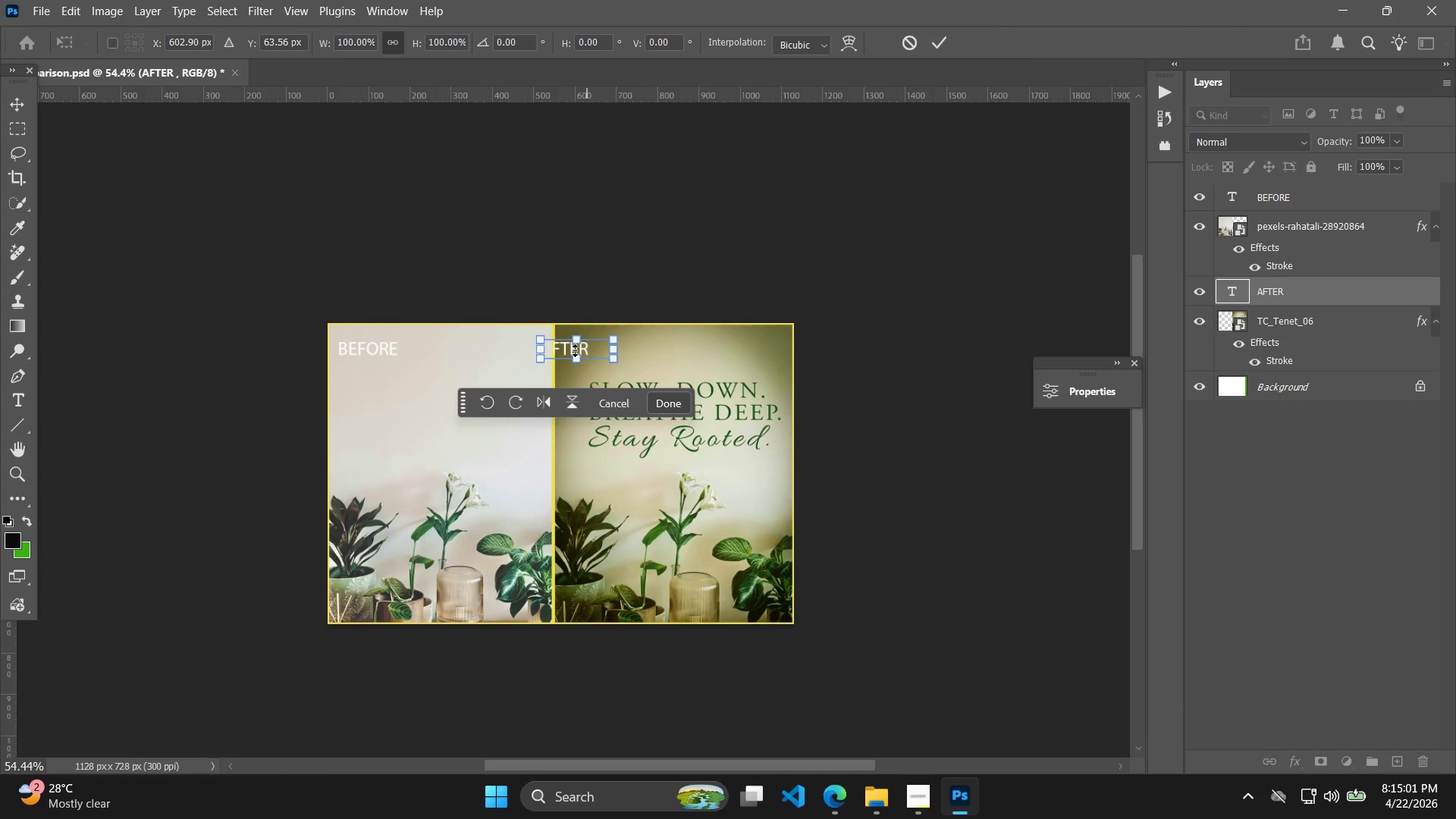 
hold_key(key=ShiftLeft, duration=0.72)
left_click_drag(start_coordinate=[573, 347], to_coordinate=[585, 348])
 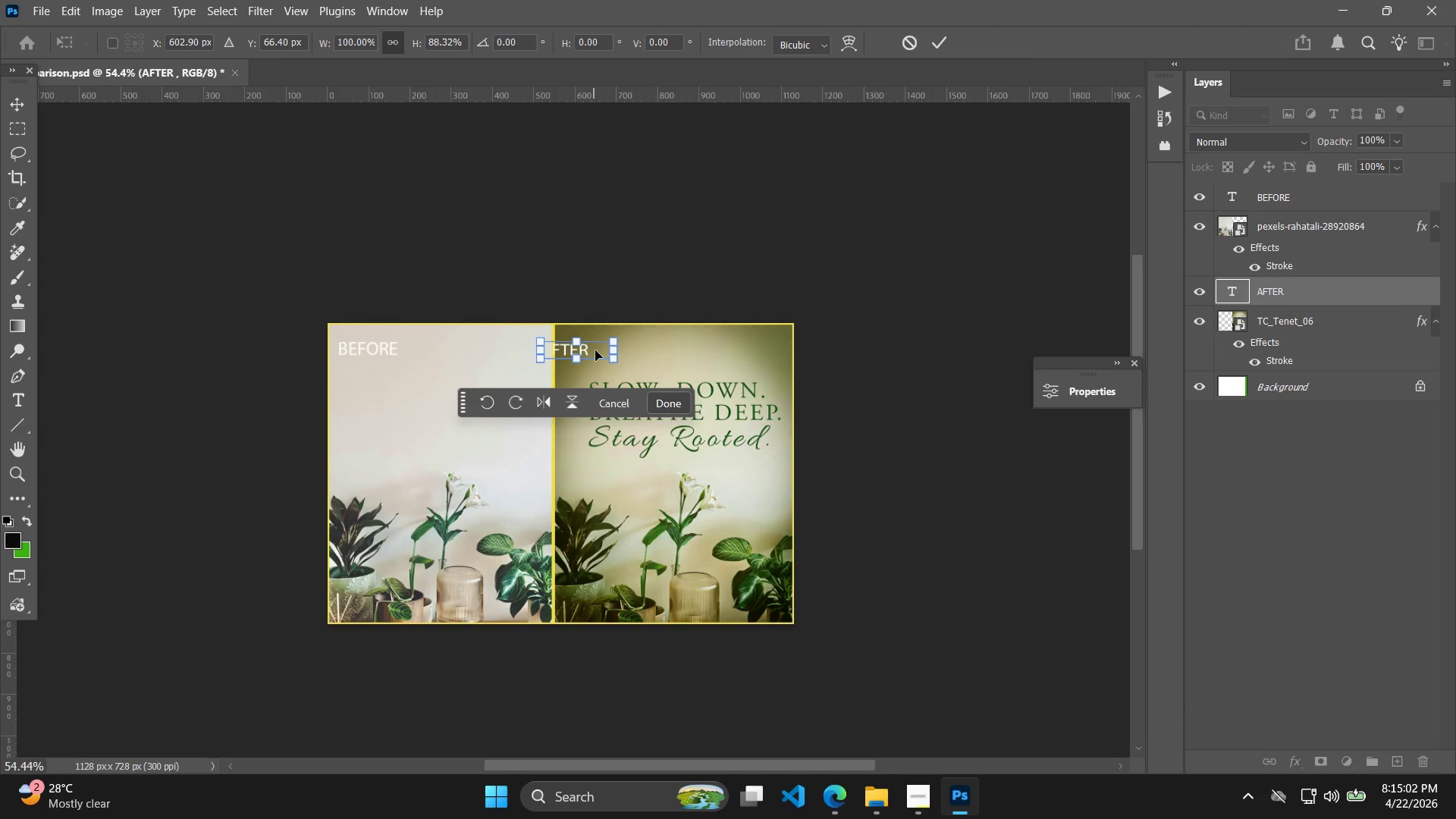 
key(Control+ControlLeft)
 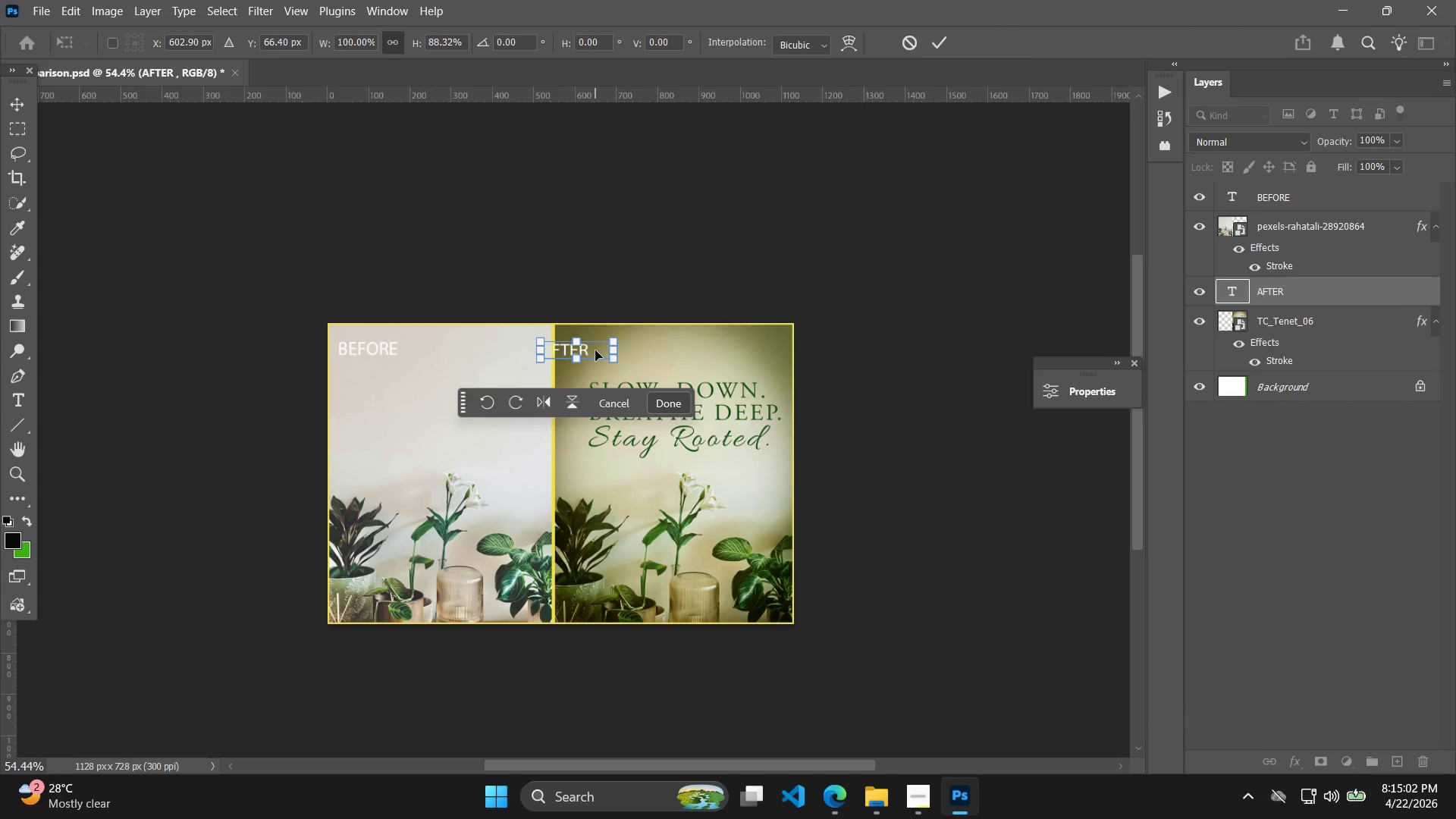 
key(Control+Z)
 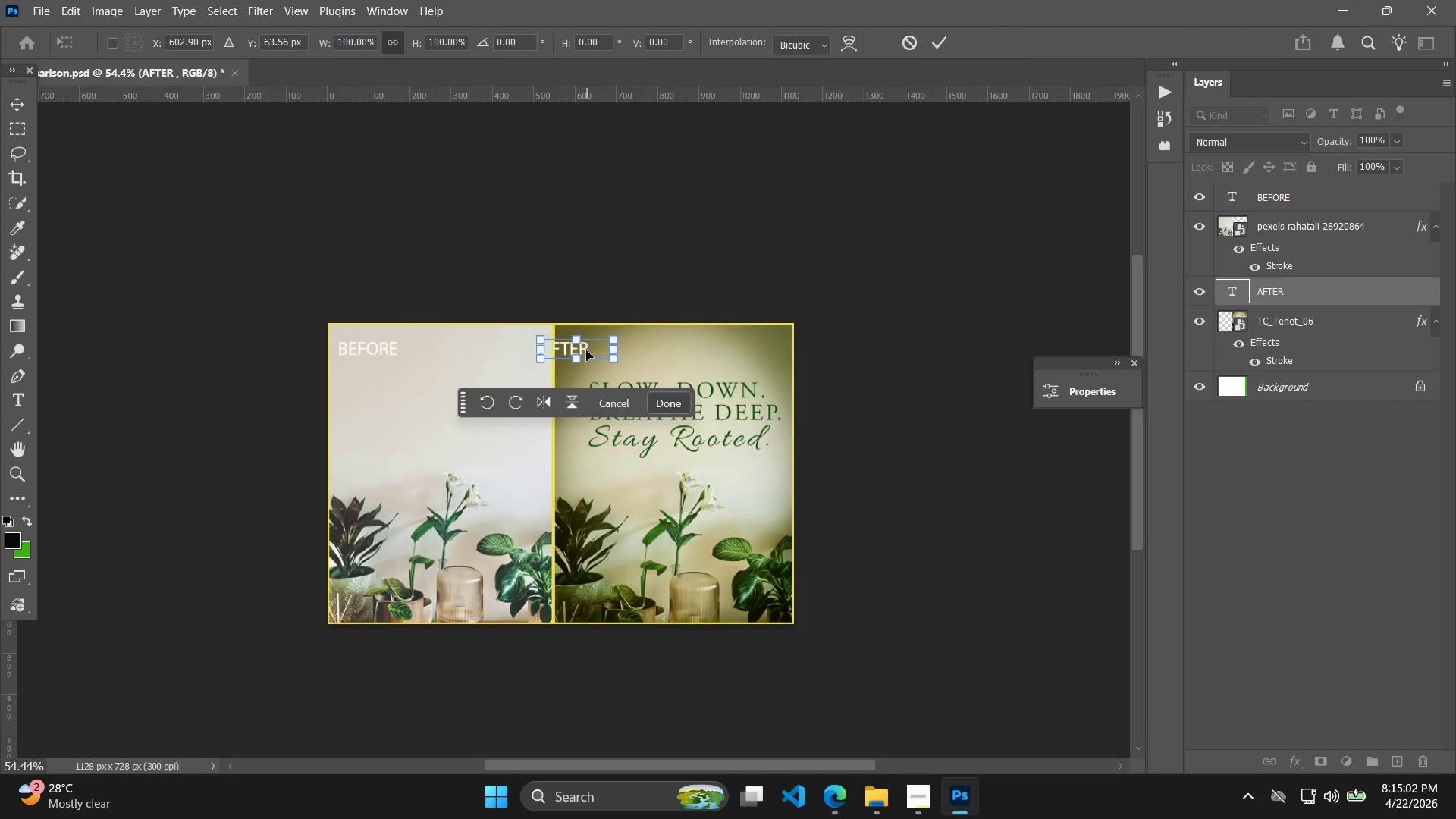 
key(Shift+ShiftLeft)
 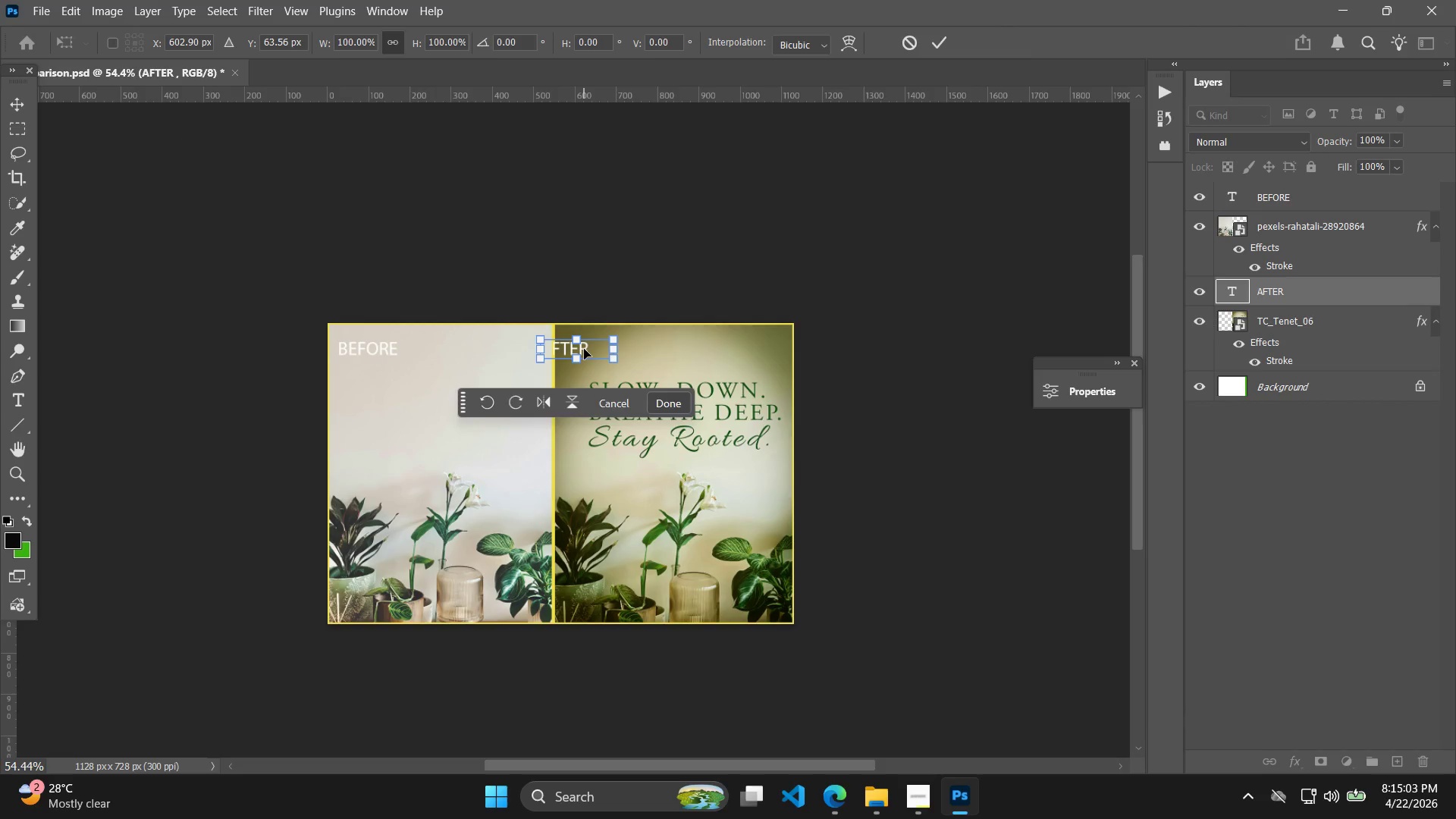 
left_click_drag(start_coordinate=[584, 349], to_coordinate=[605, 352])
 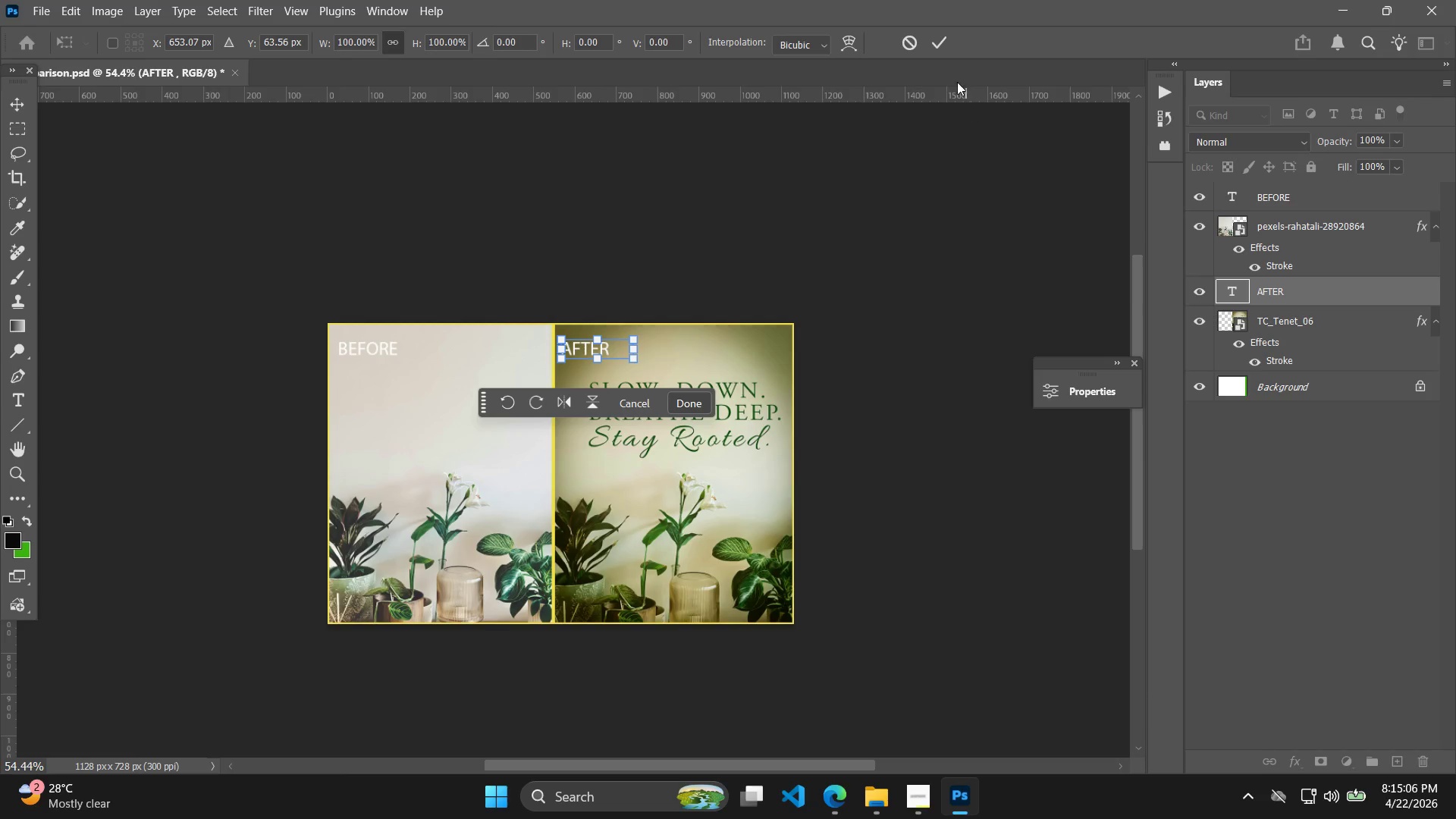 
hold_key(key=ShiftLeft, duration=2.84)
 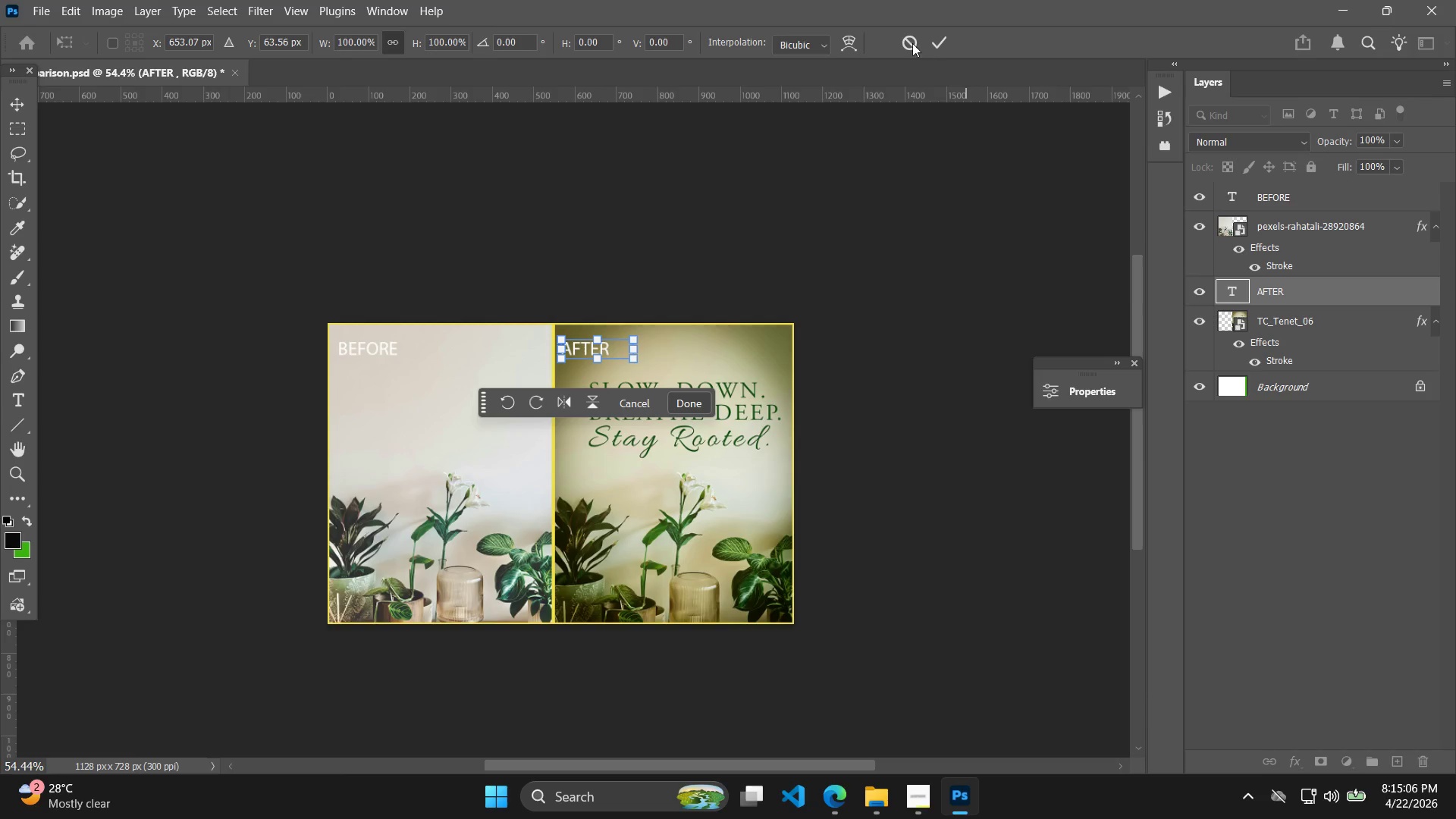 
left_click([935, 39])
 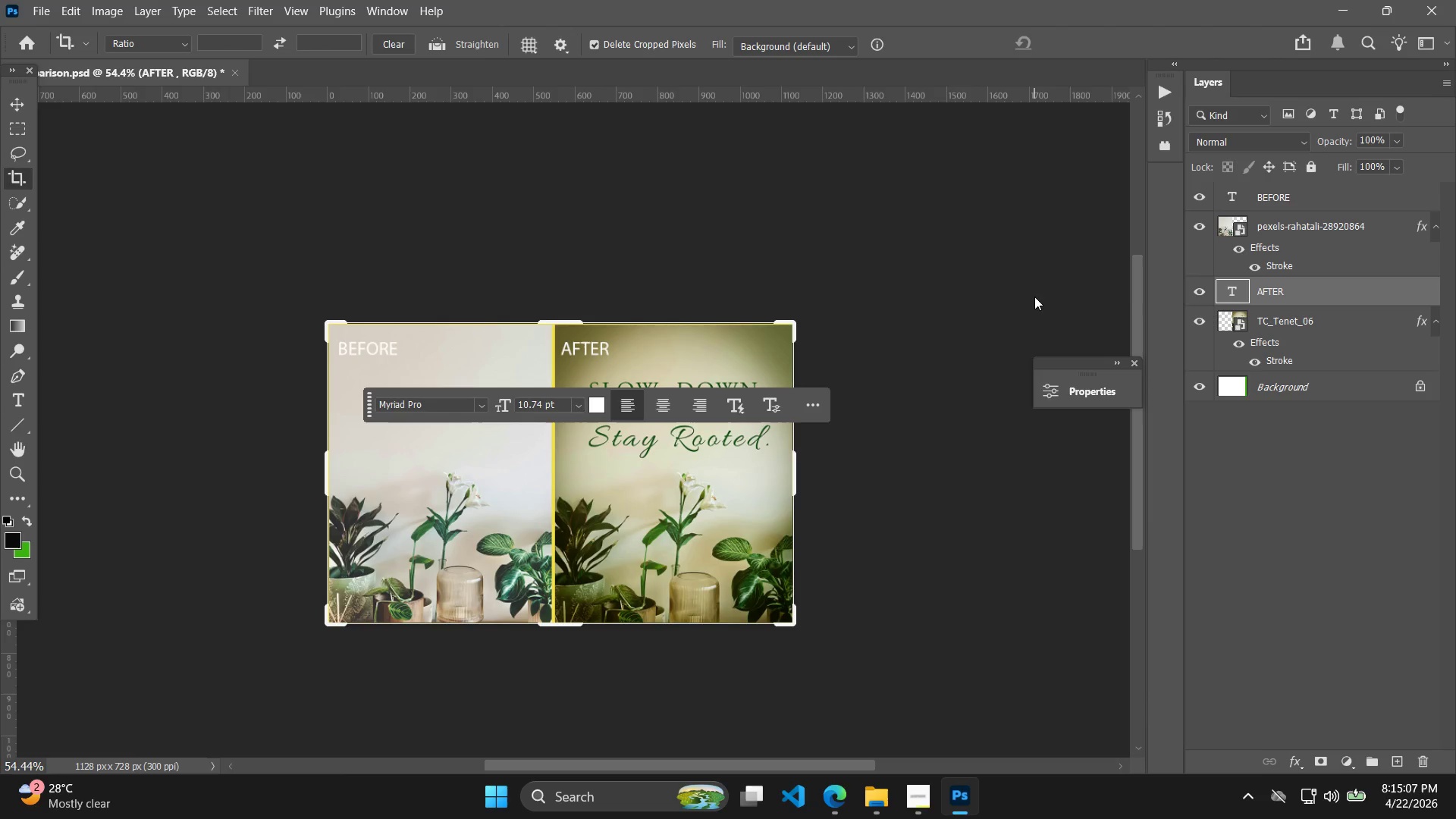 
key(Alt+Control+Shift+W)
 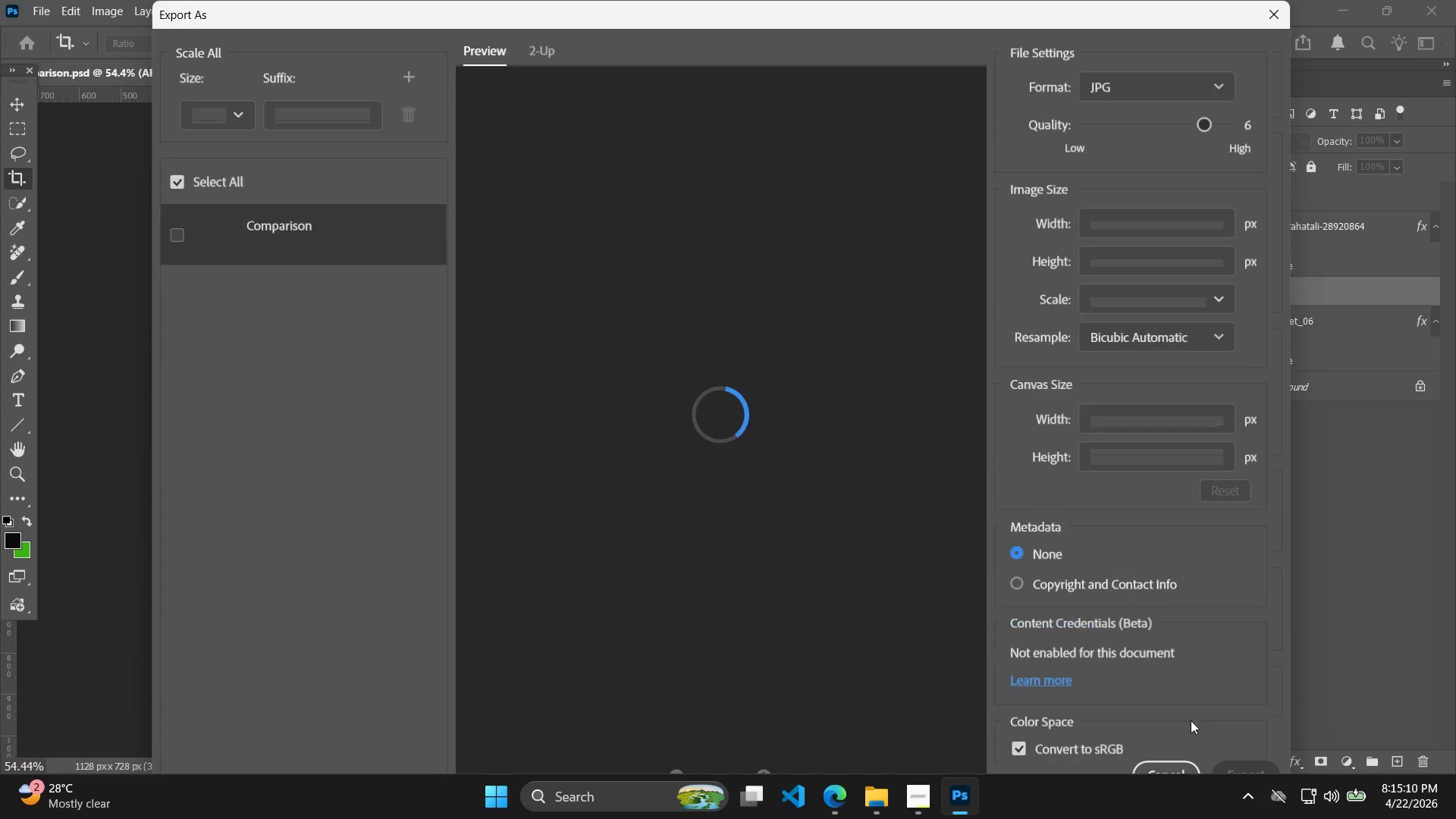 
left_click([1241, 774])
 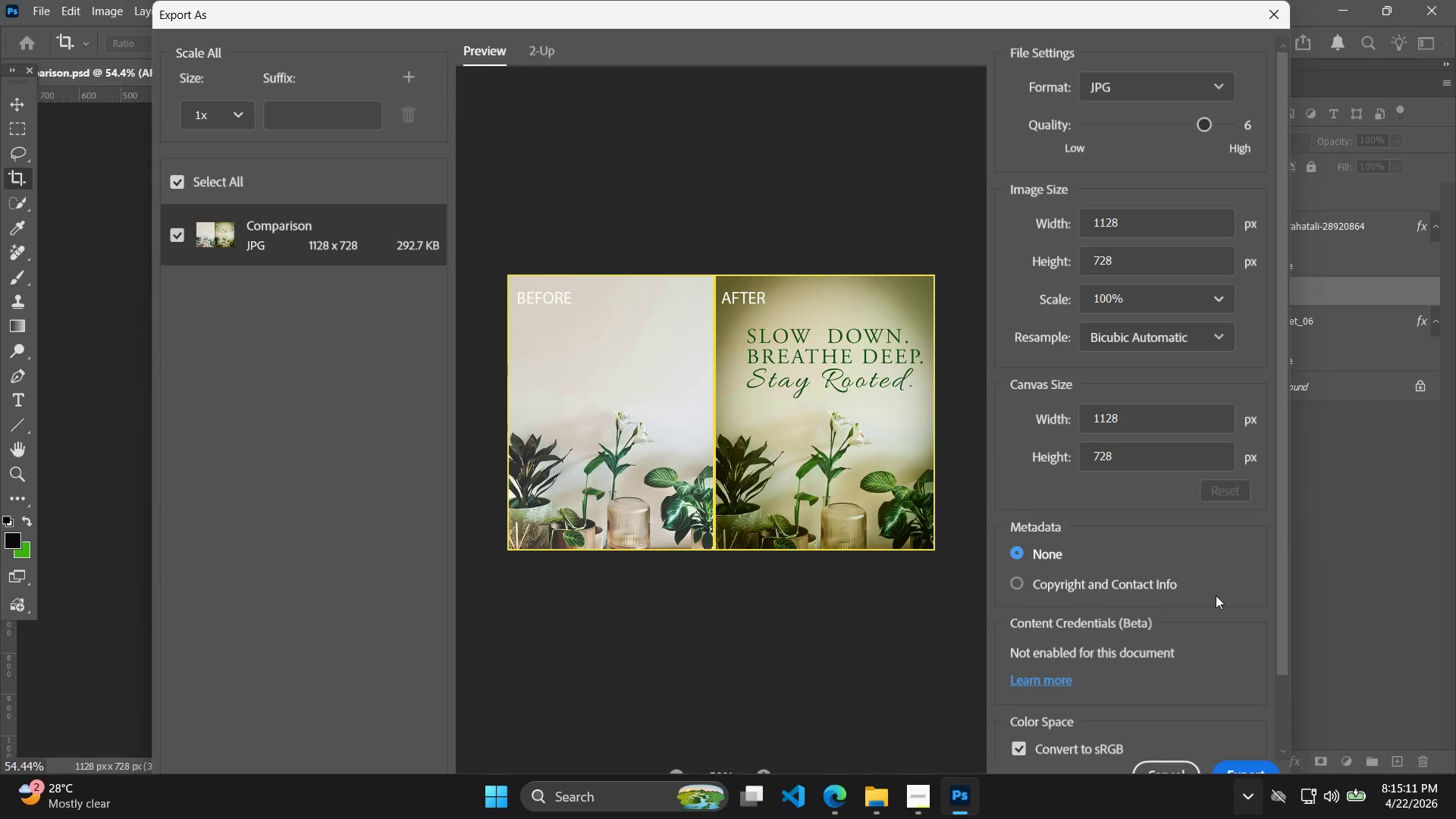 
left_click([1250, 761])
 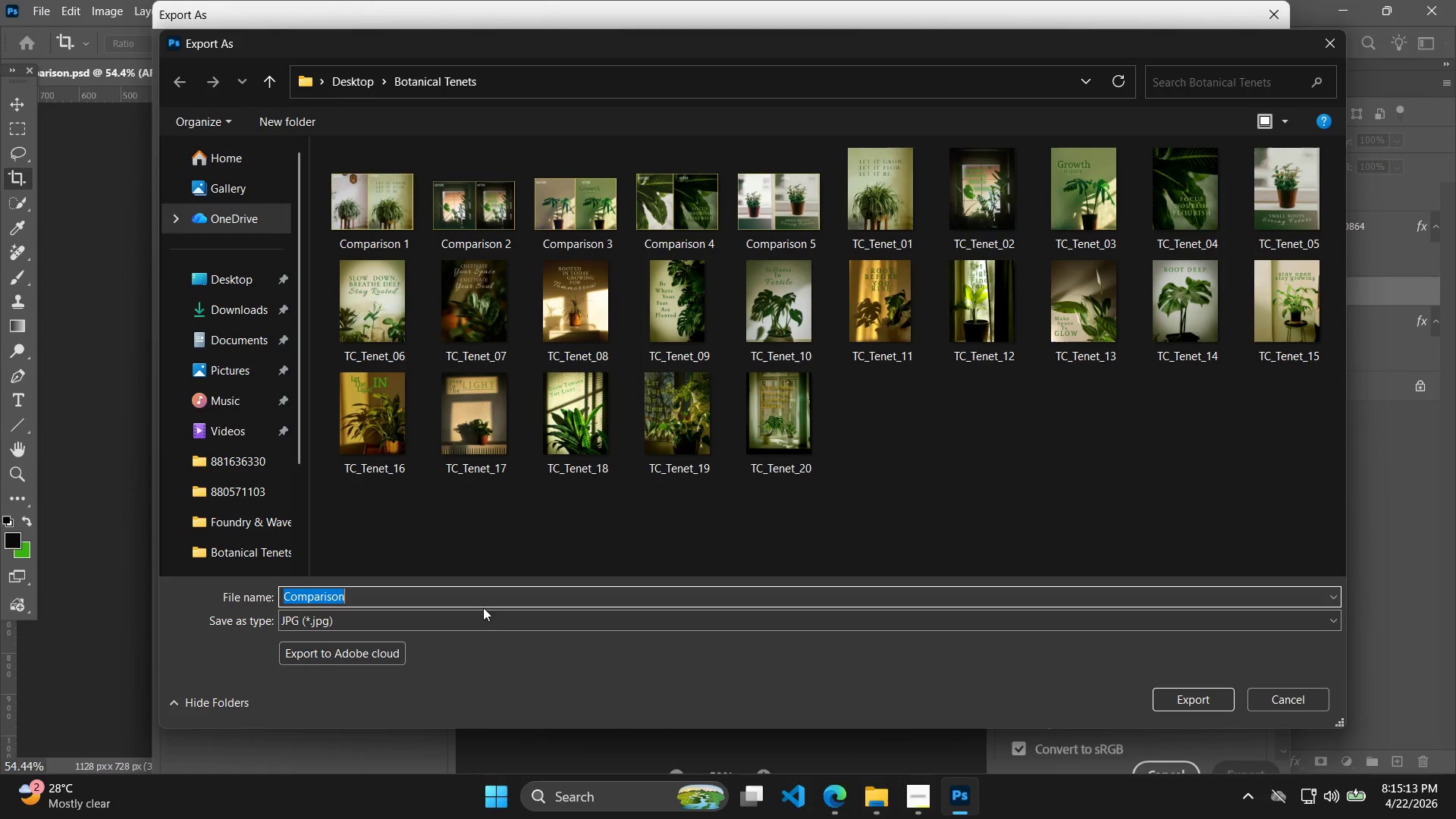 
left_click([489, 601])
 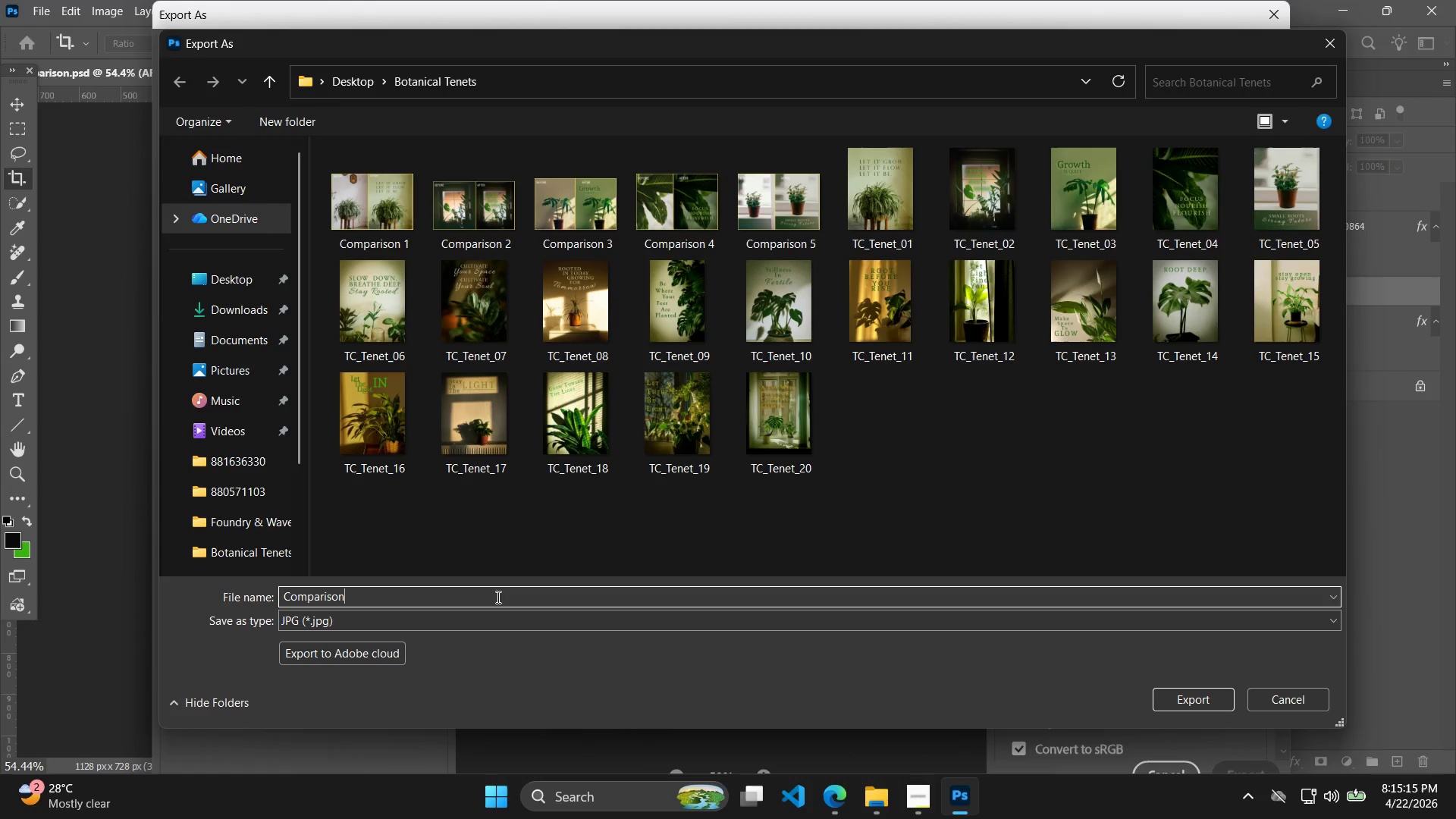 
key(Space)
 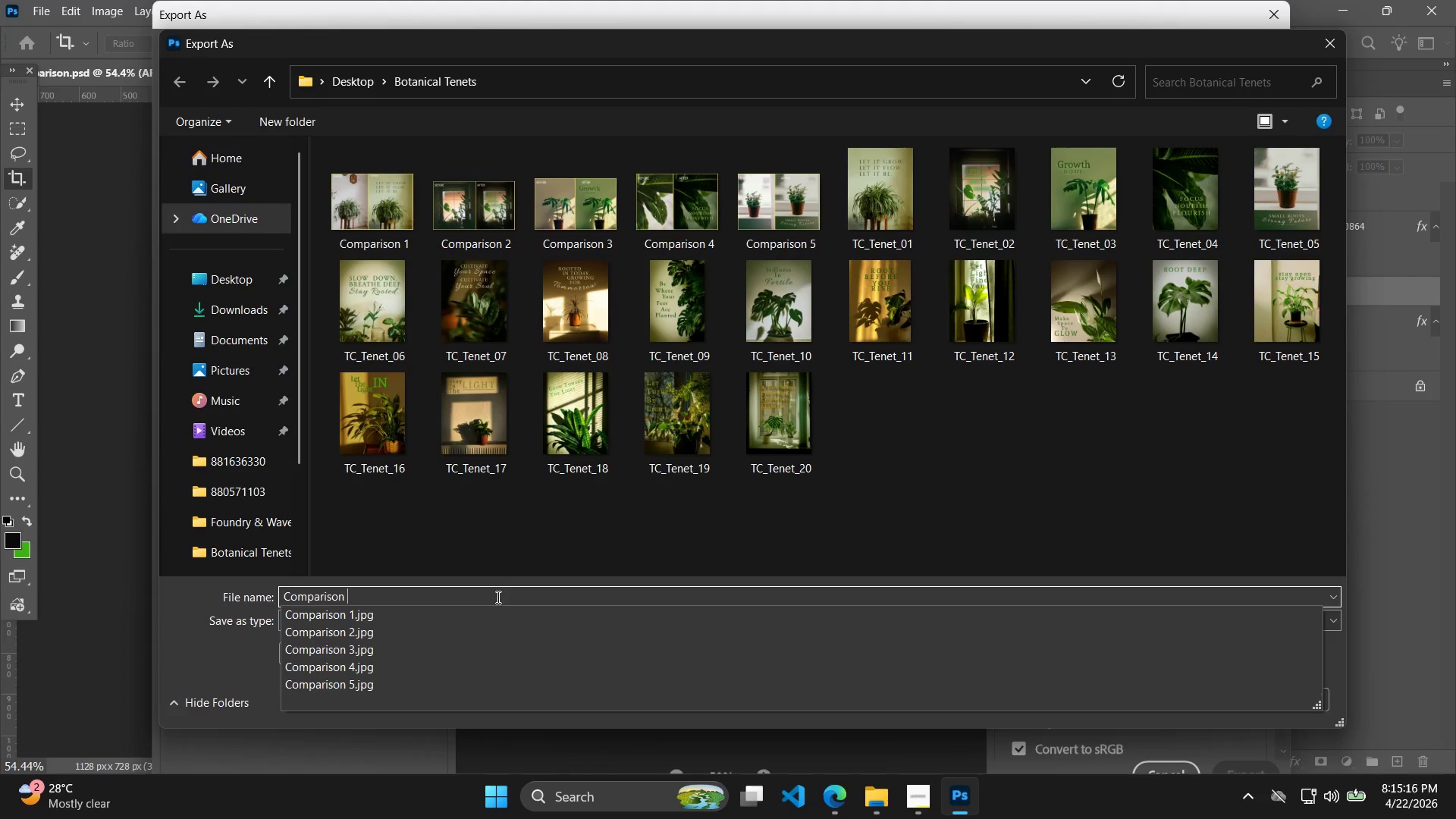 
key(6)
 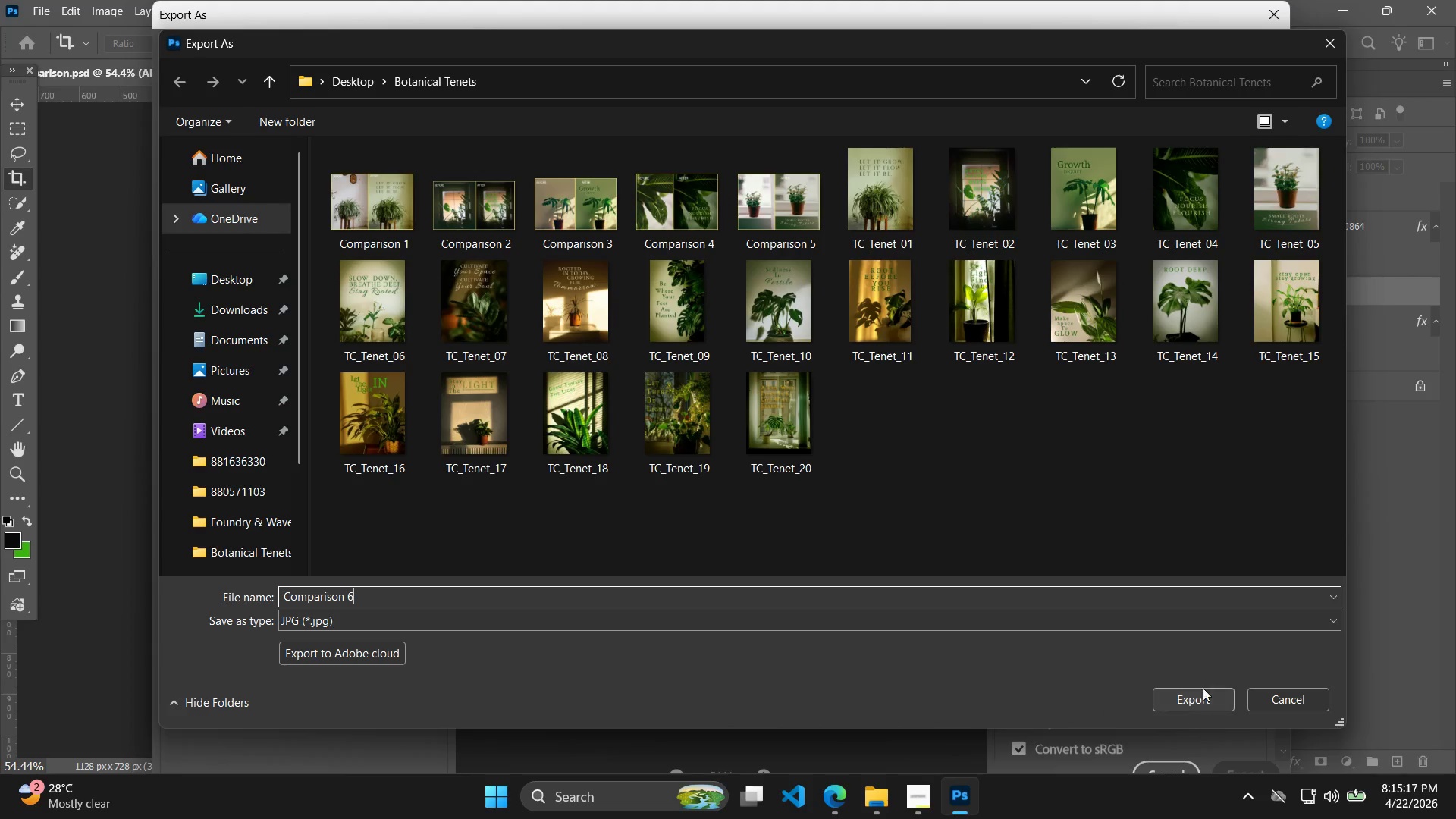 
left_click([1202, 702])
 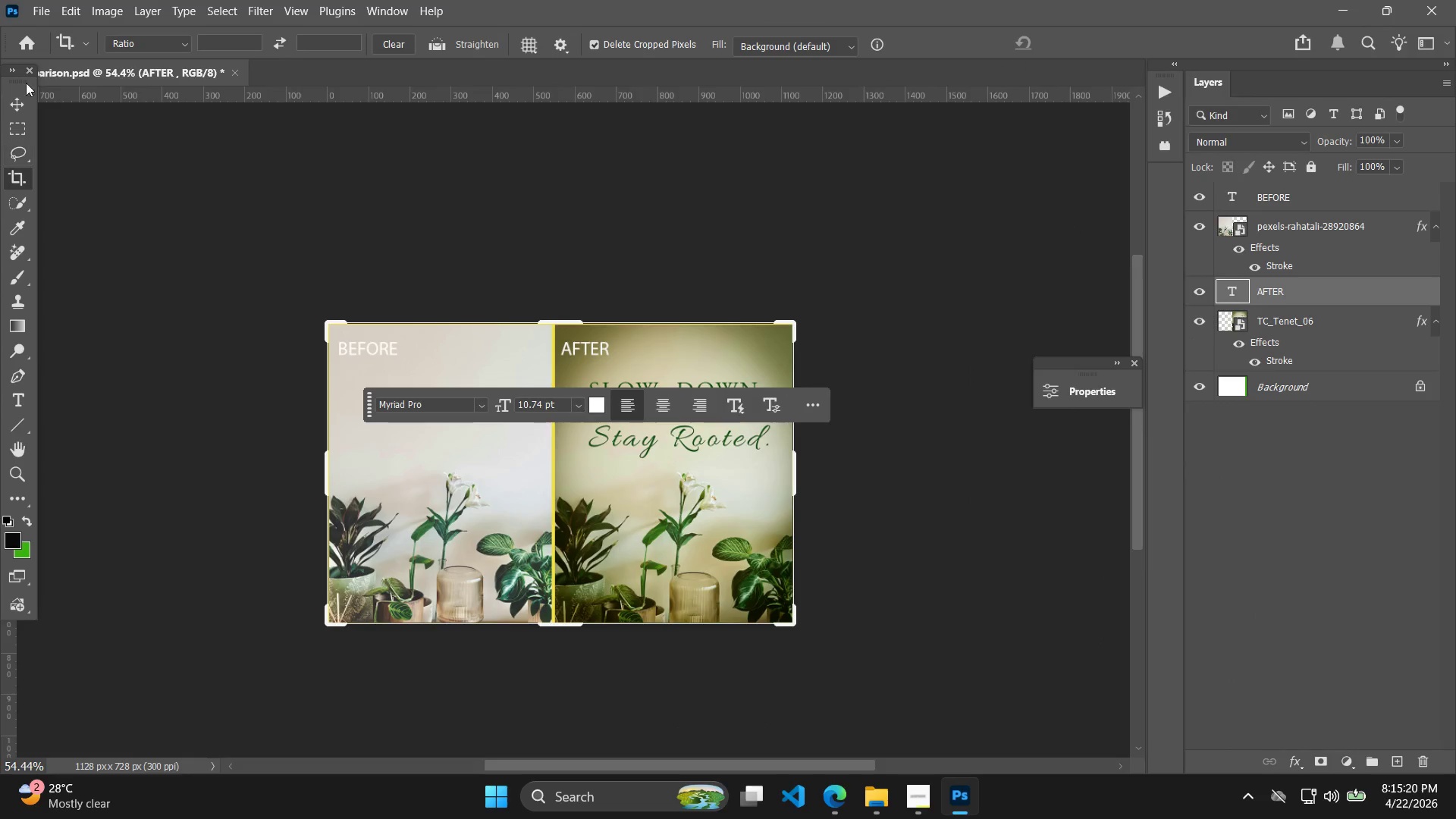 
left_click([24, 104])
 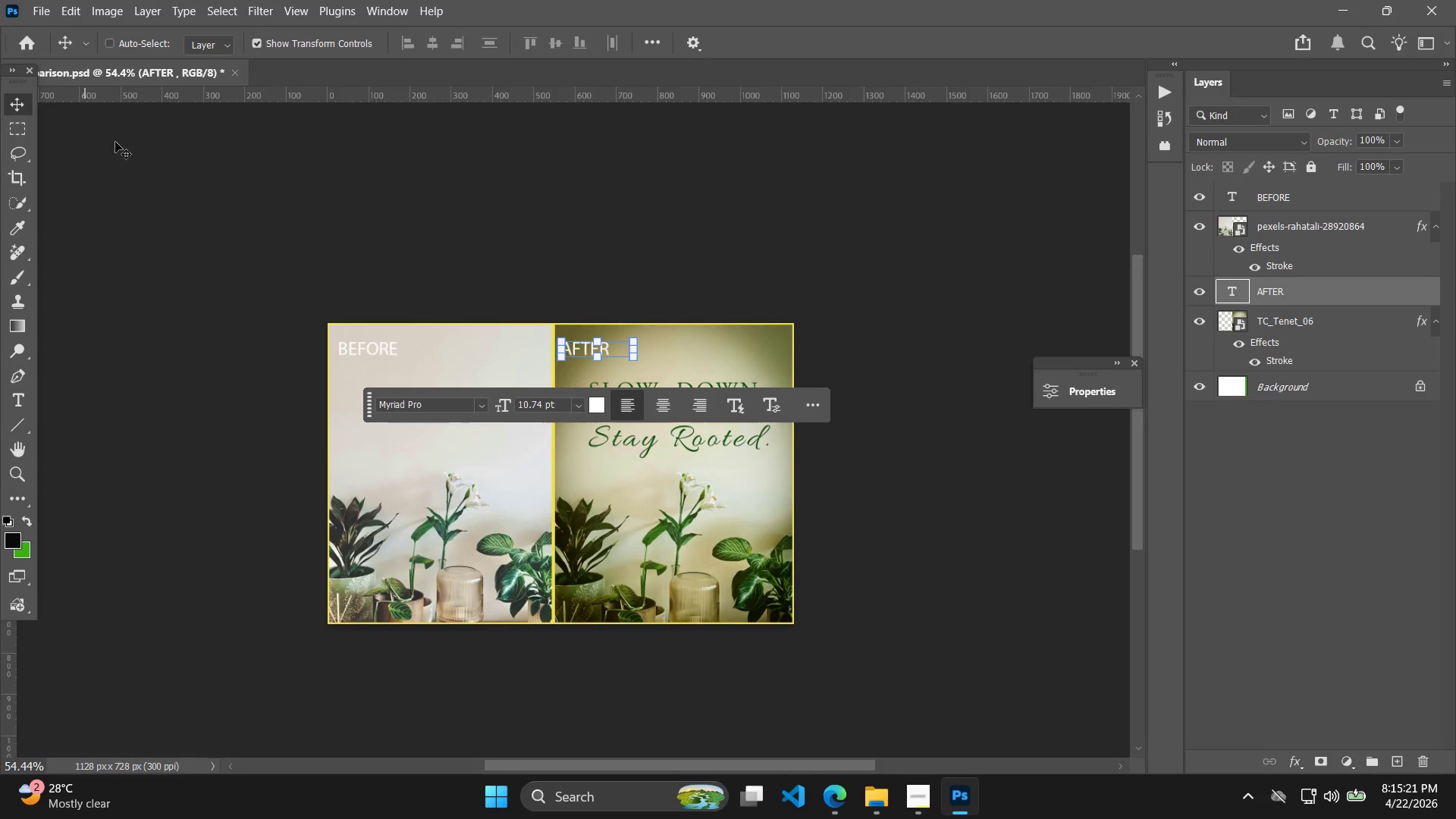 
key(Alt+AltLeft)
 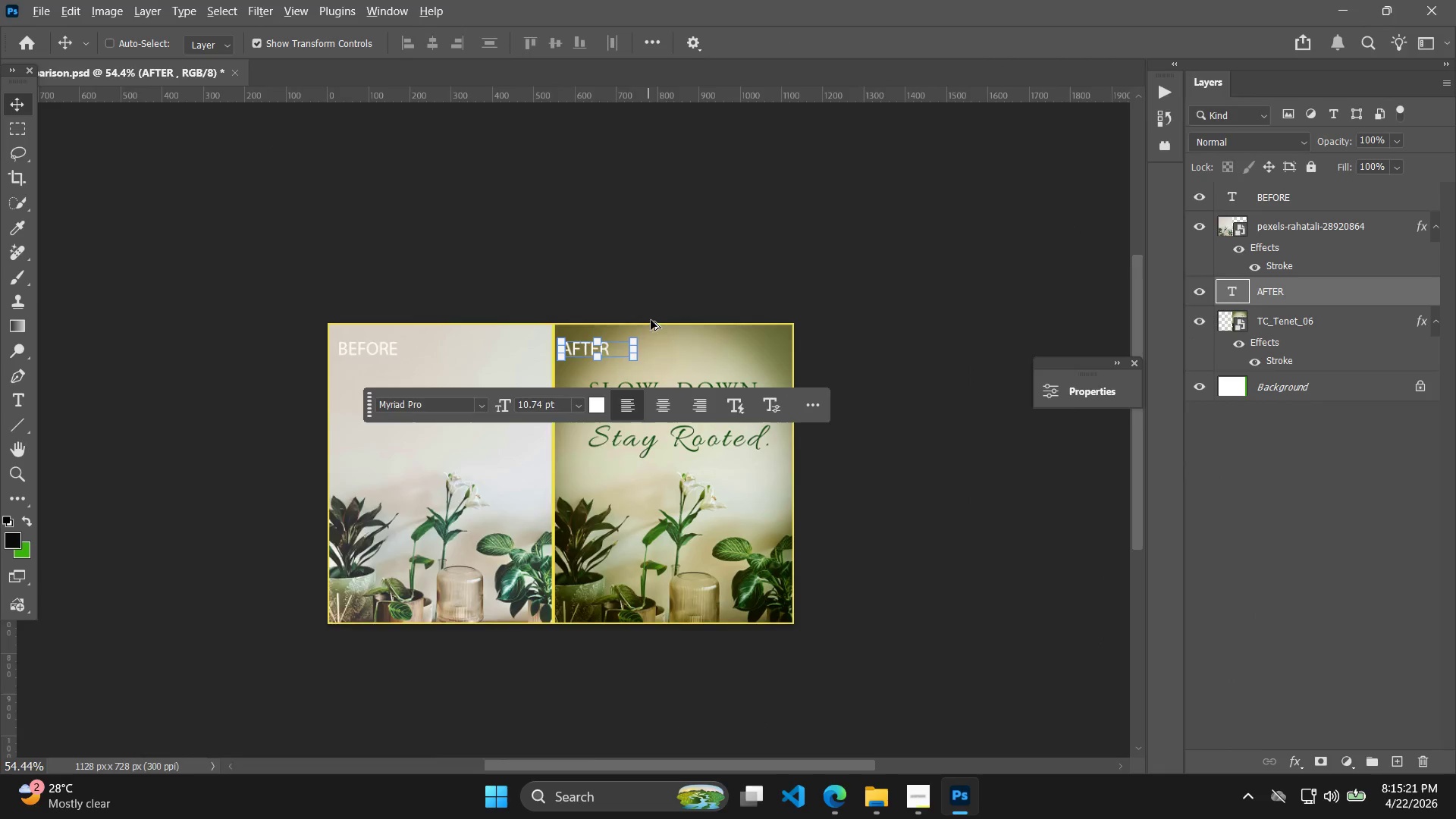 
key(Alt+Tab)
 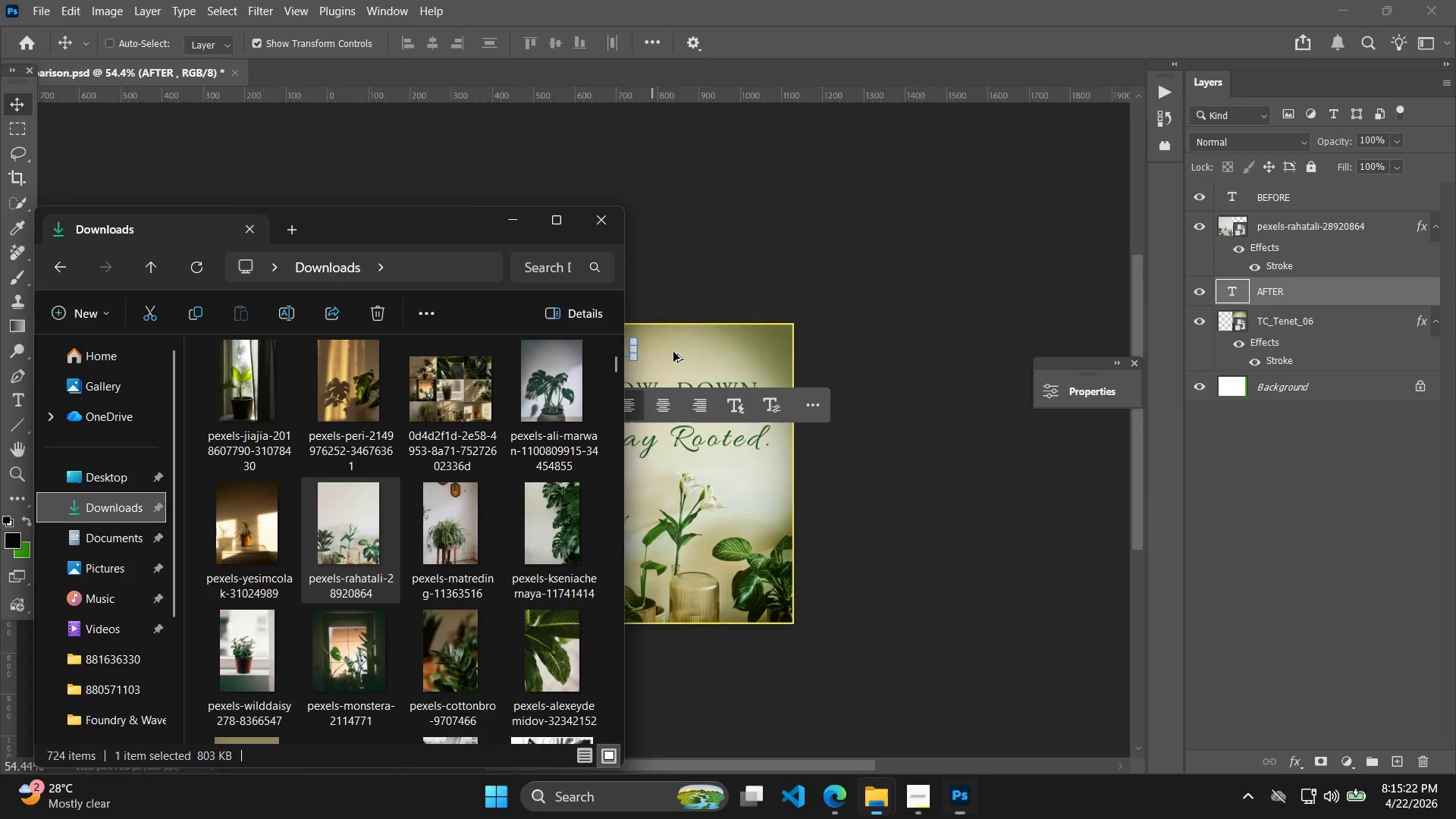 
 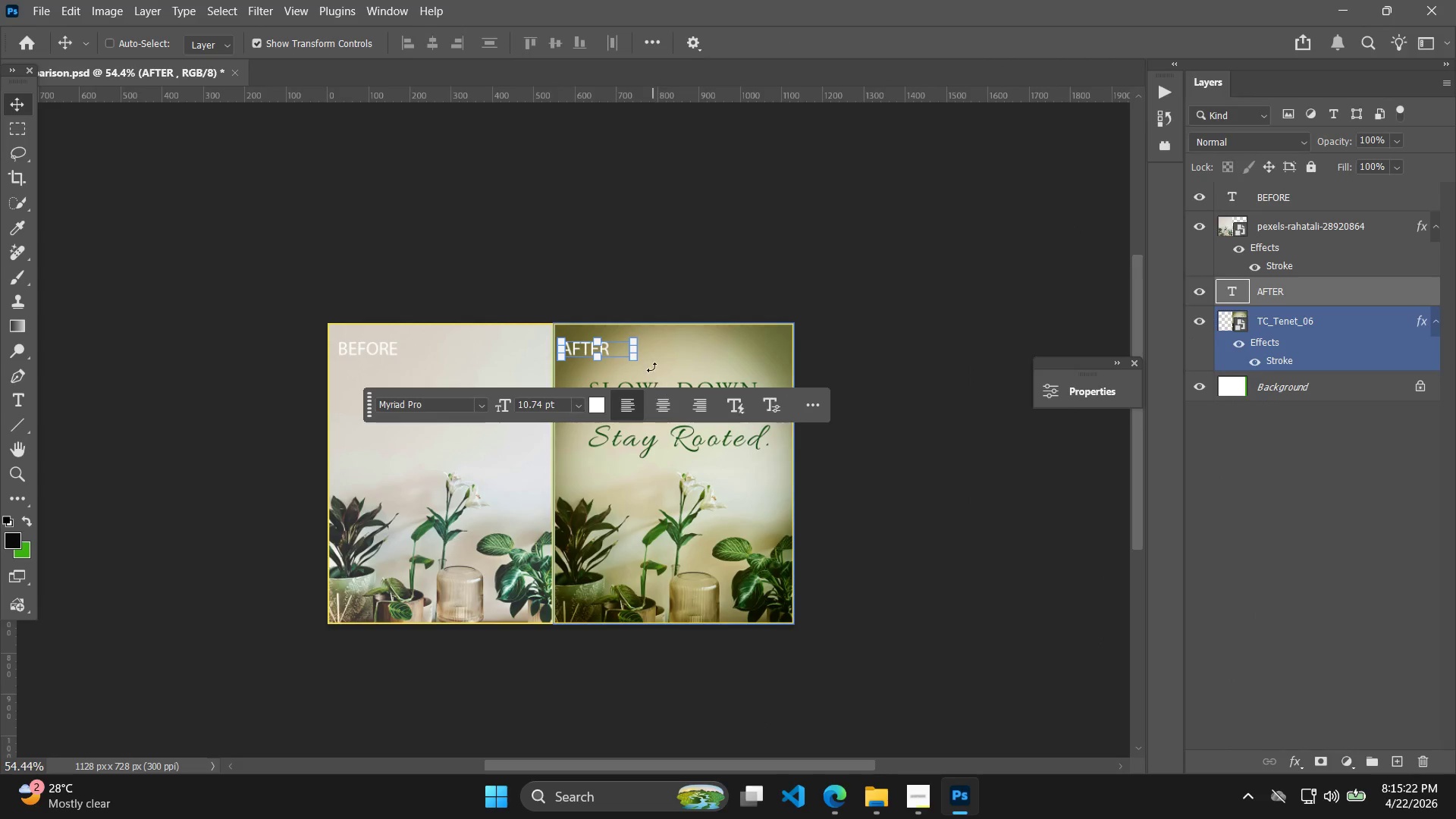 
left_click([645, 256])
 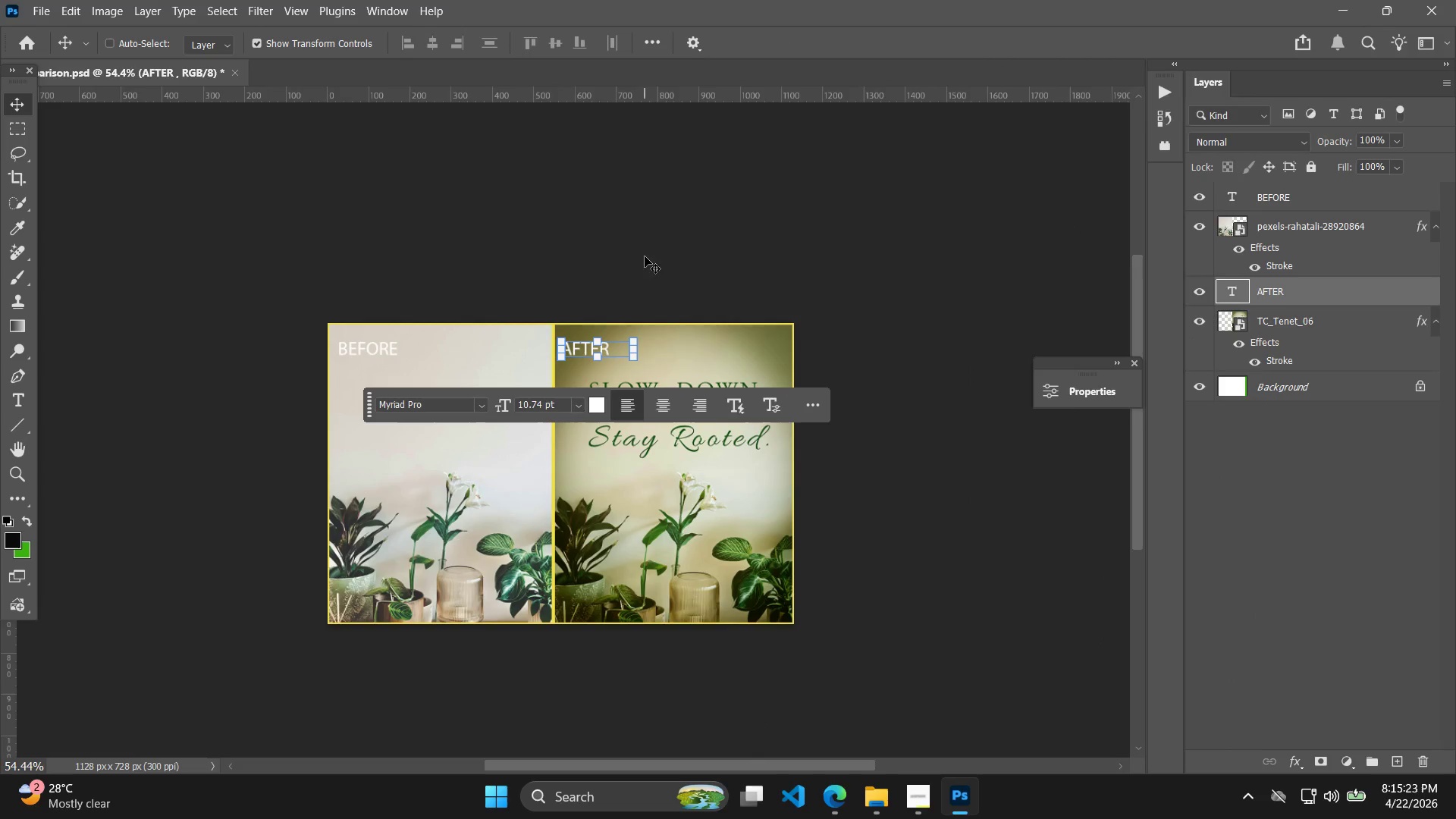 
key(Alt+Tab)
 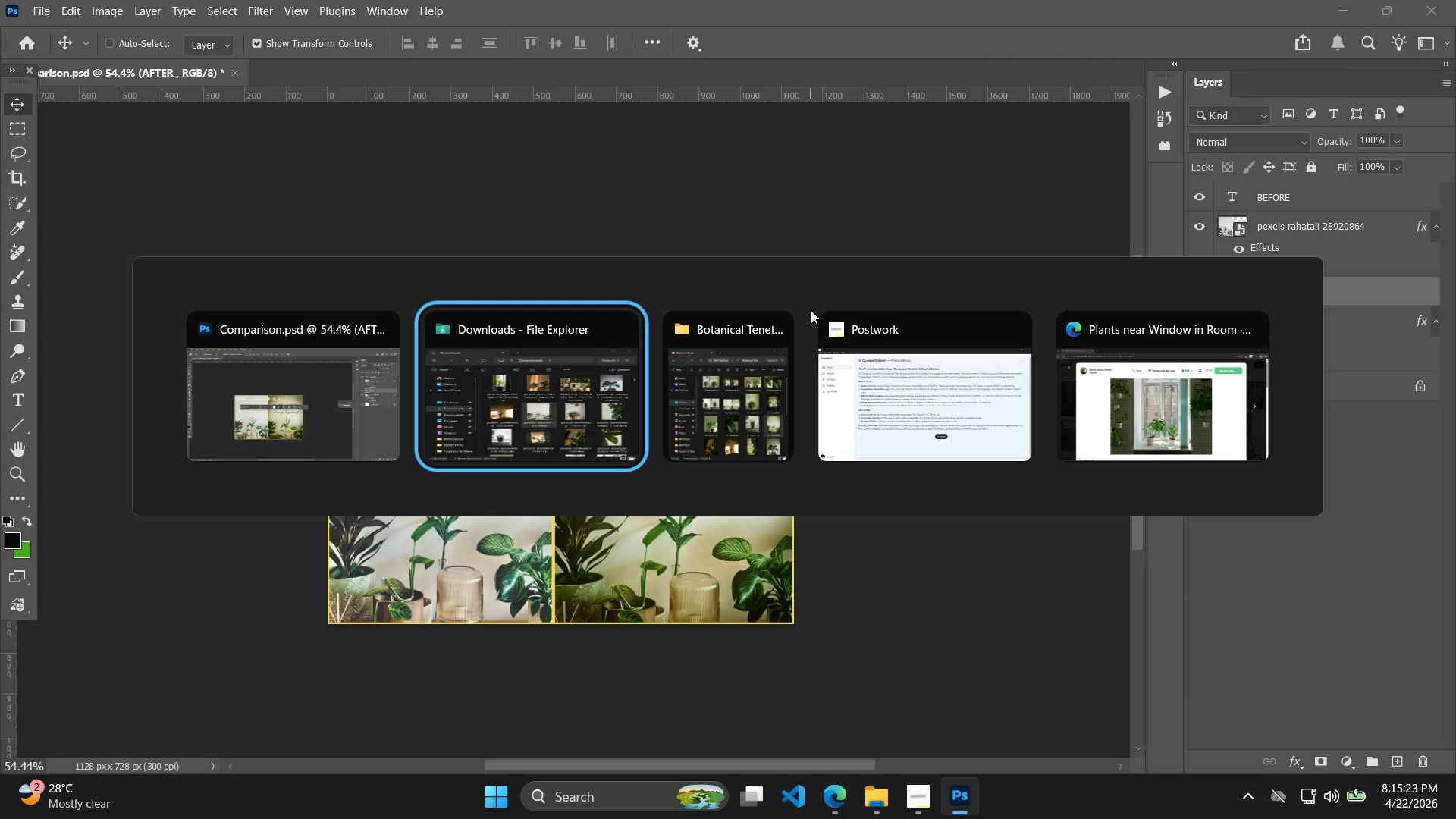 
hold_key(key=Tab, duration=0.33)
 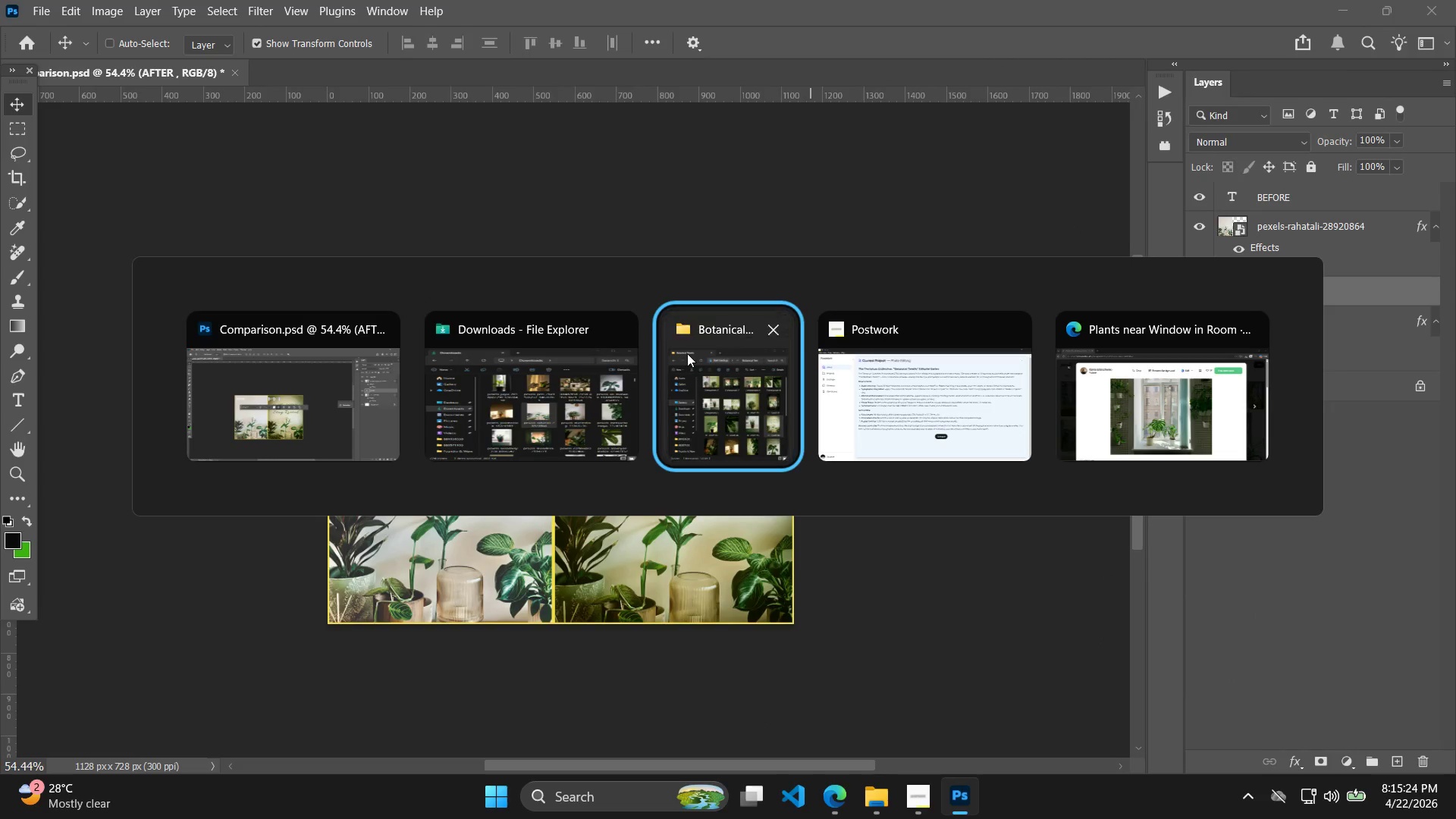 
left_click([576, 367])
 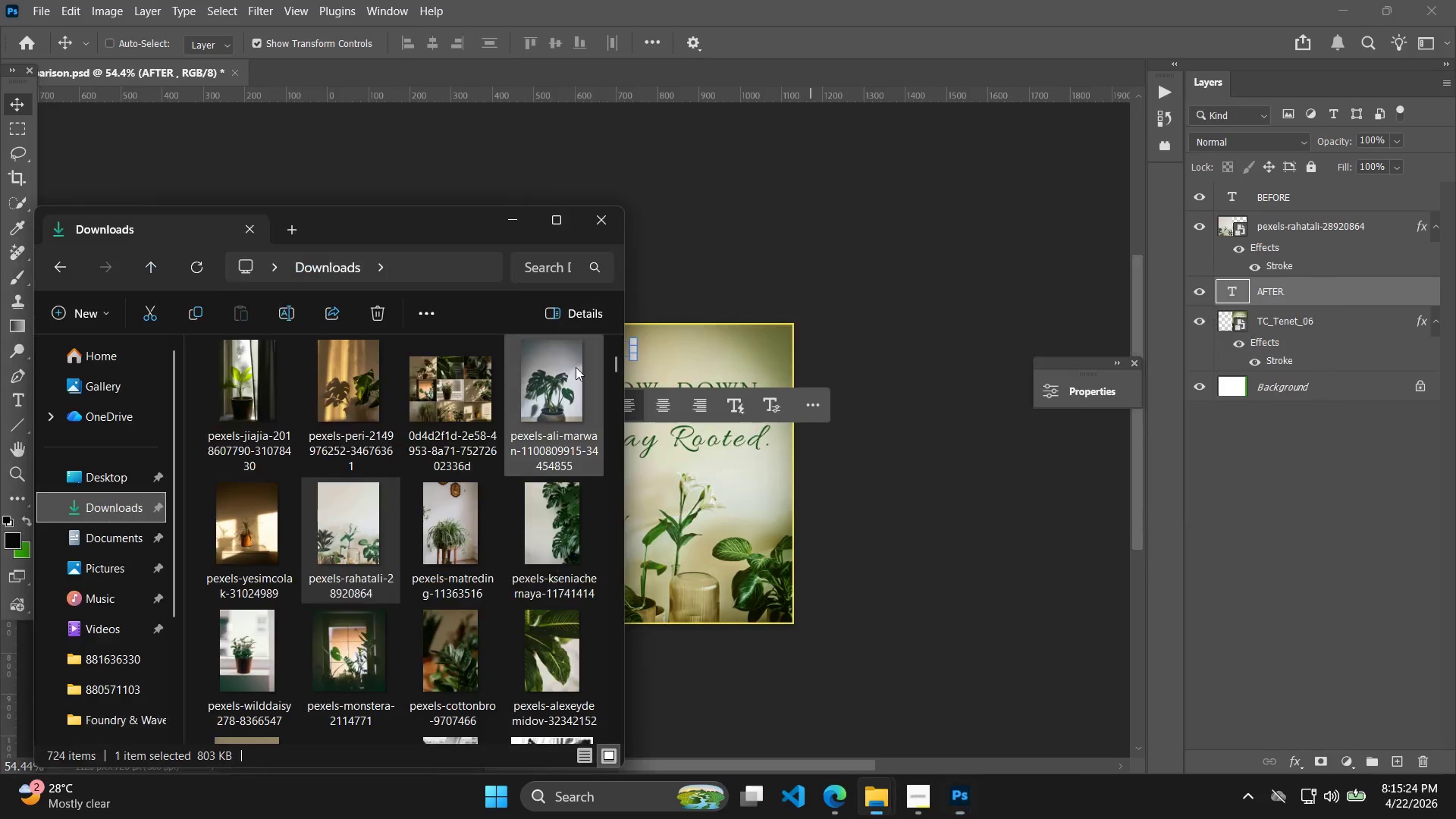 
key(Alt+Tab)
 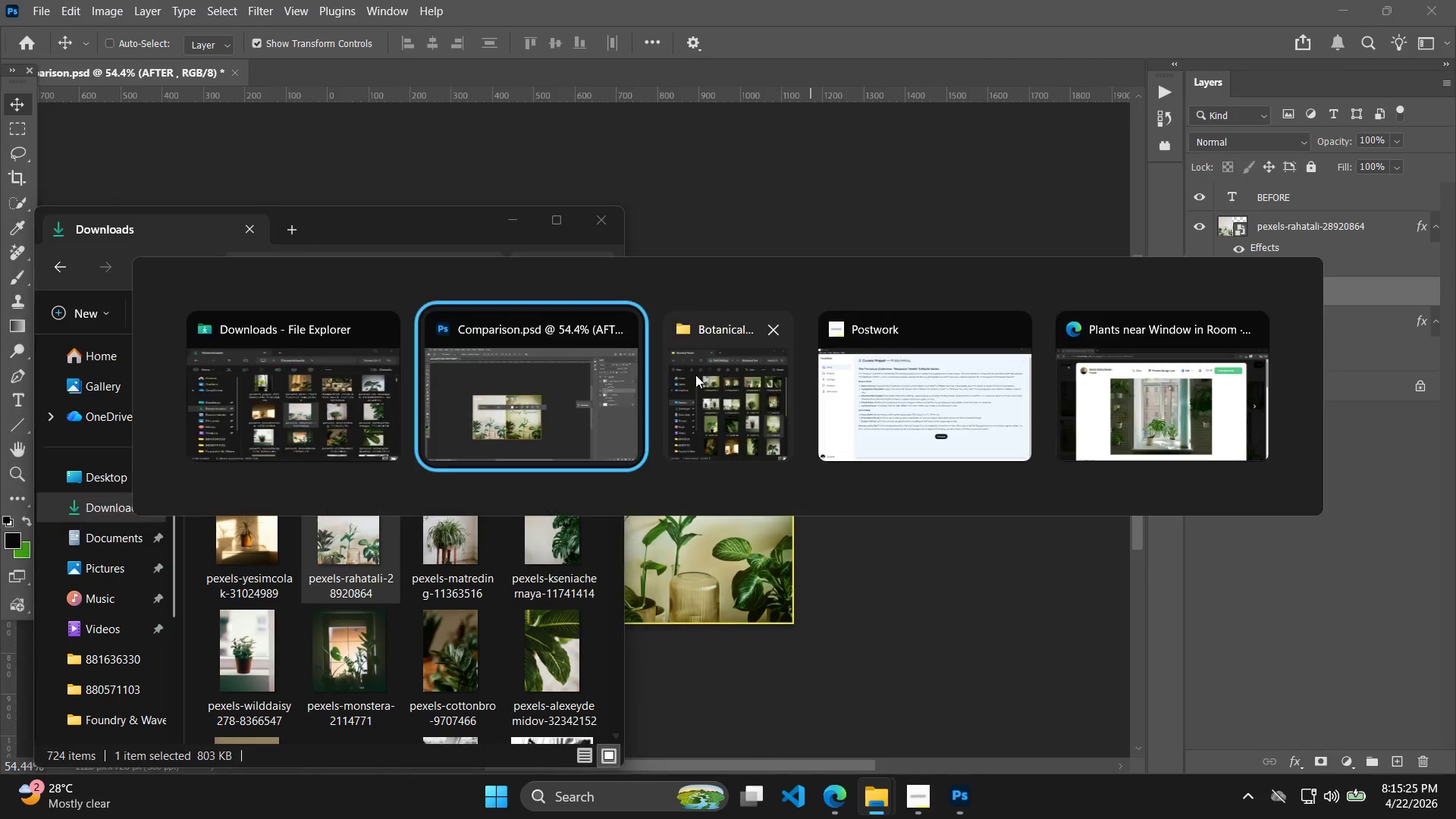 
key(Alt+Tab)
 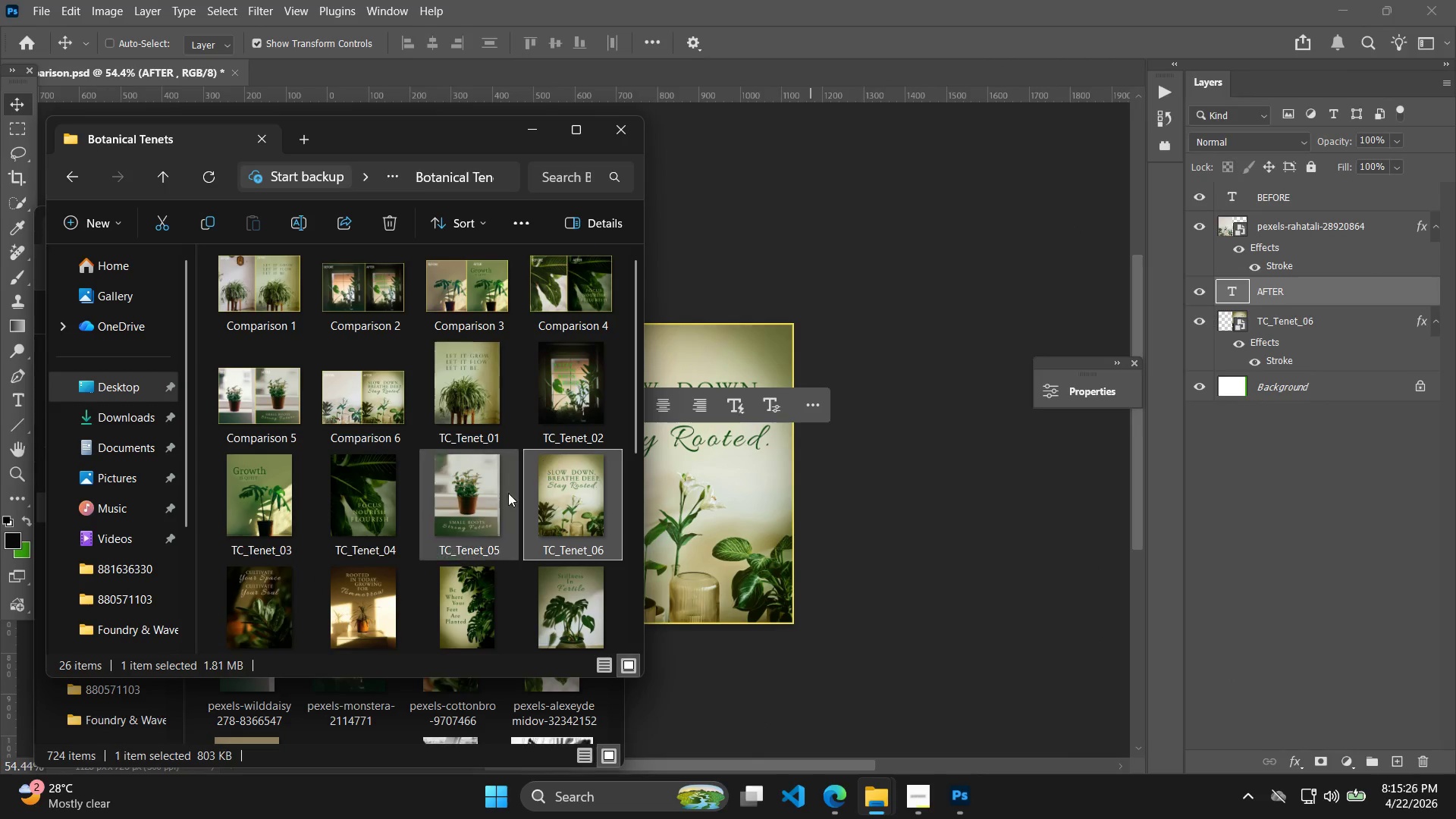 
left_click_drag(start_coordinate=[265, 486], to_coordinate=[707, 532])
 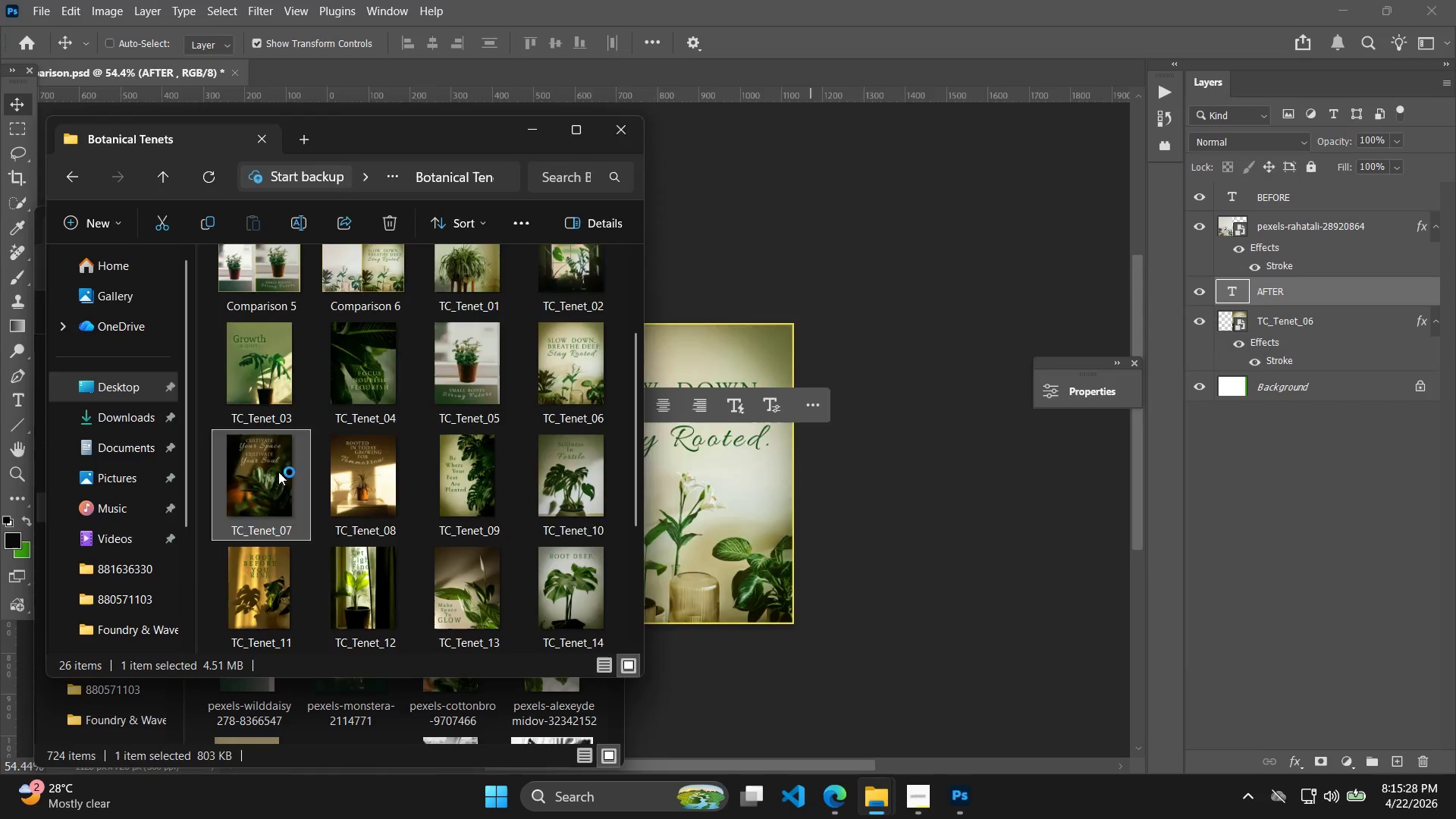 
left_click_drag(start_coordinate=[253, 468], to_coordinate=[352, 517])
 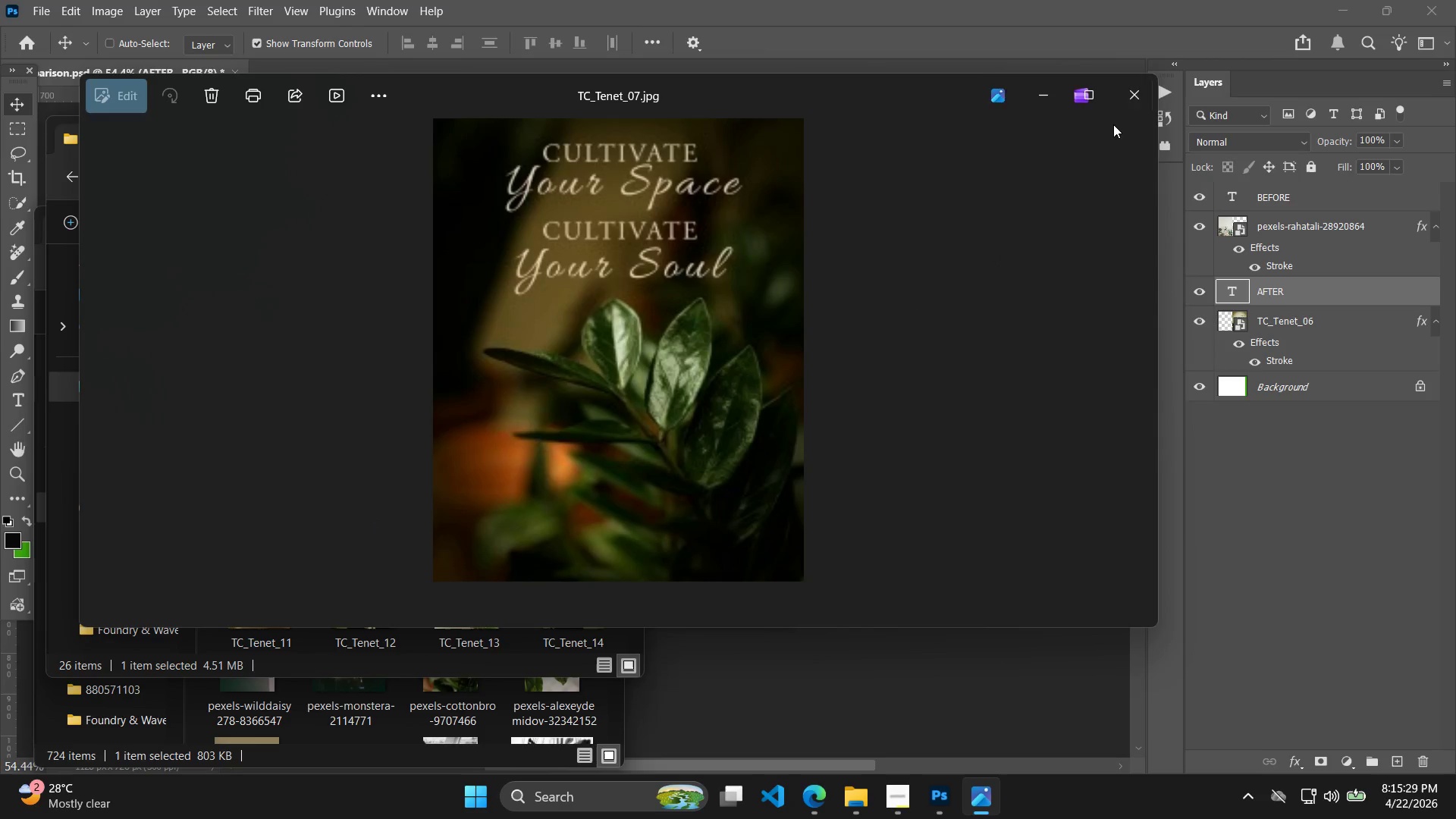 
scroll: coordinate [410, 528], scroll_direction: down, amount: 1.0
 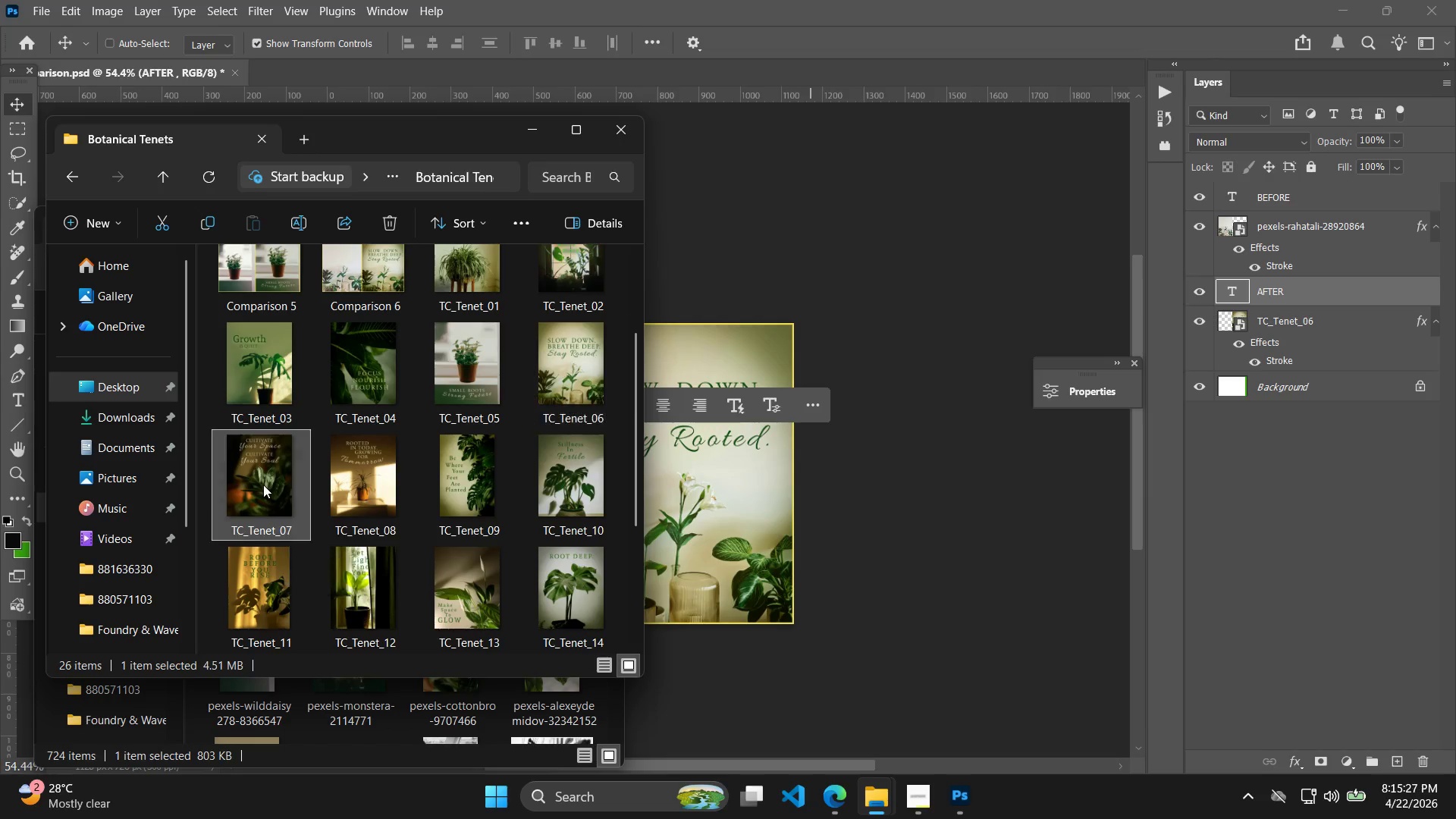 
left_click([1133, 97])
 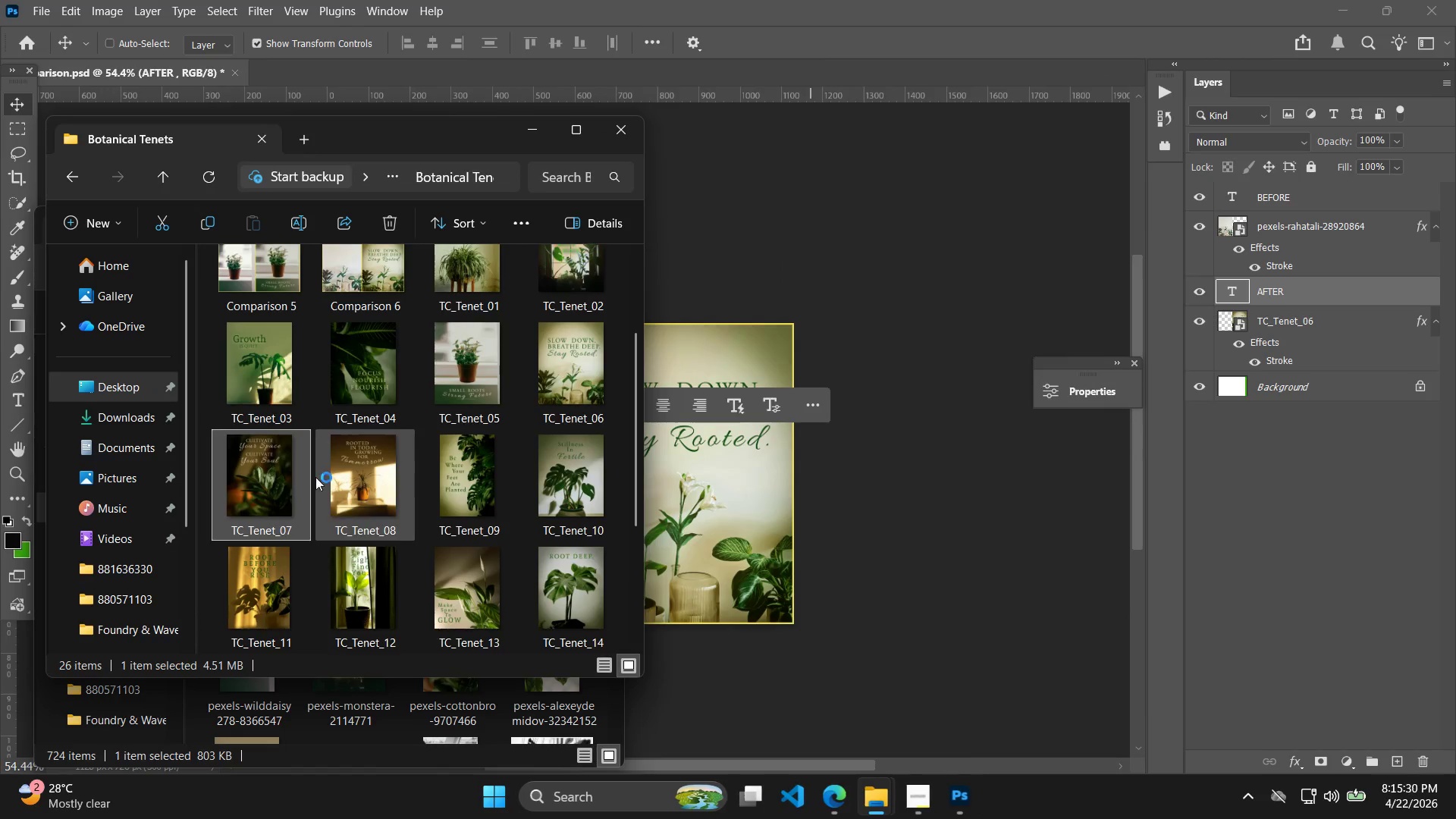 
left_click_drag(start_coordinate=[257, 477], to_coordinate=[736, 535])
 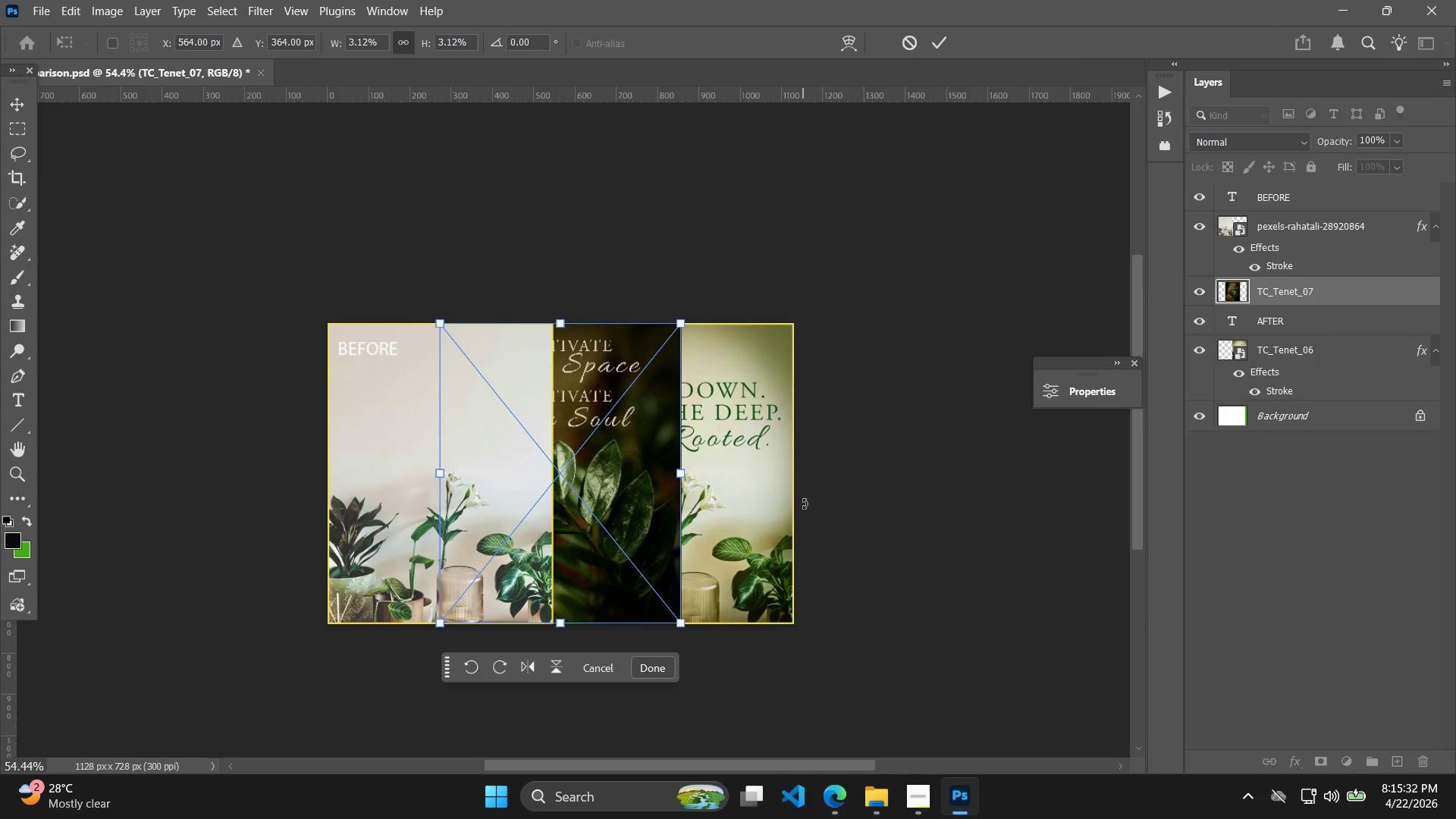 
hold_key(key=ShiftLeft, duration=1.47)
left_click_drag(start_coordinate=[572, 509], to_coordinate=[686, 520])
 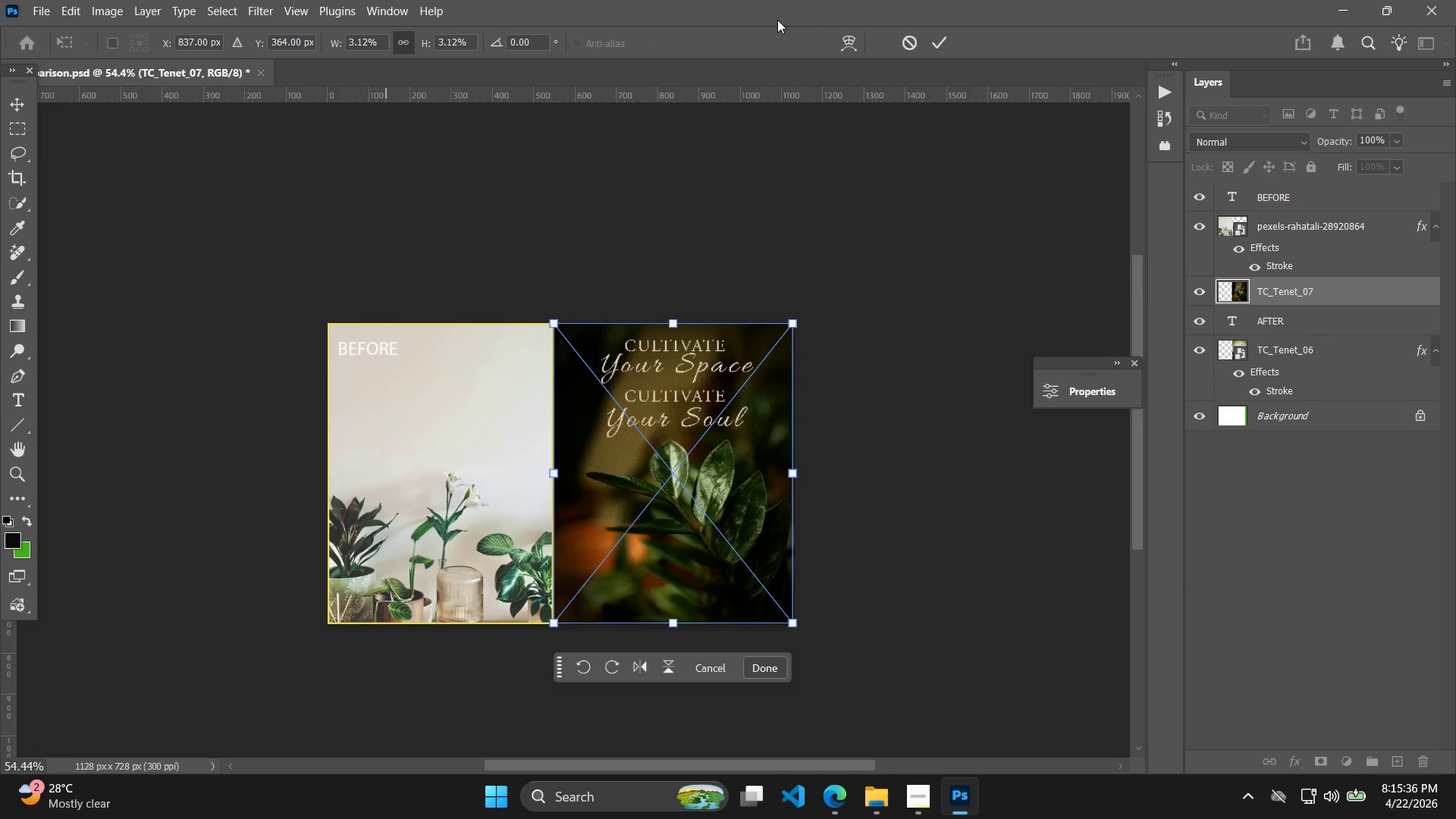 
key(Enter)
 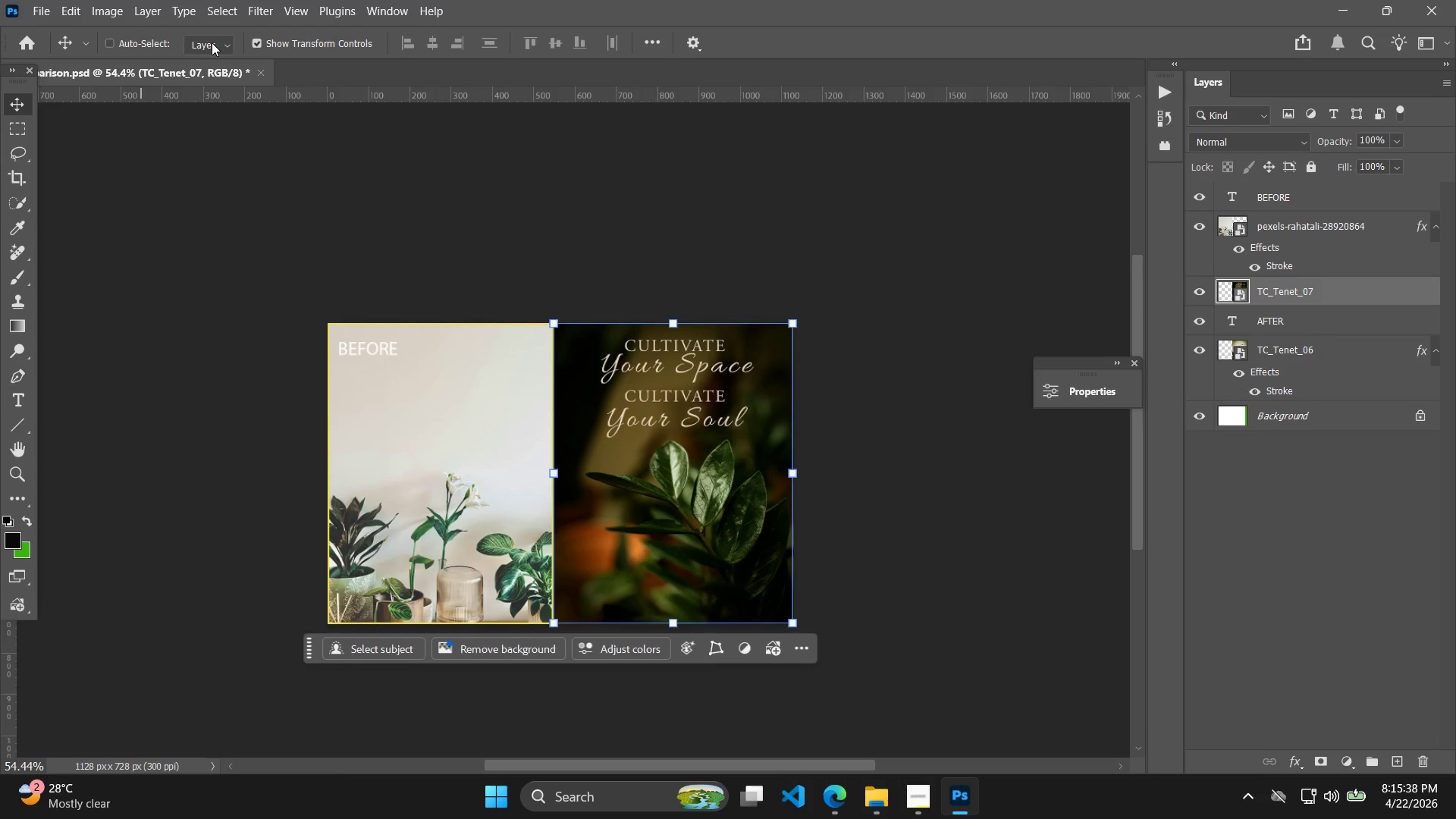 
left_click([144, 12])
 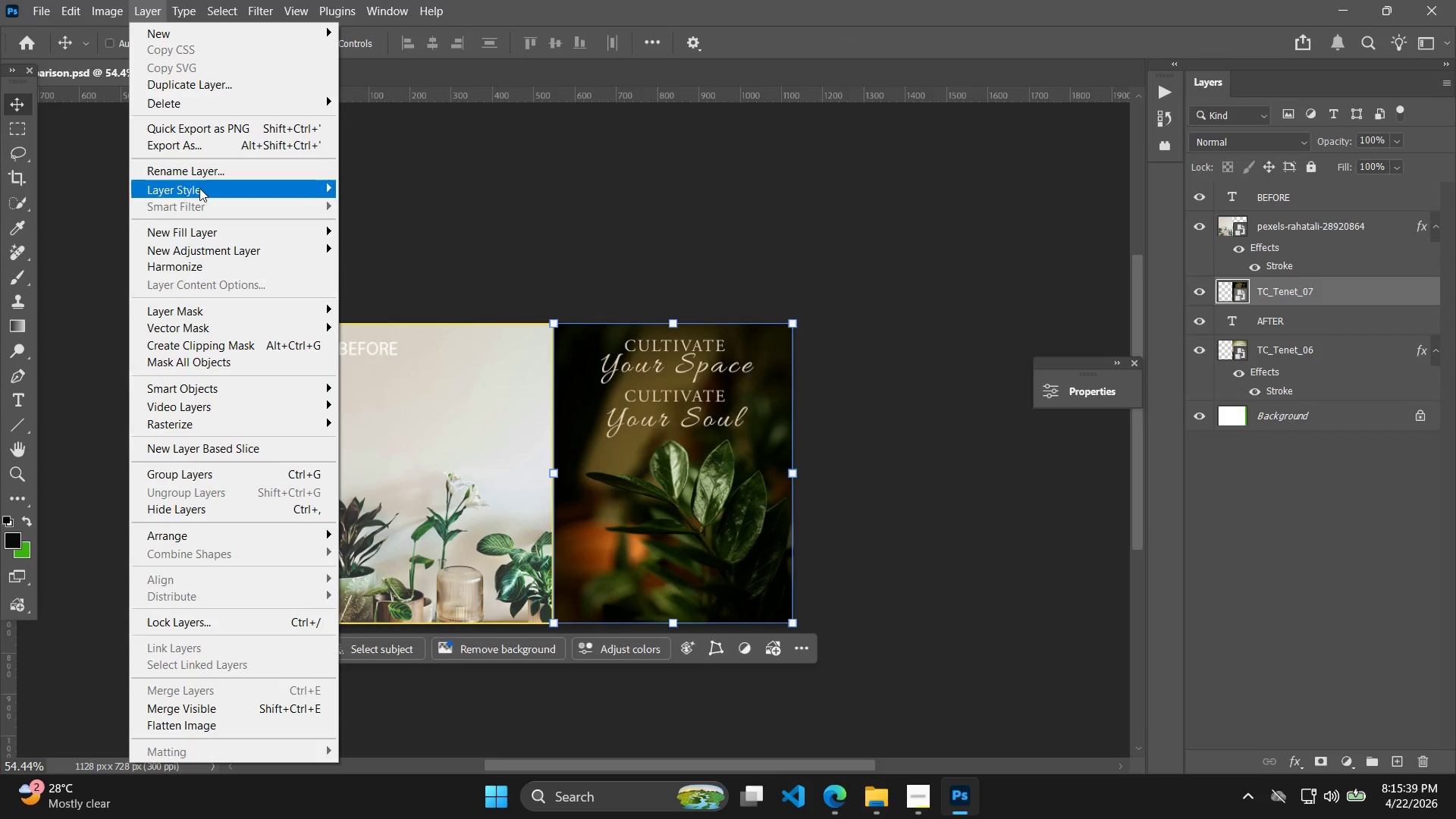 
double_click([215, 192])
 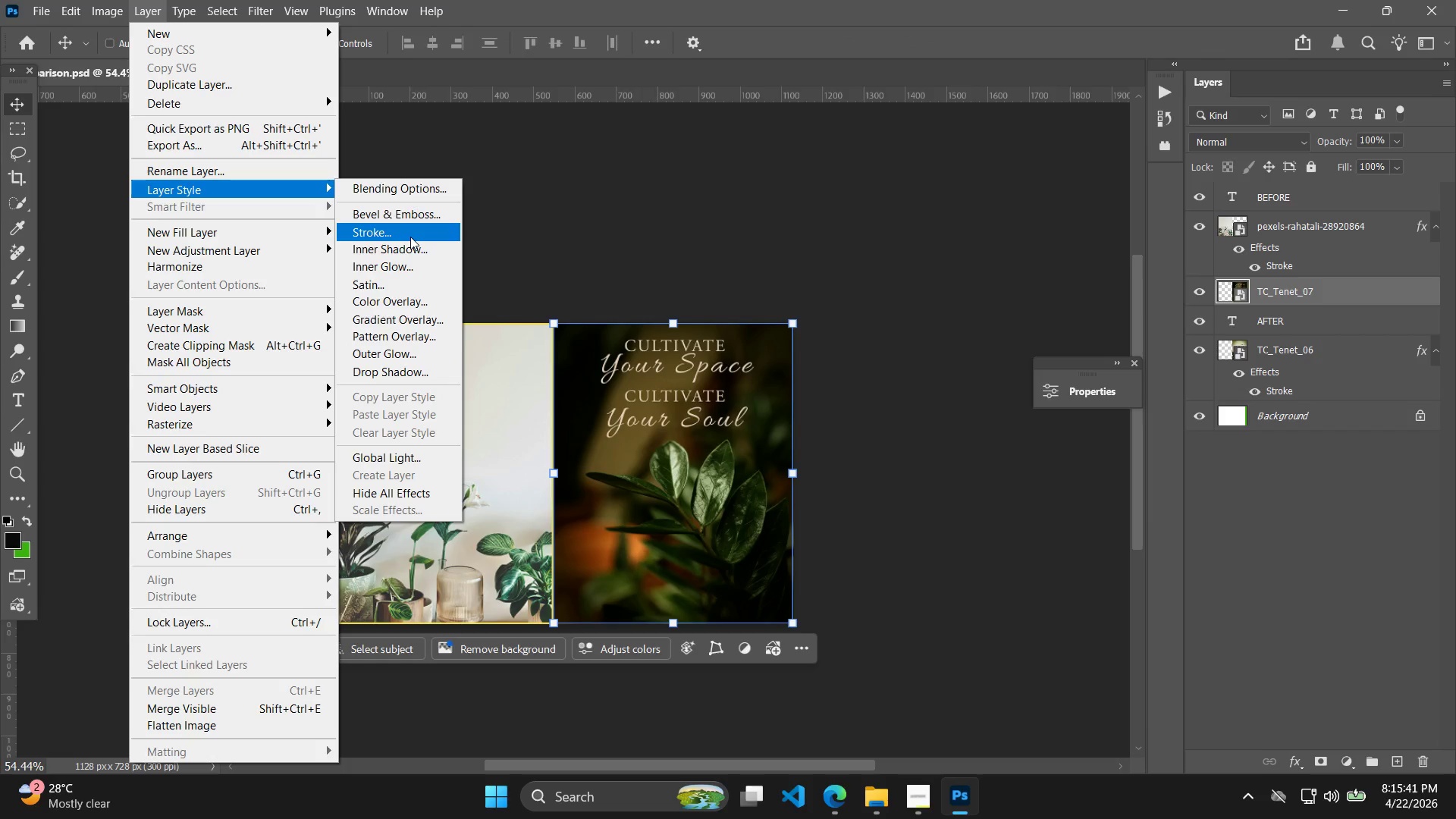 
left_click([410, 237])
 